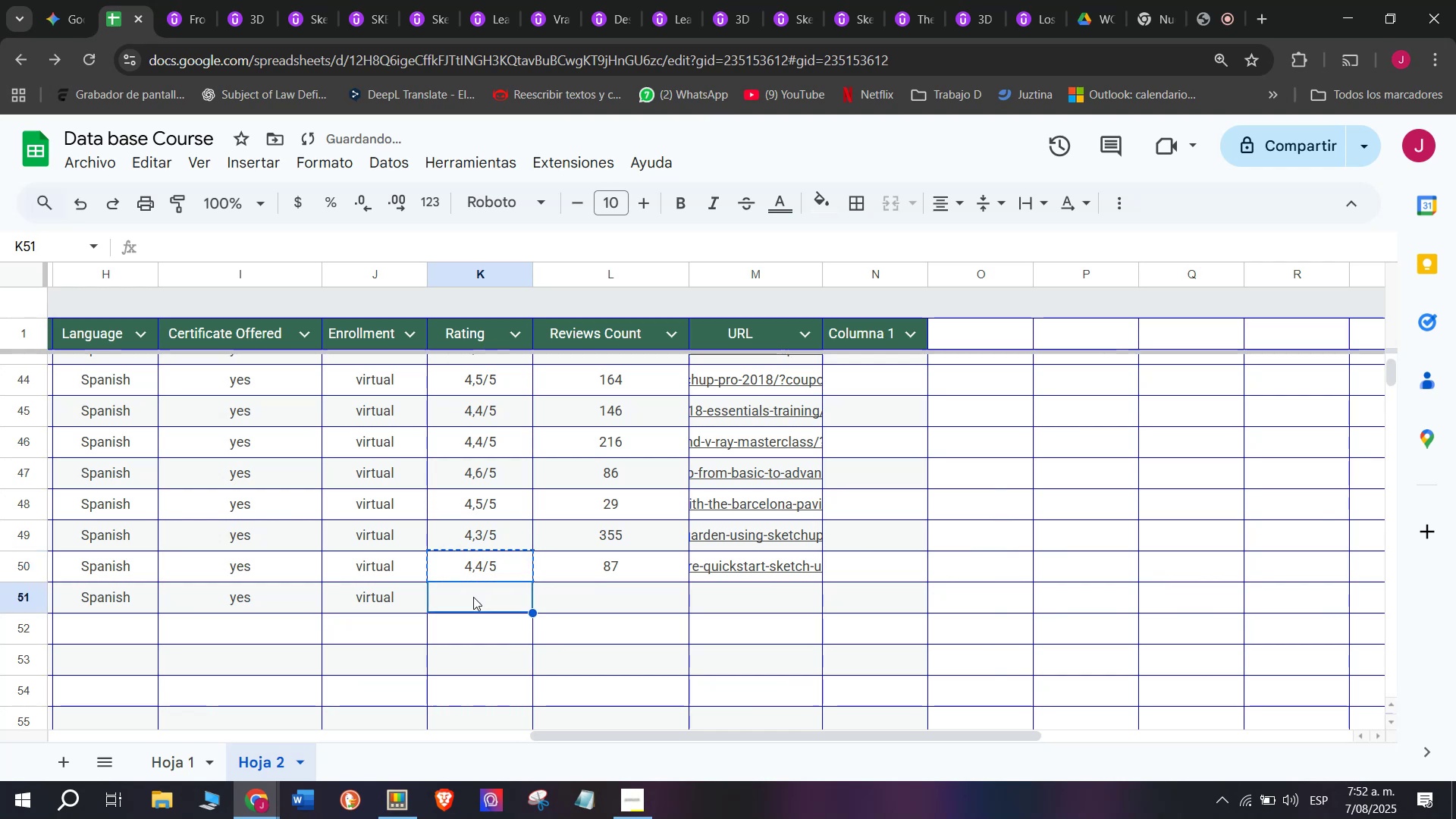 
key(Control+ControlLeft)
 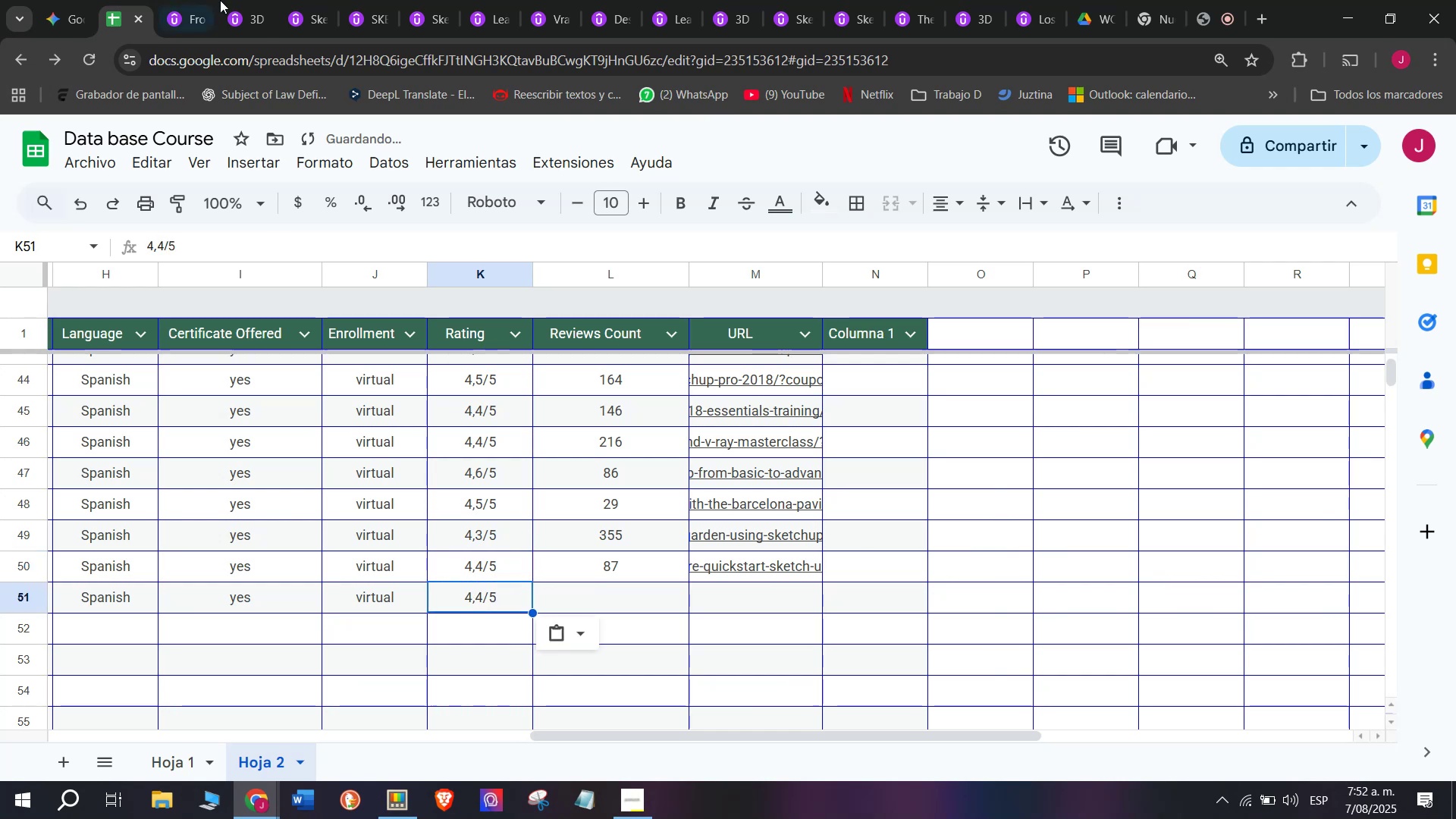 
key(Z)
 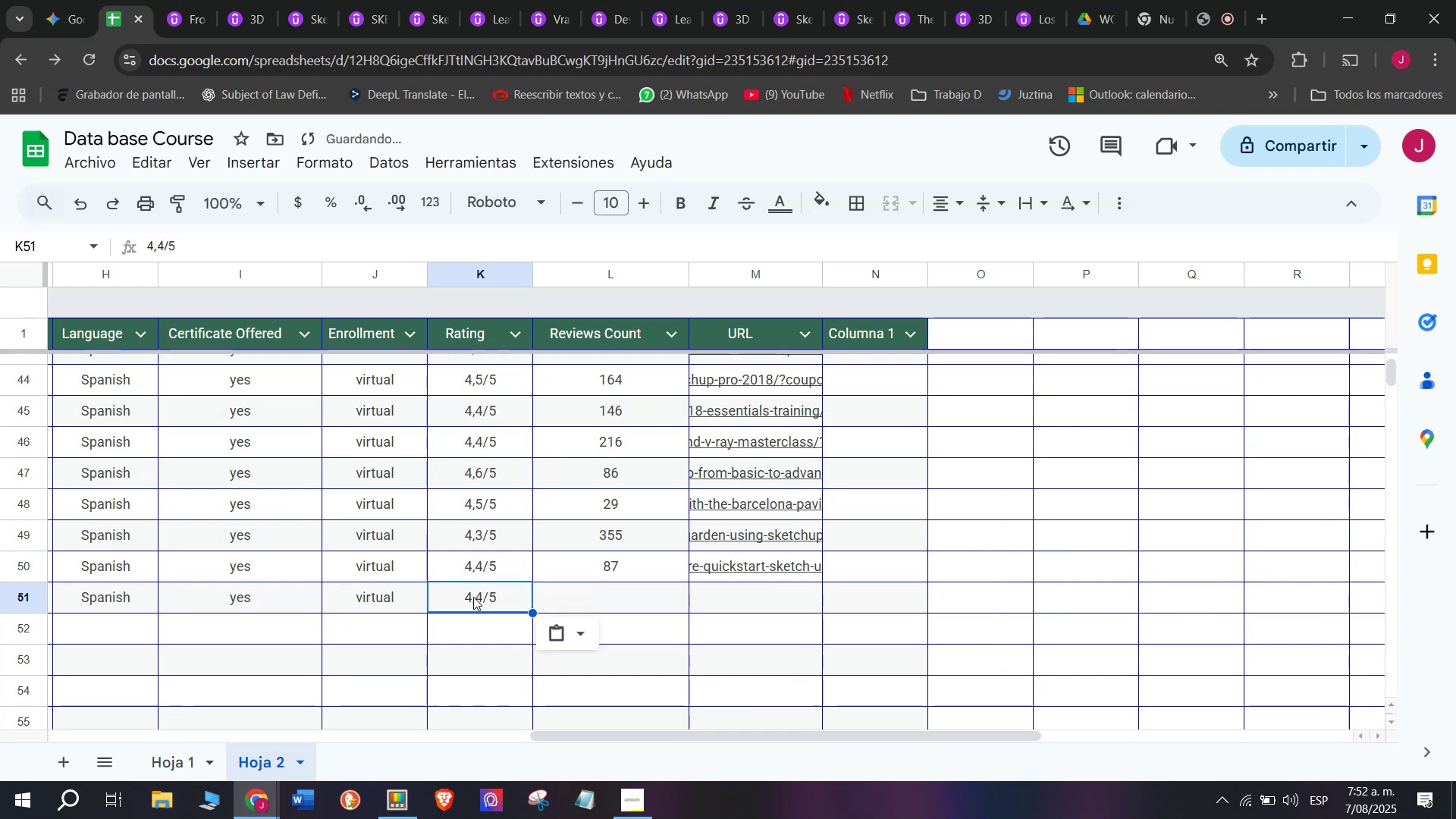 
key(Control+V)
 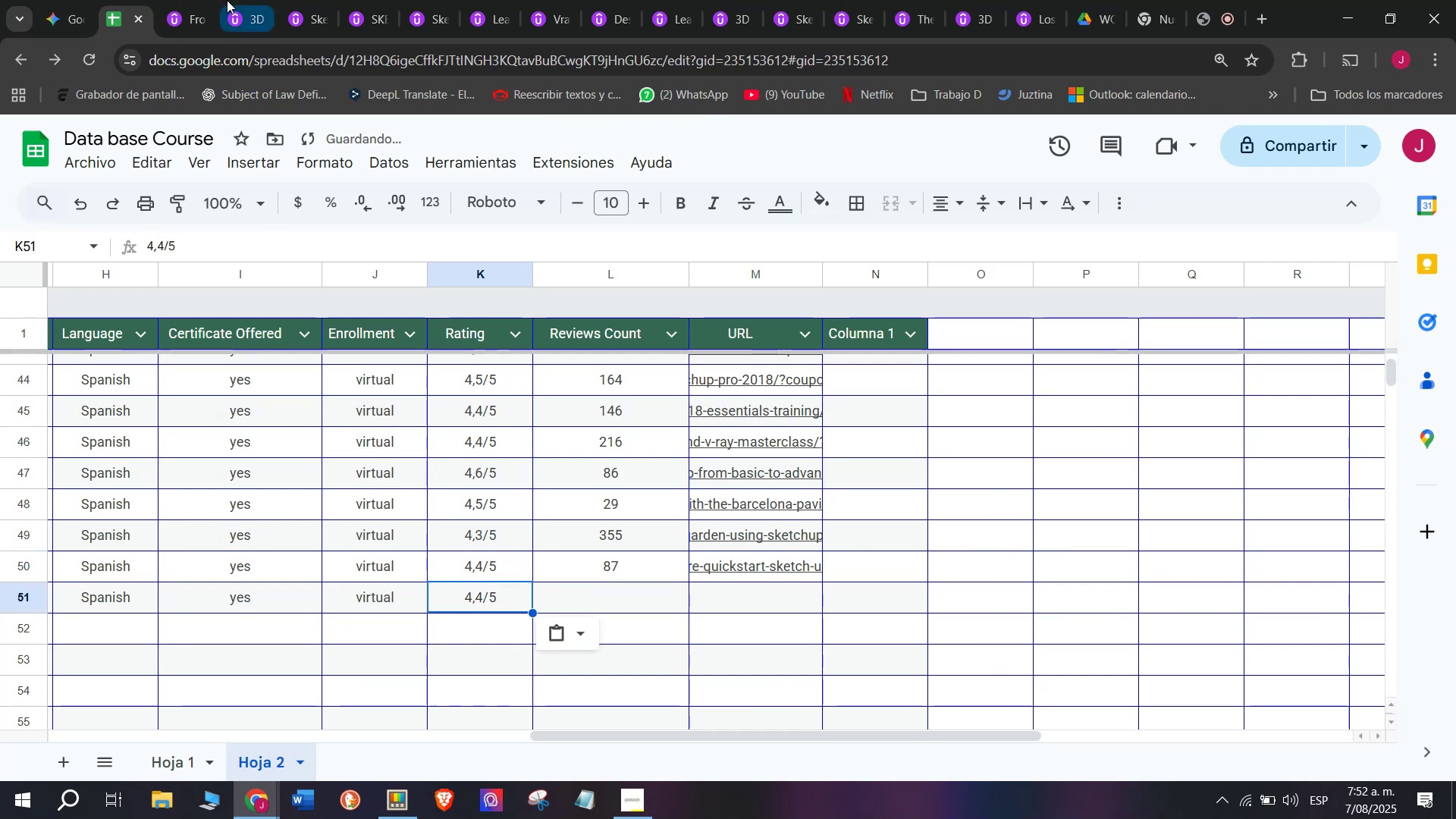 
left_click([195, 0])
 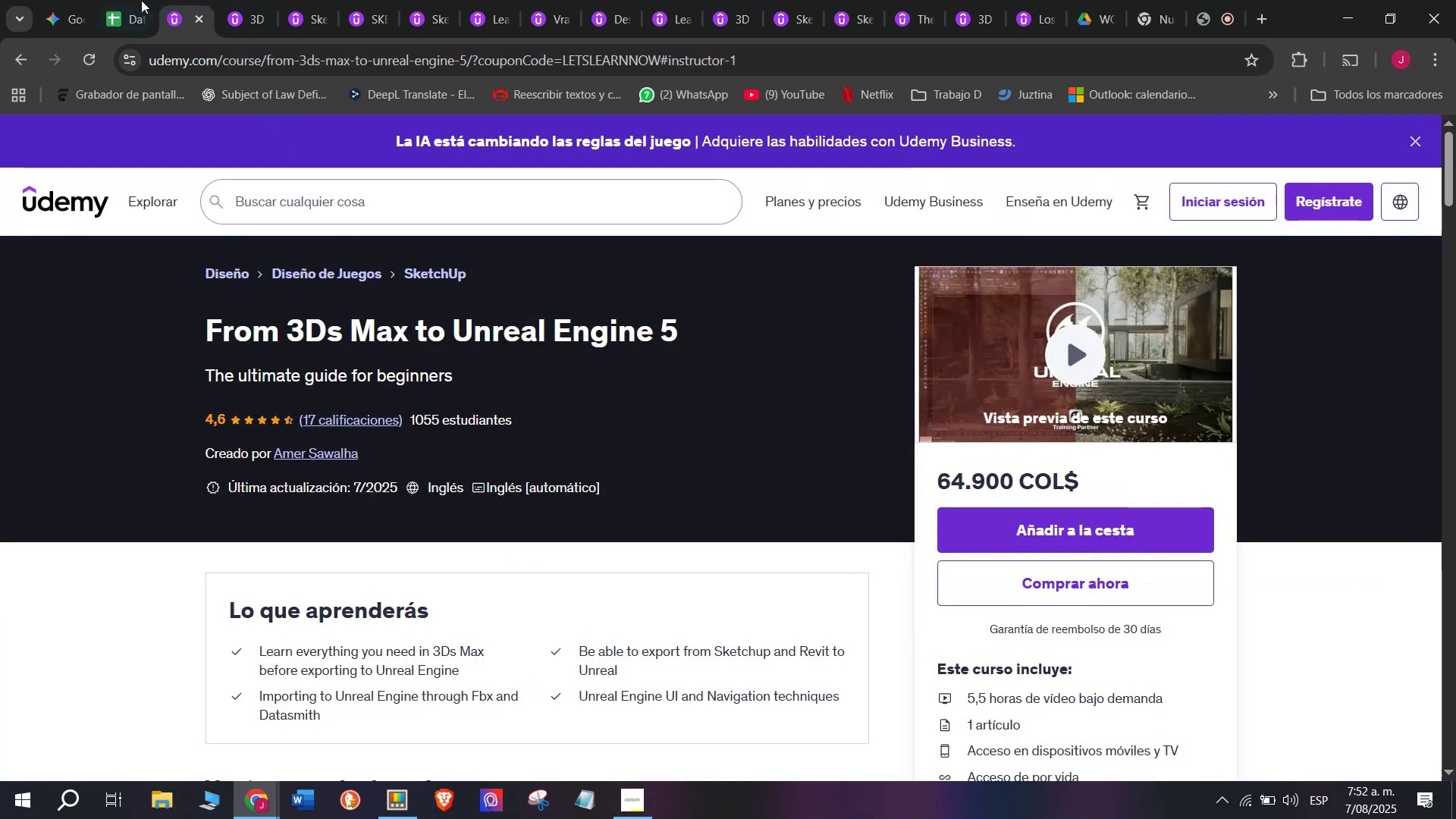 
left_click([140, 0])
 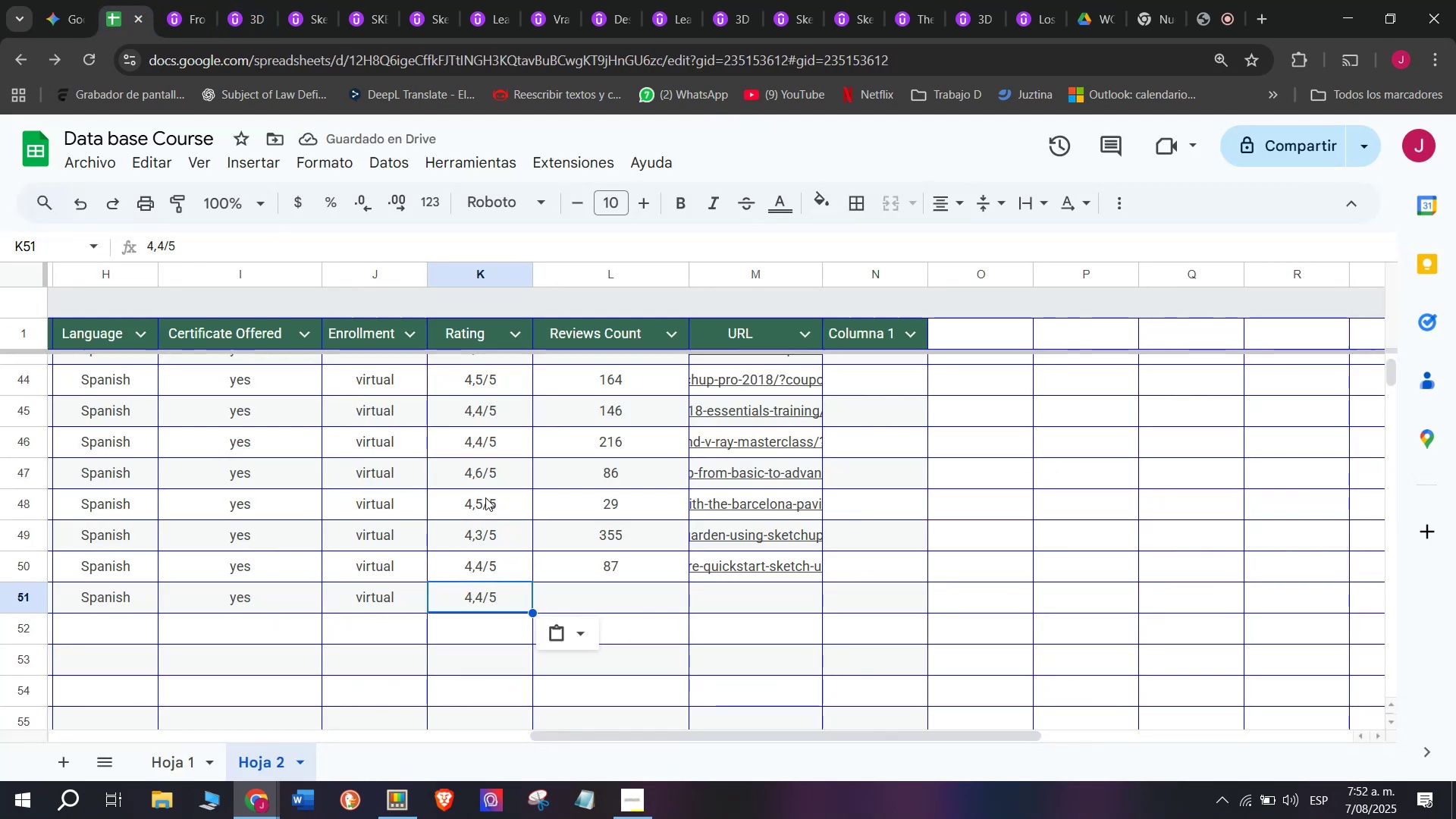 
left_click([491, 472])
 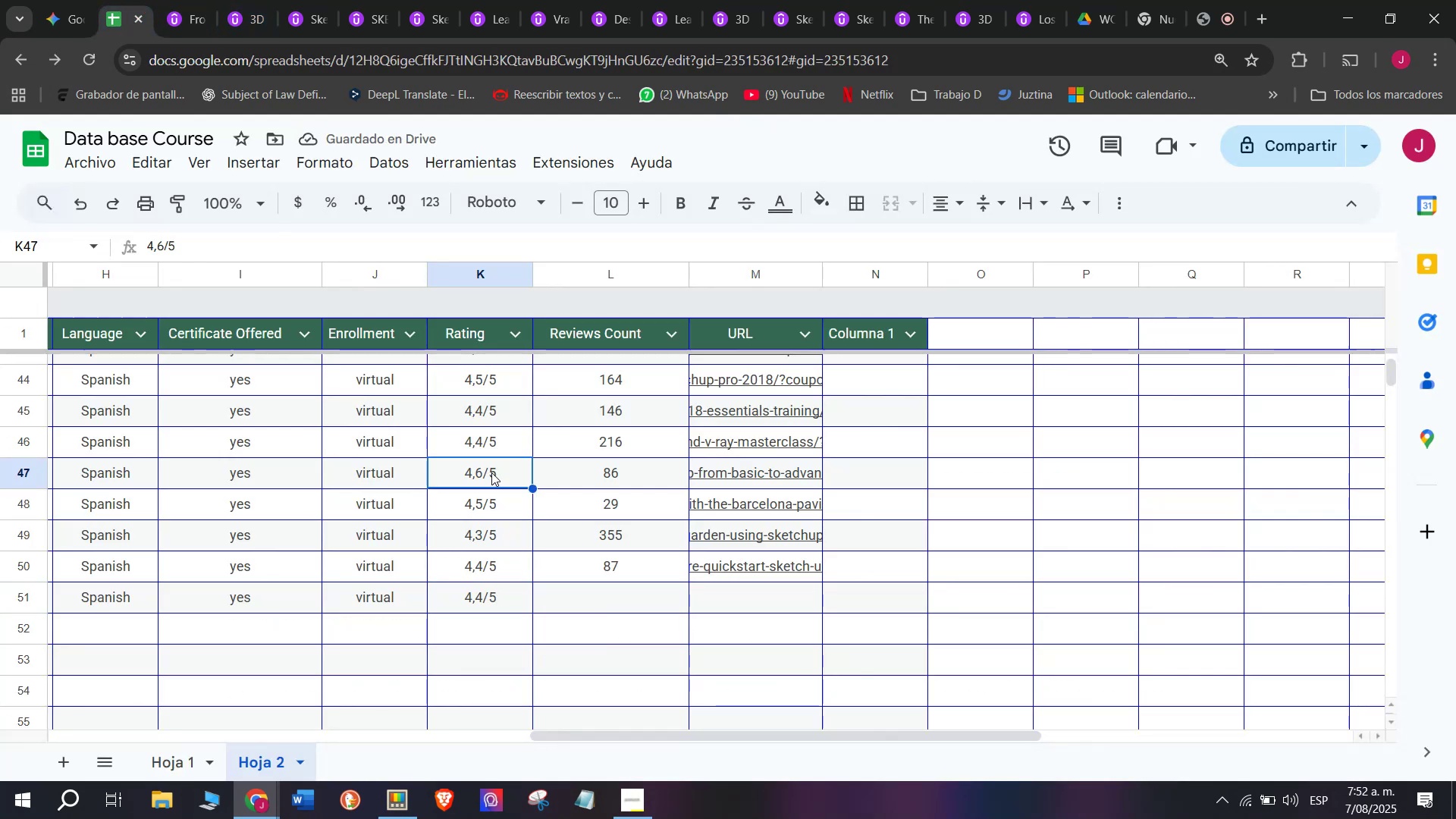 
key(Break)
 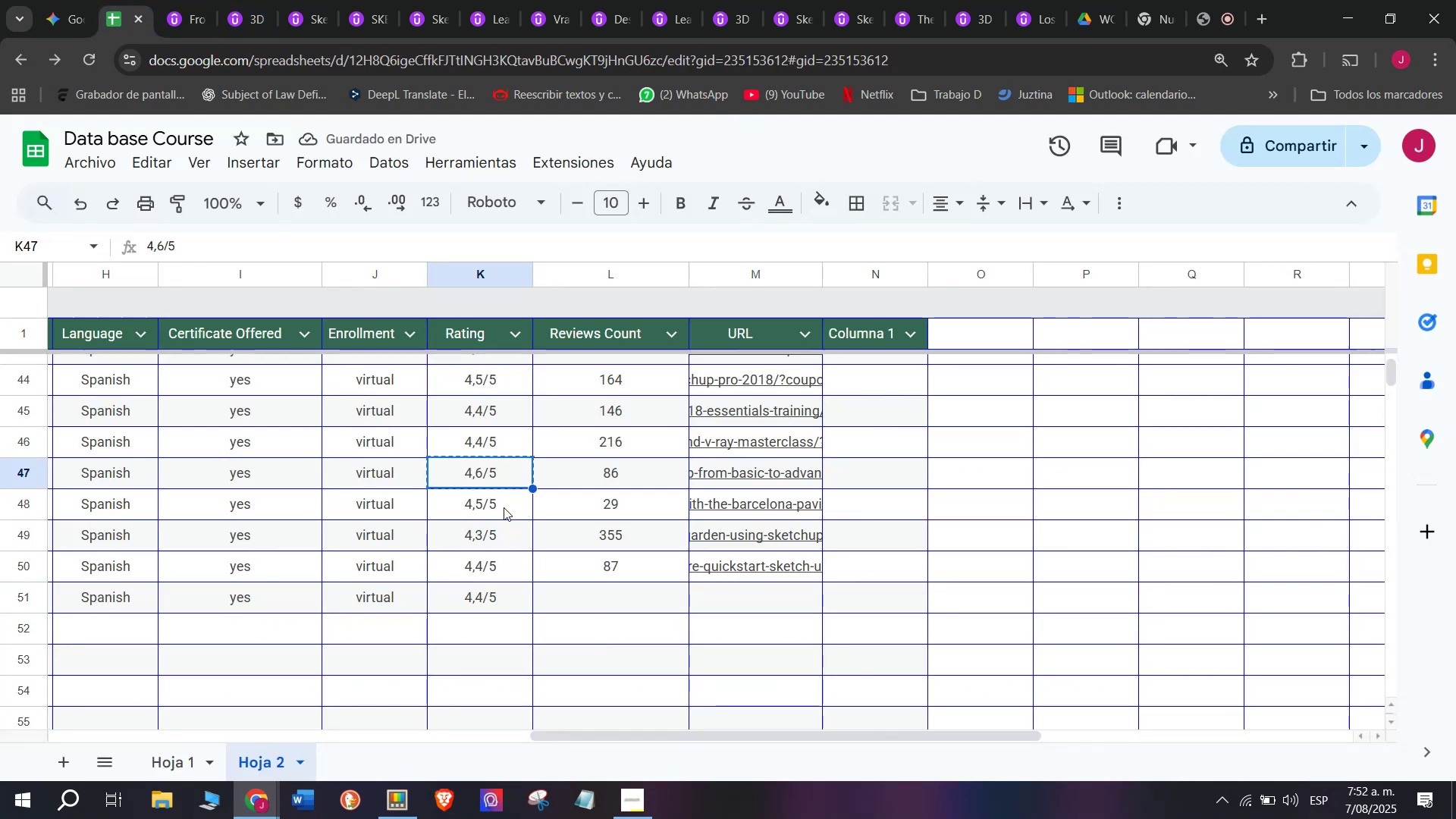 
key(Control+ControlLeft)
 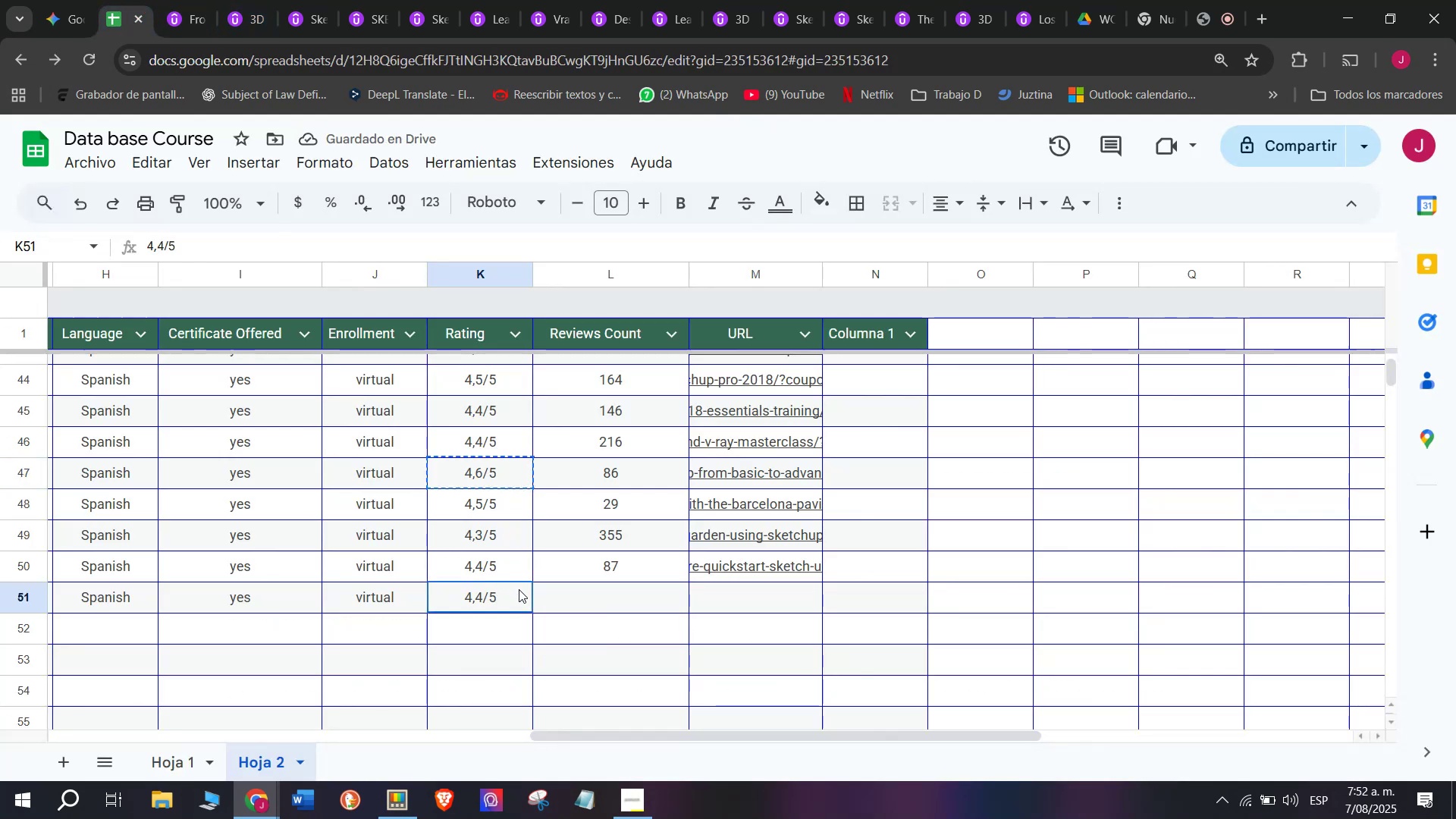 
key(Control+C)
 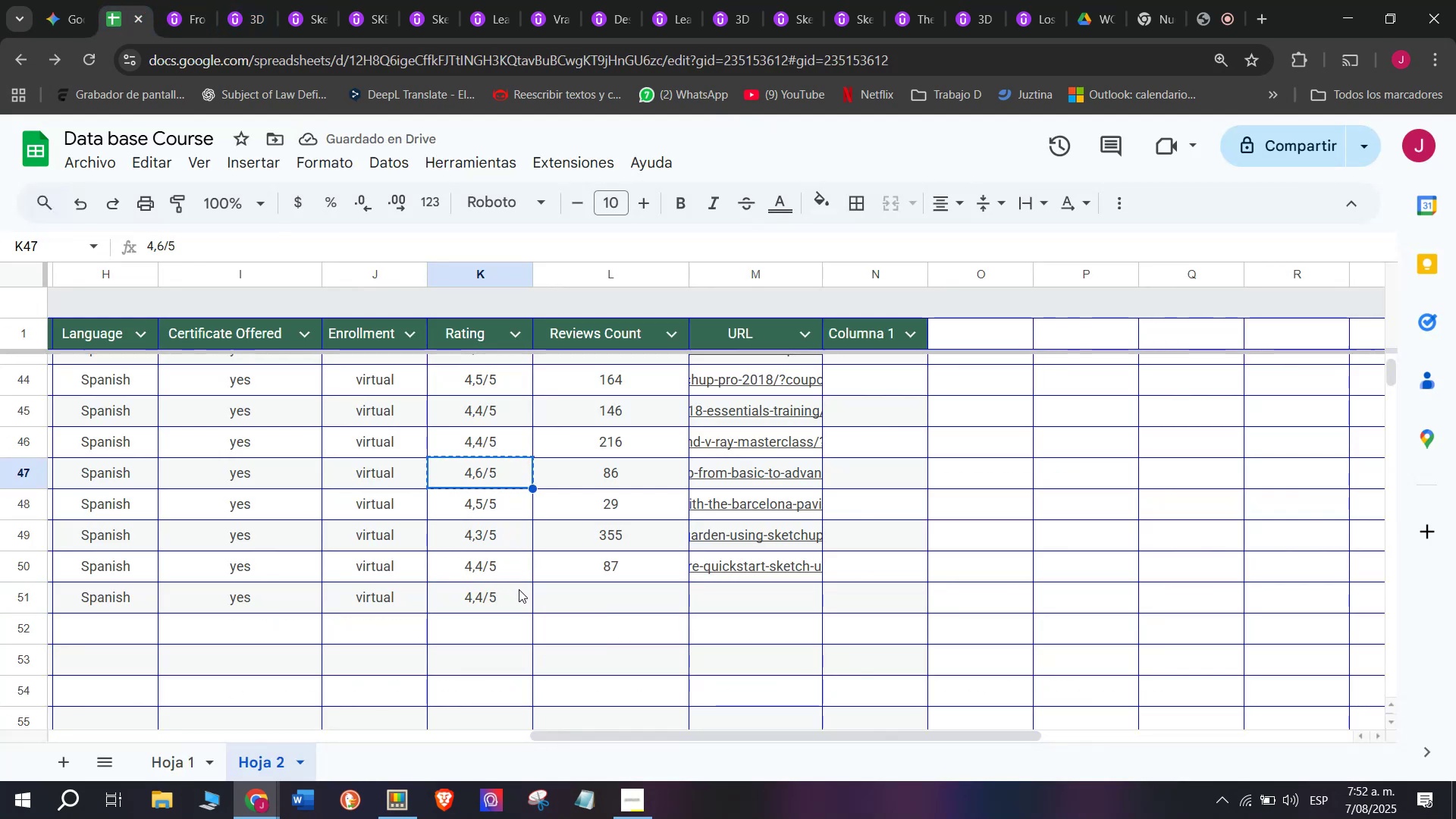 
left_click([519, 589])
 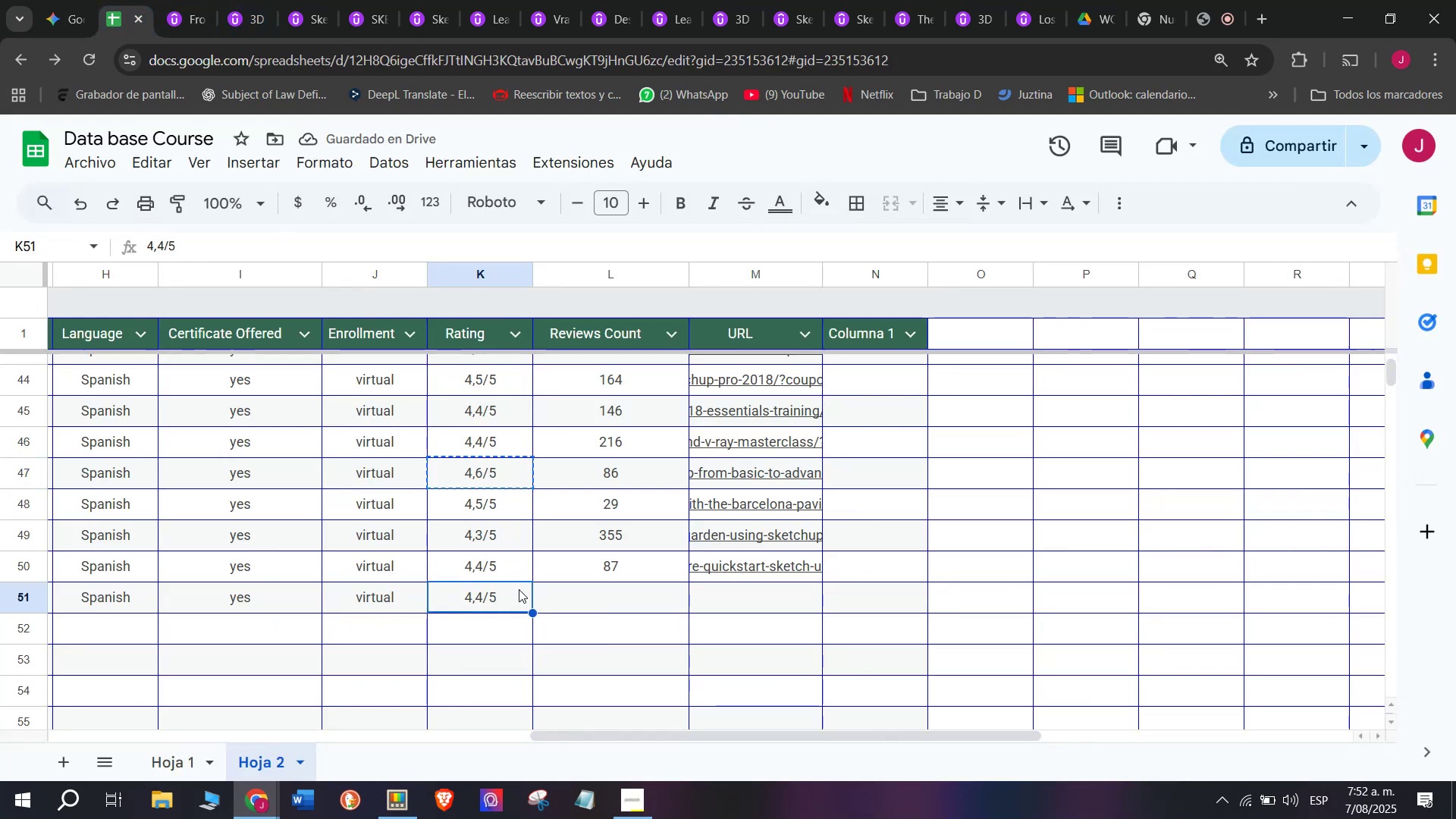 
key(Control+ControlLeft)
 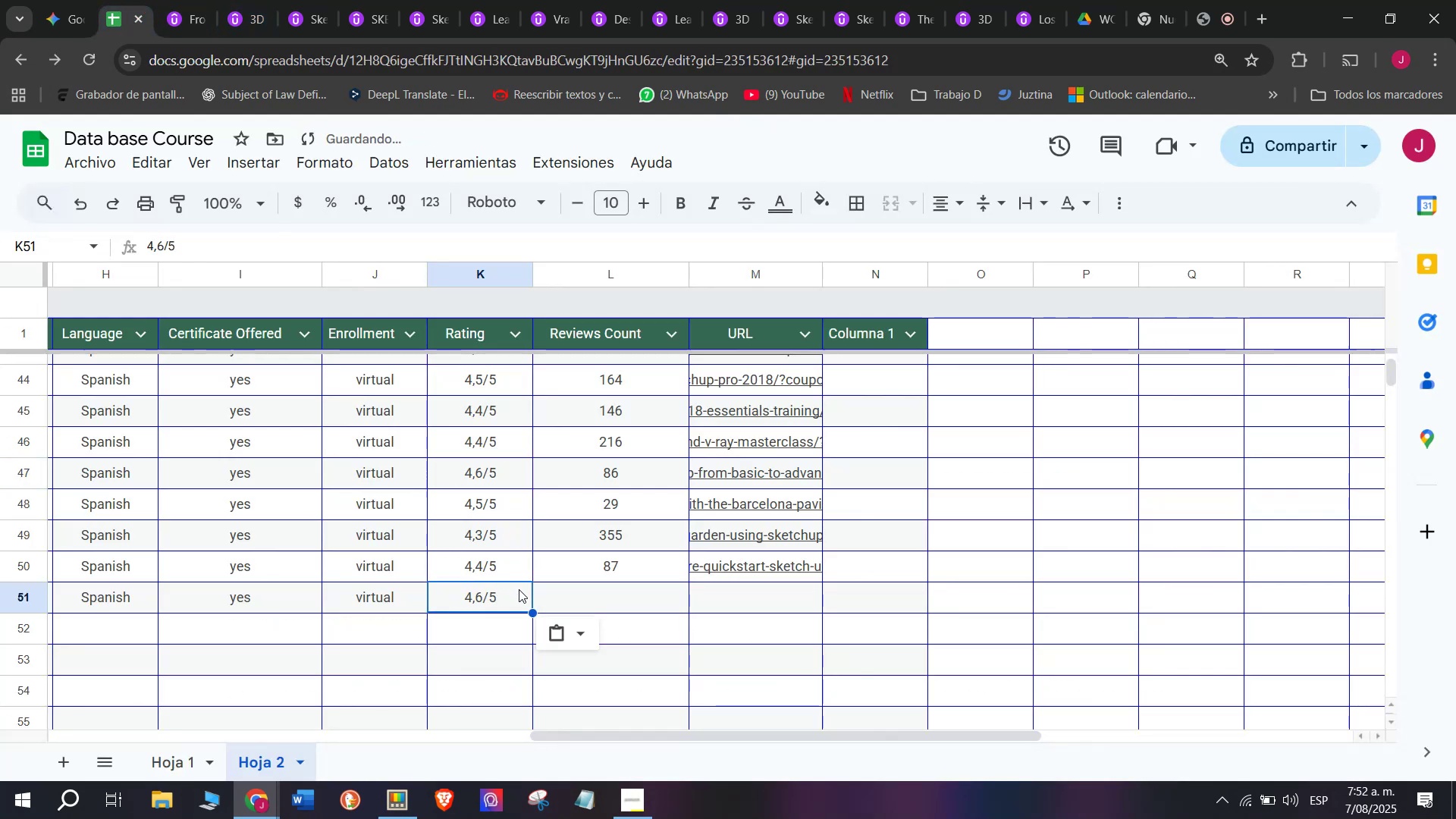 
key(Z)
 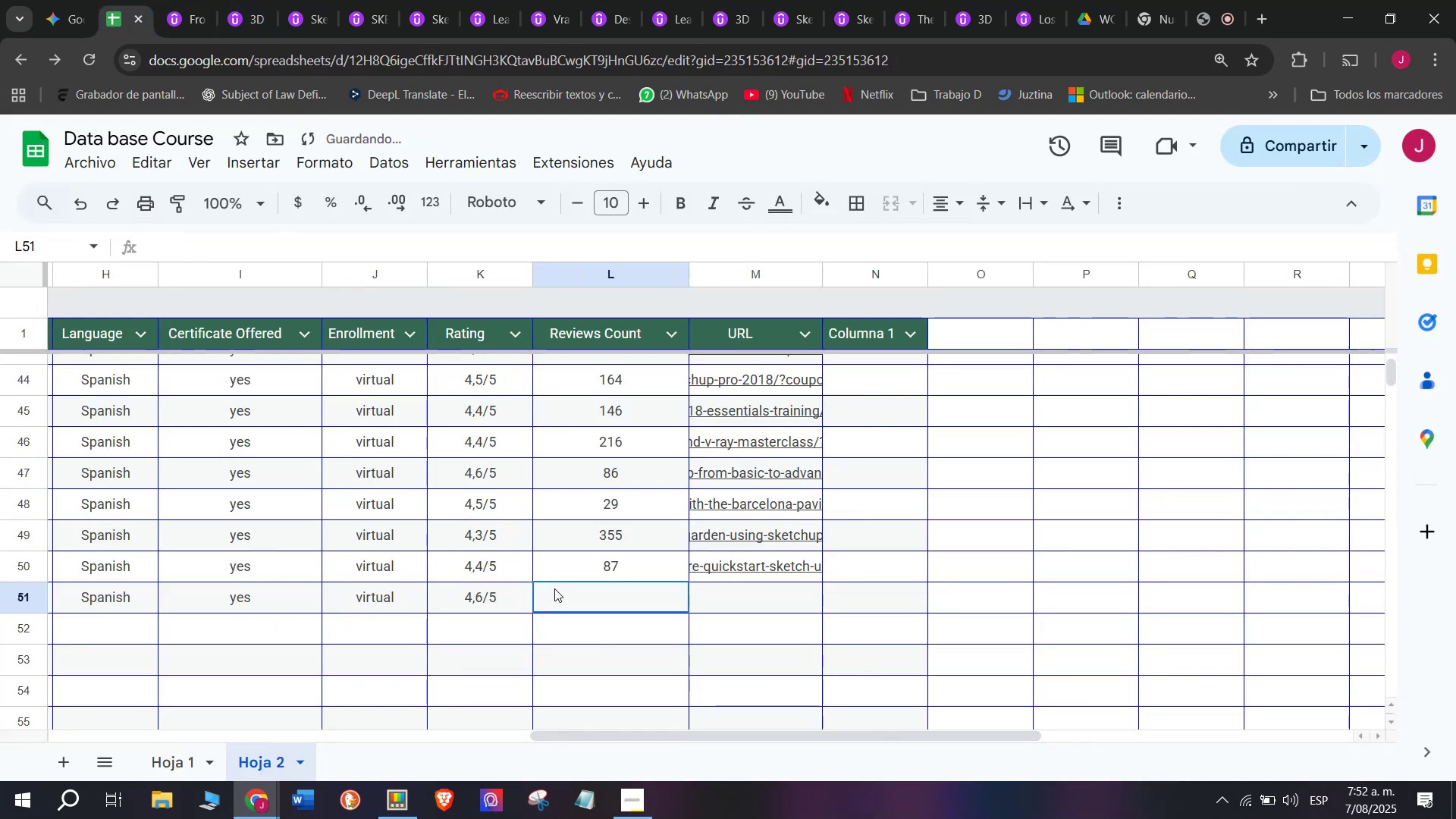 
key(Control+V)
 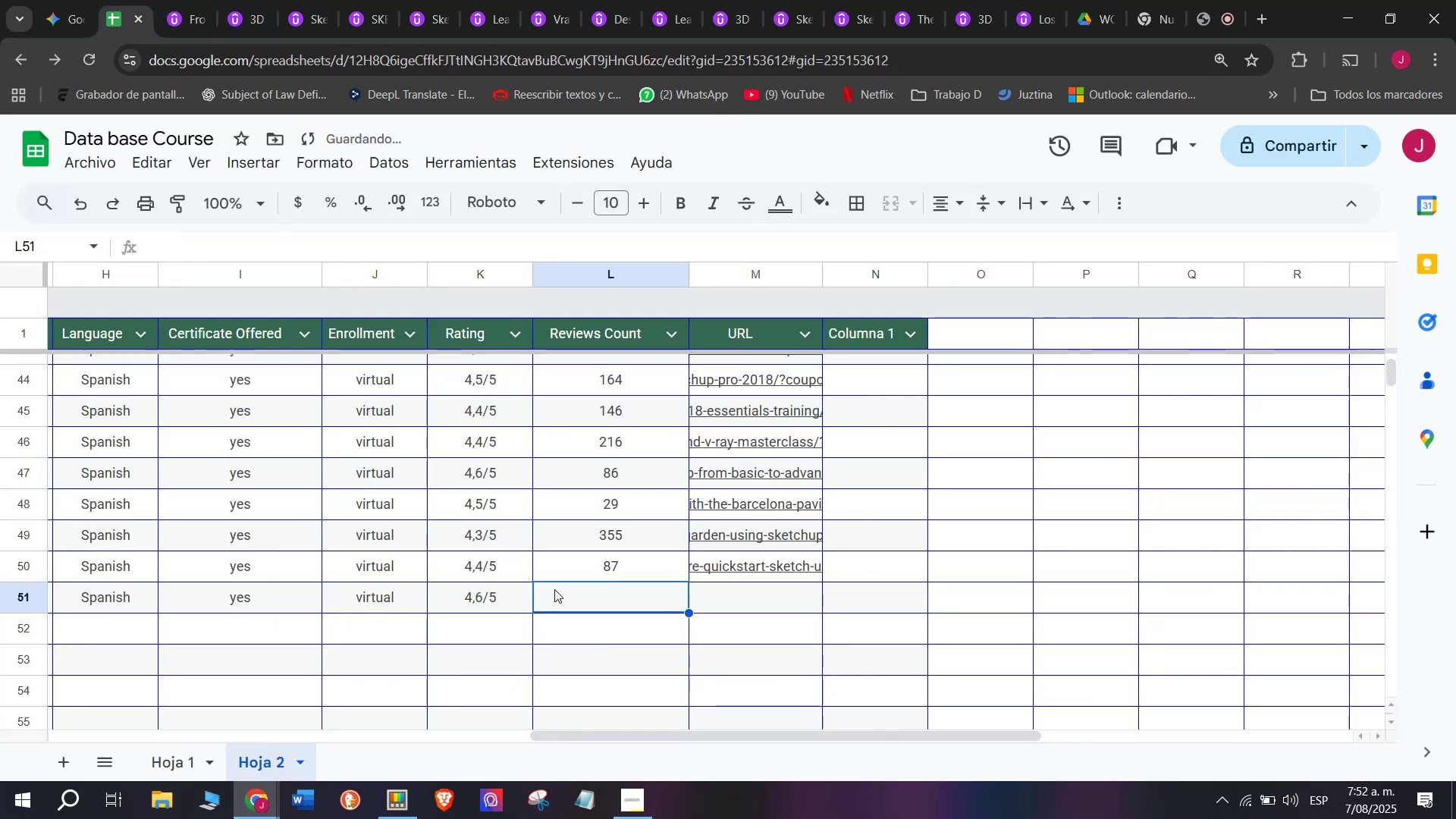 
type(17)
 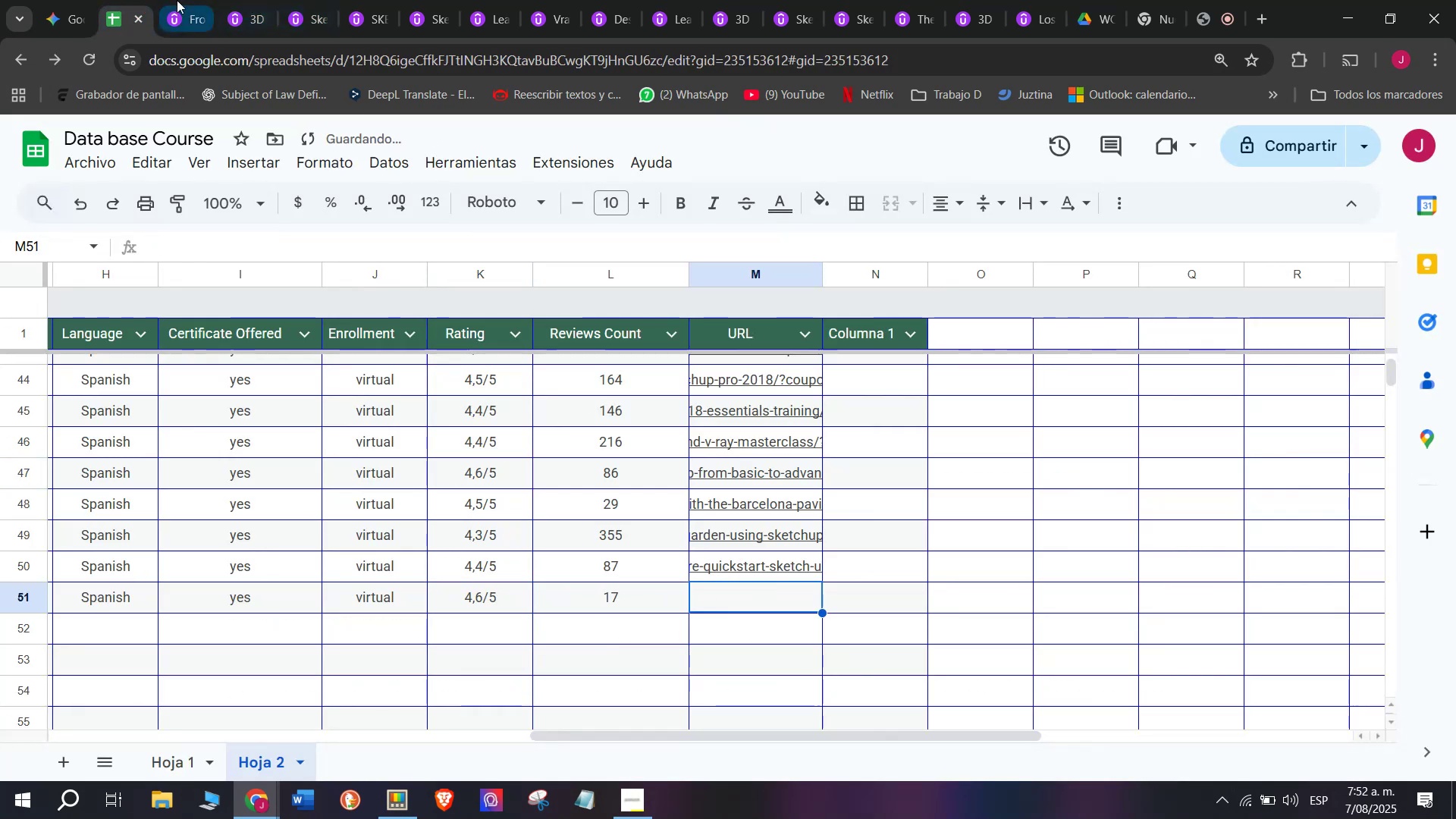 
double_click([252, 71])
 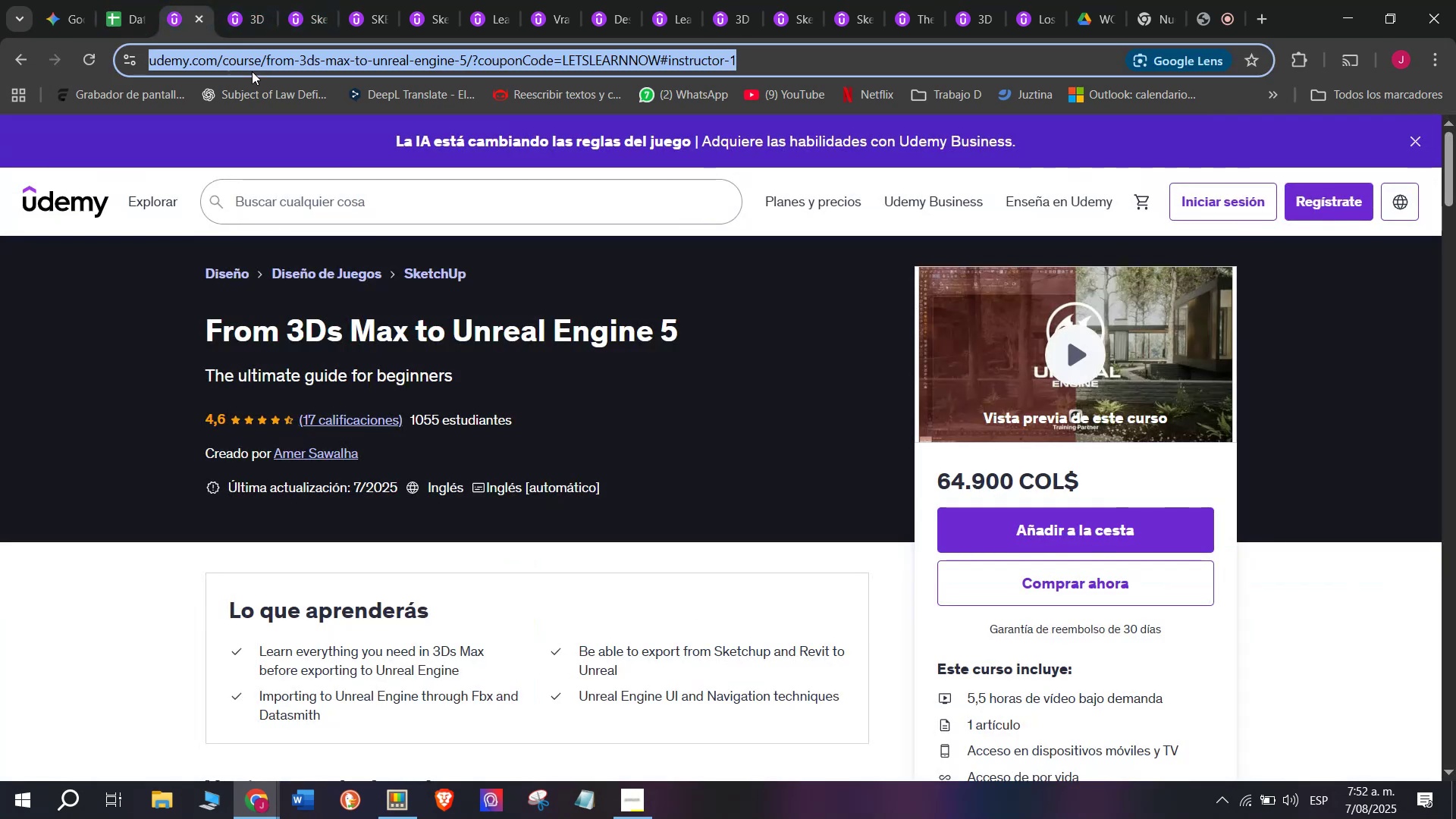 
triple_click([252, 71])
 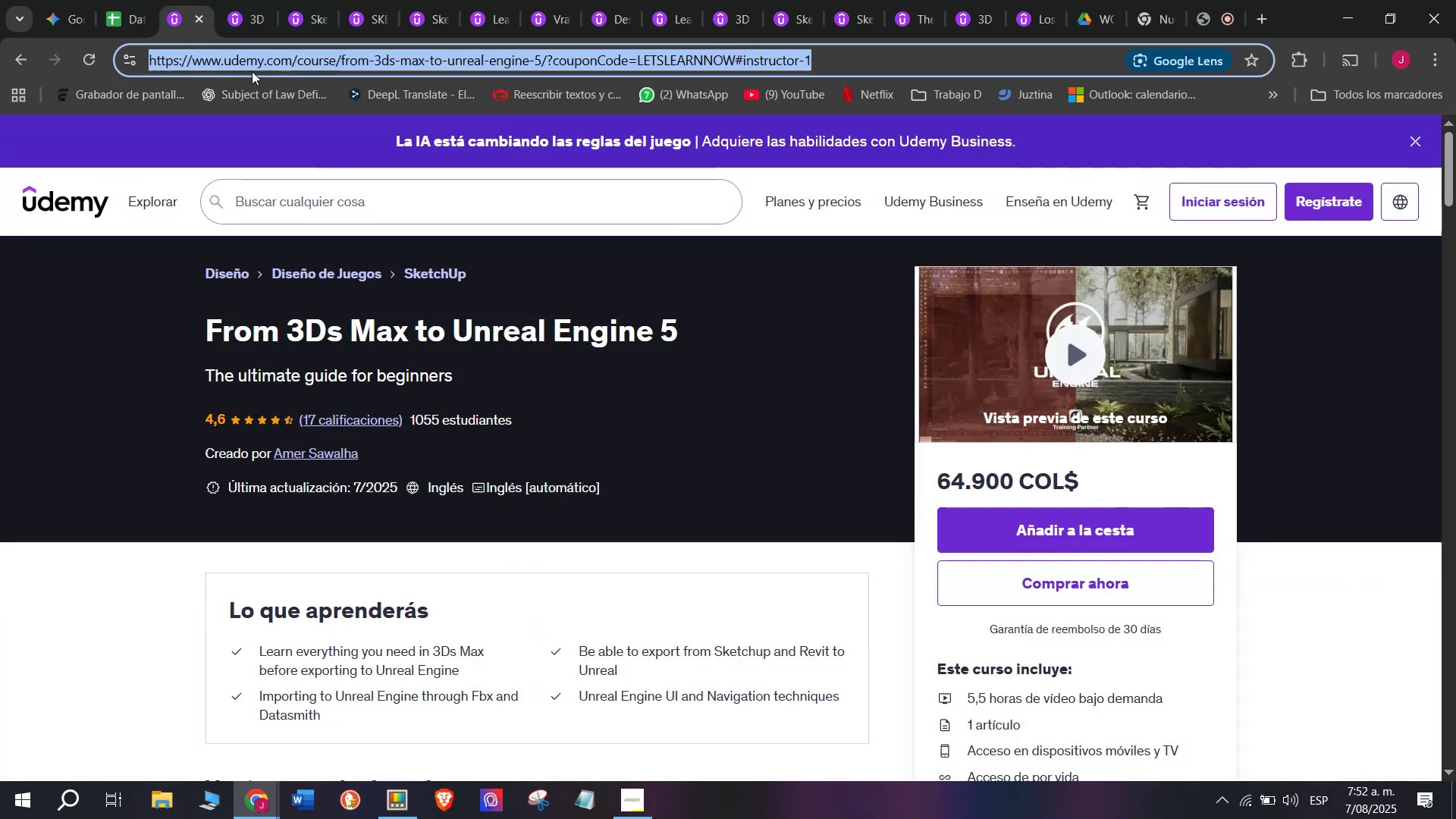 
triple_click([252, 71])
 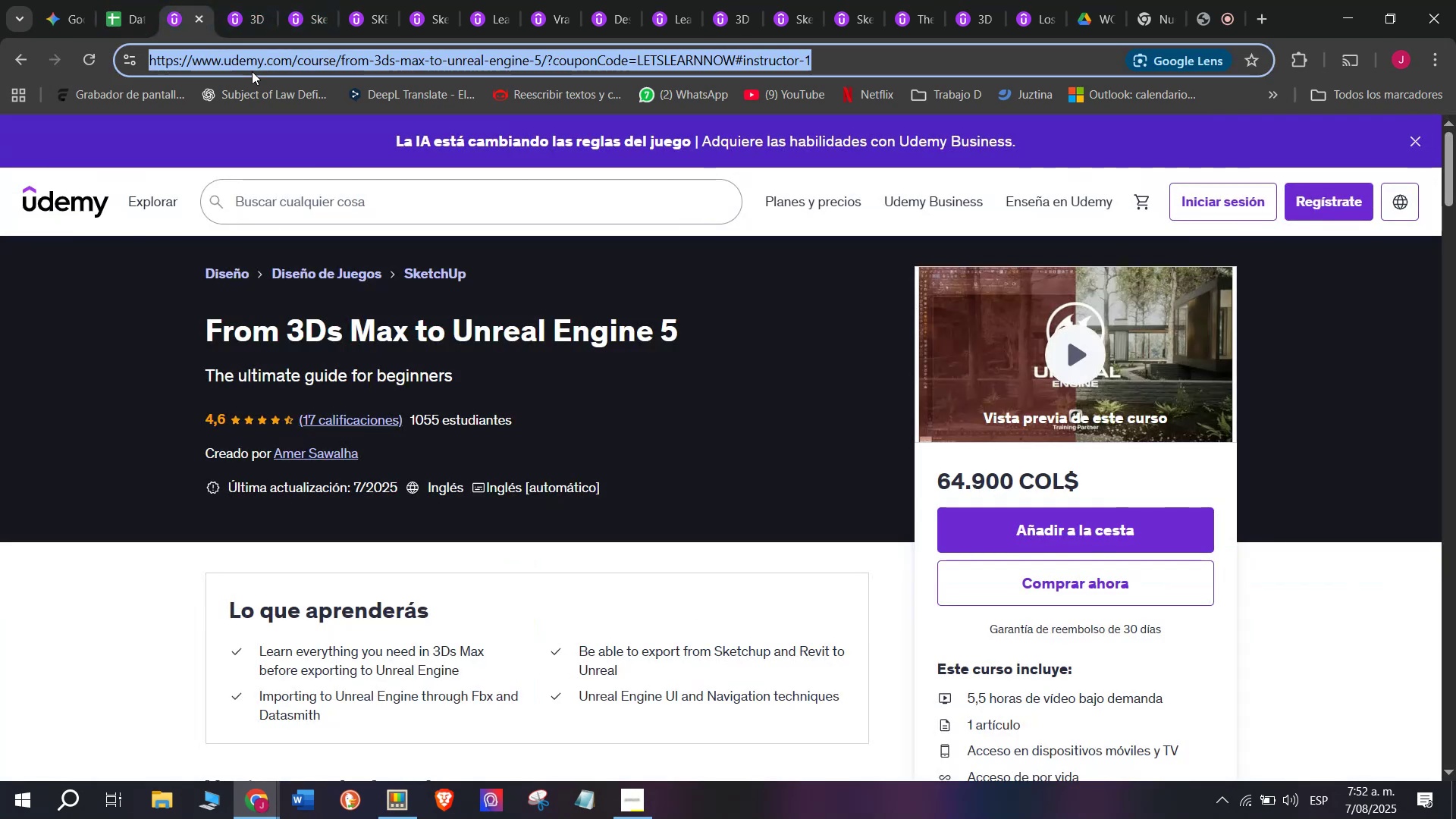 
key(Control+ControlLeft)
 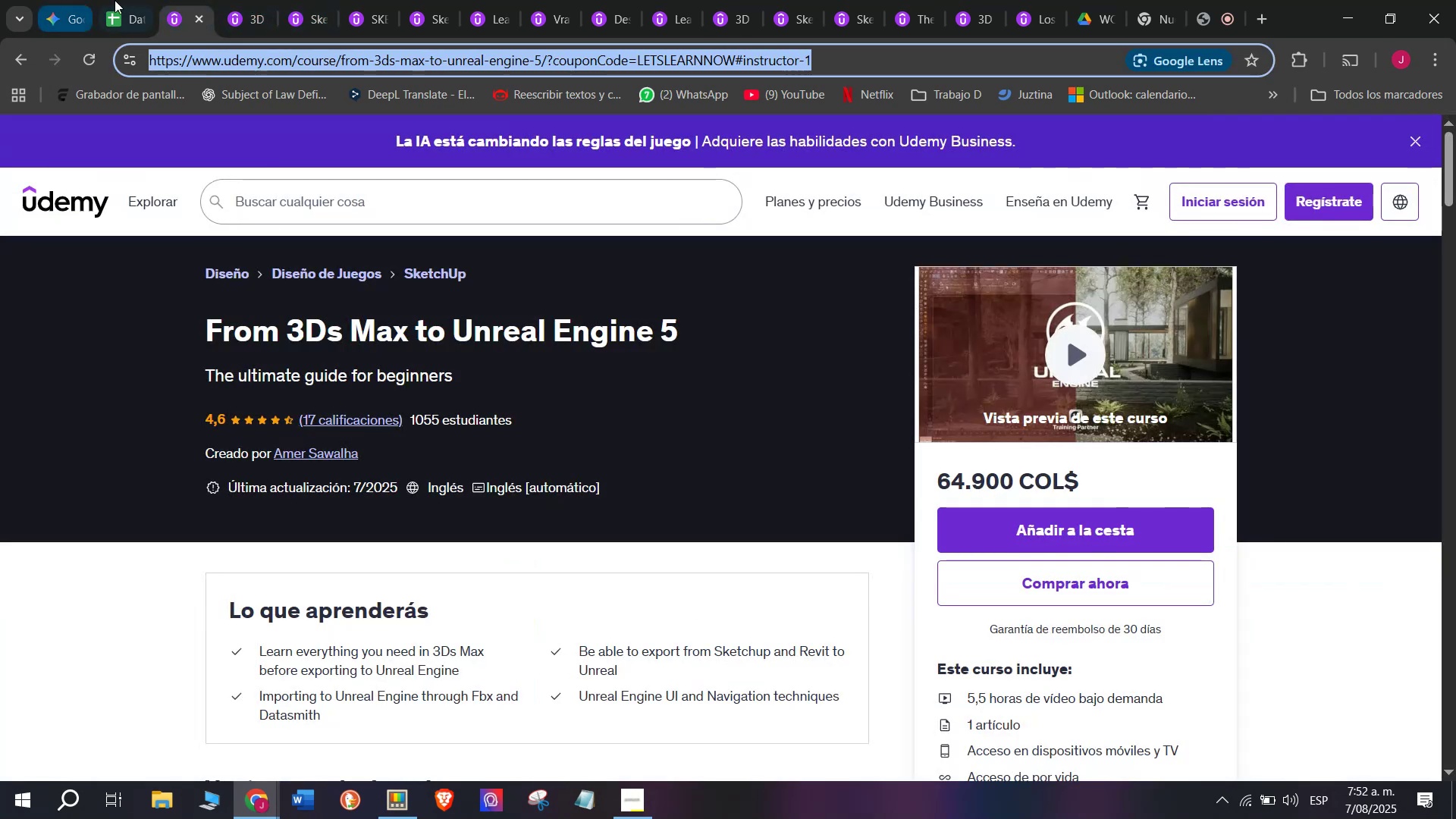 
key(Break)
 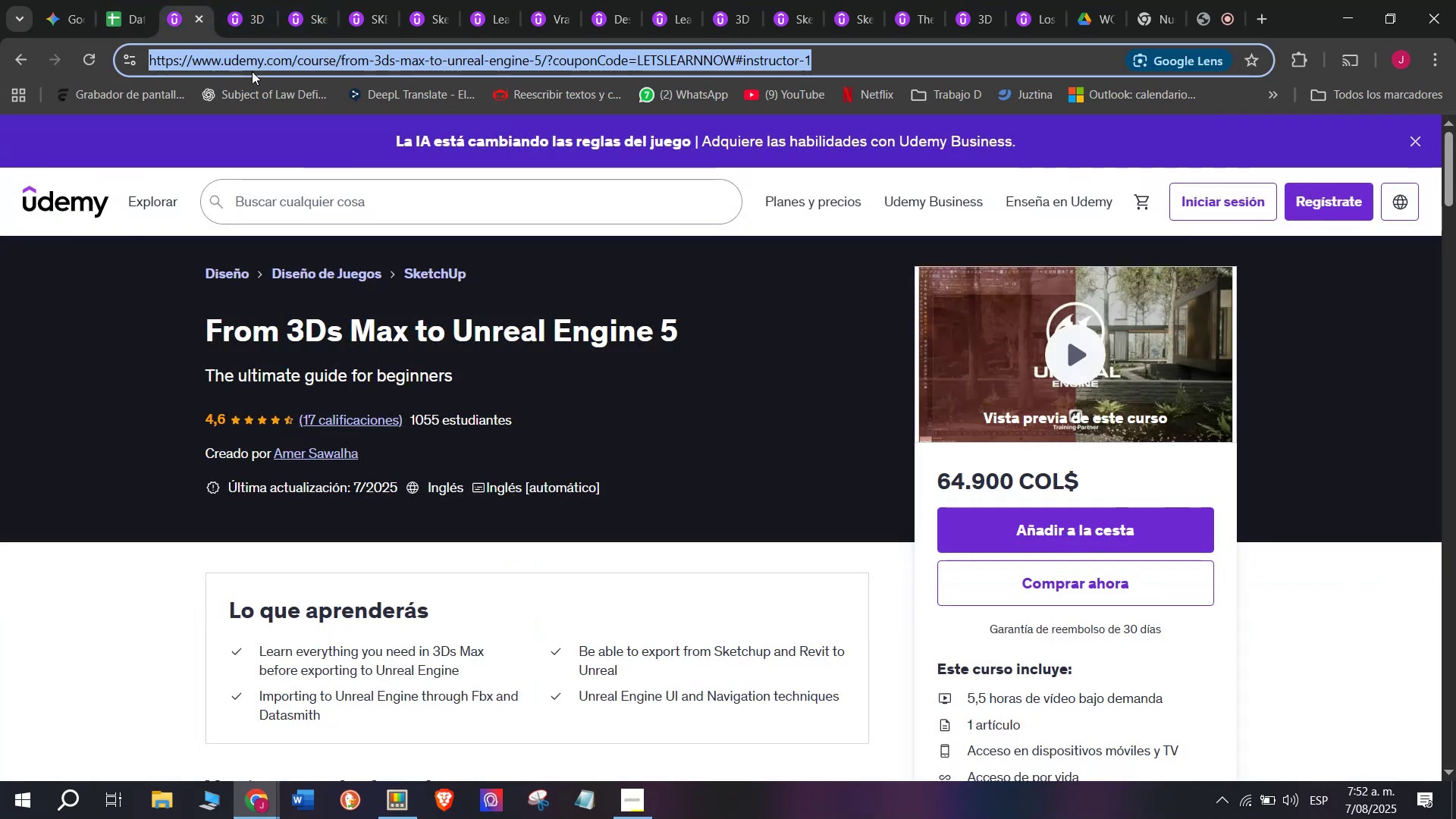 
key(Control+C)
 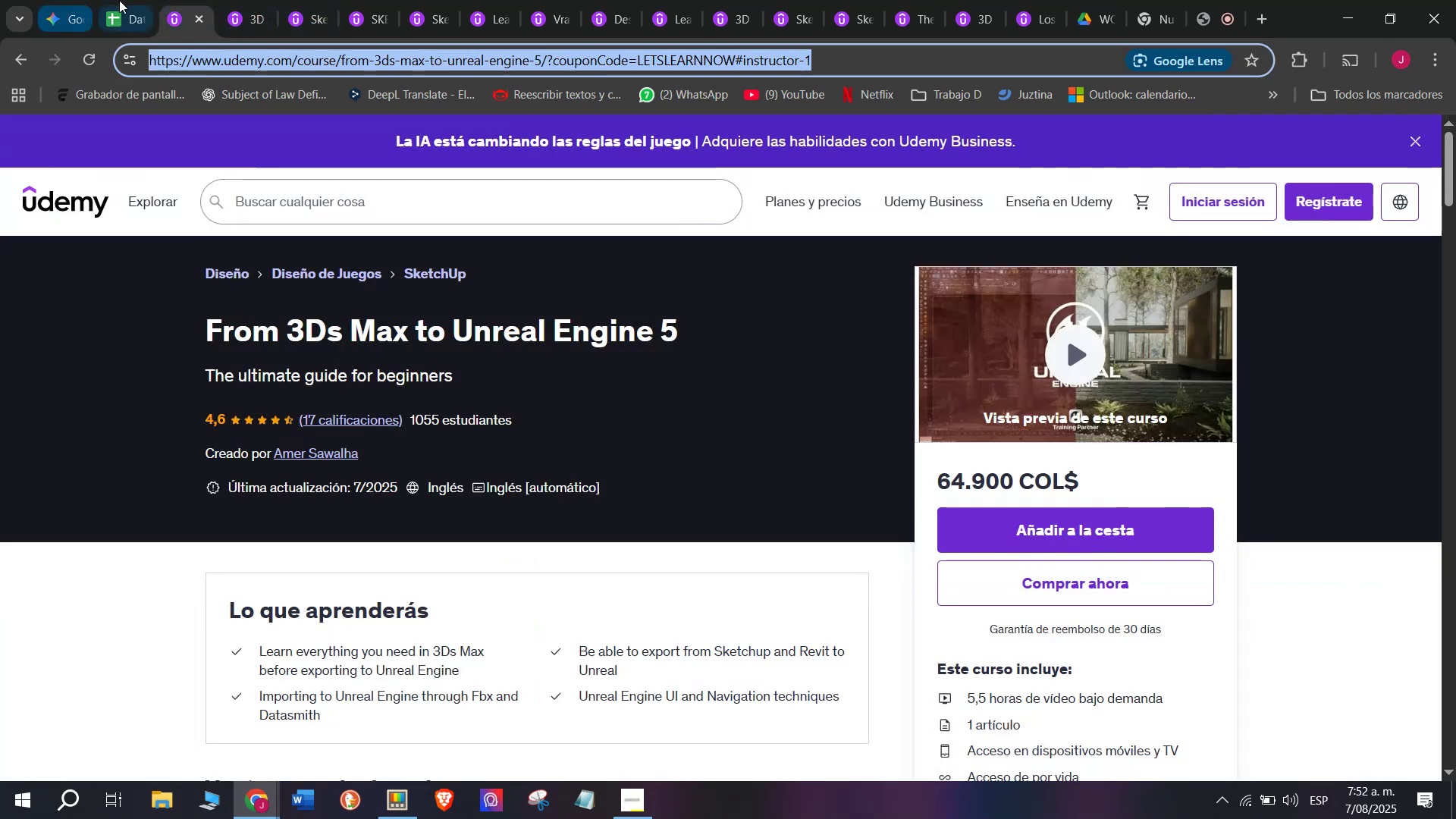 
left_click([121, 0])
 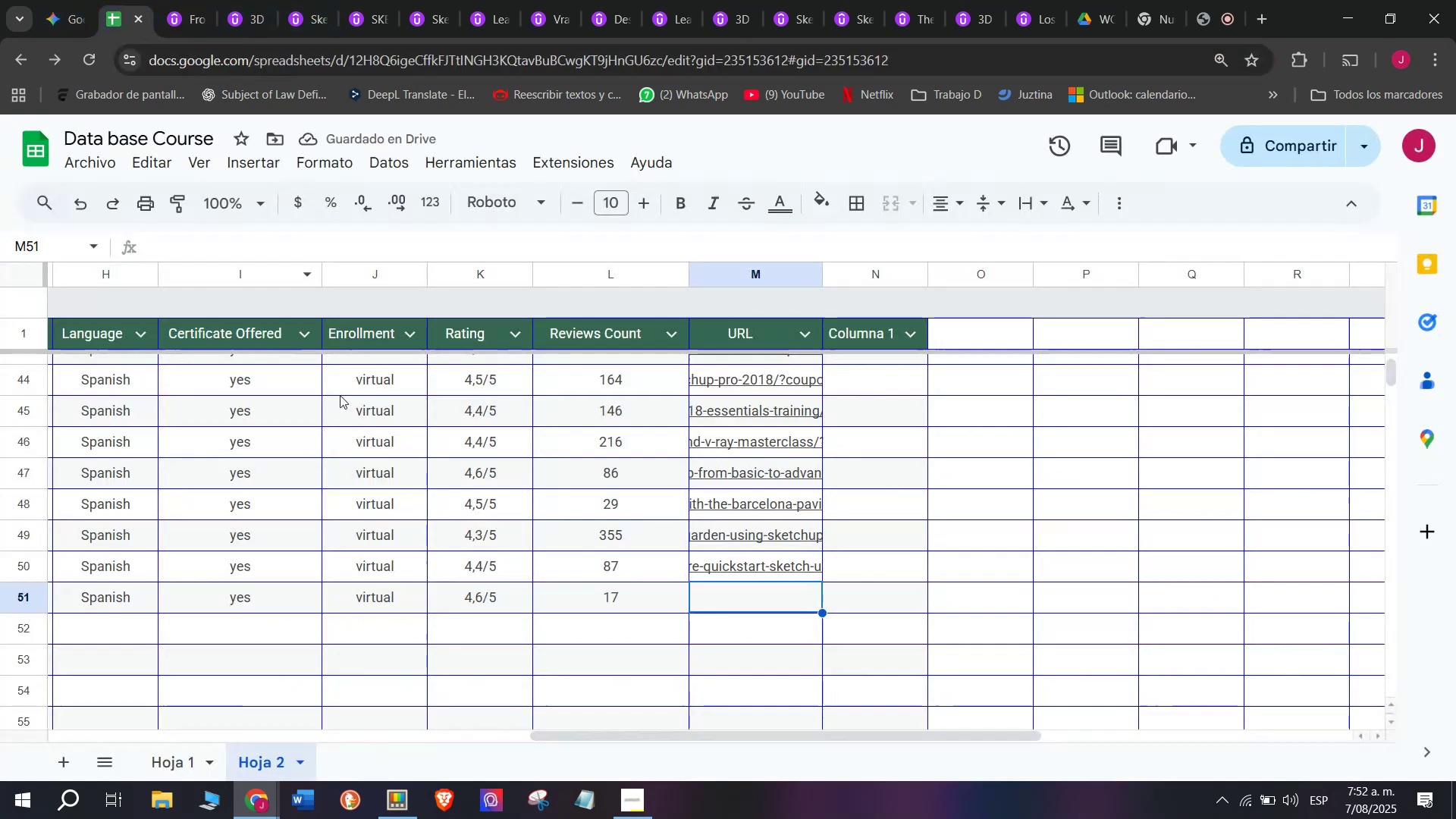 
key(Z)
 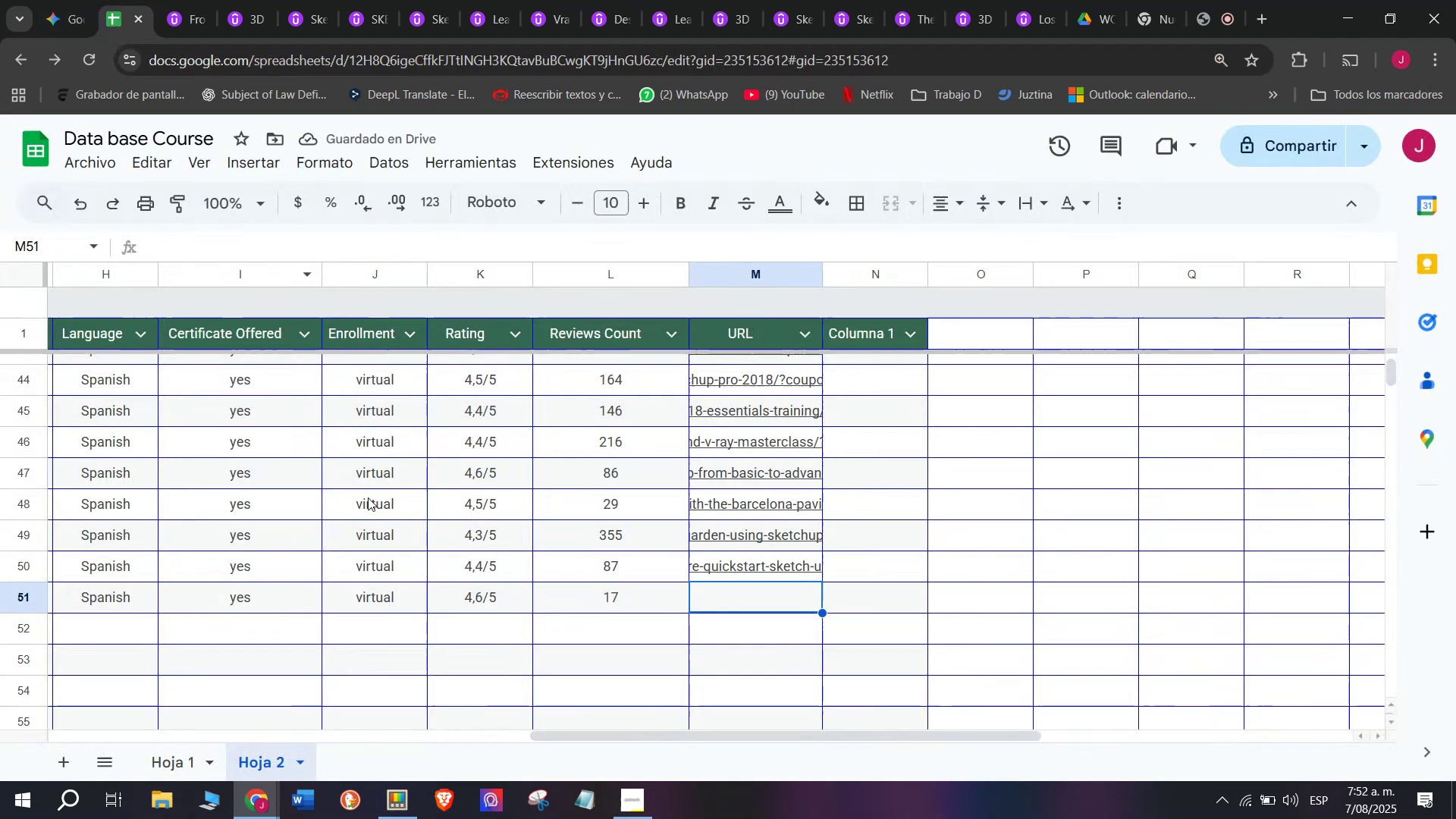 
key(Control+ControlLeft)
 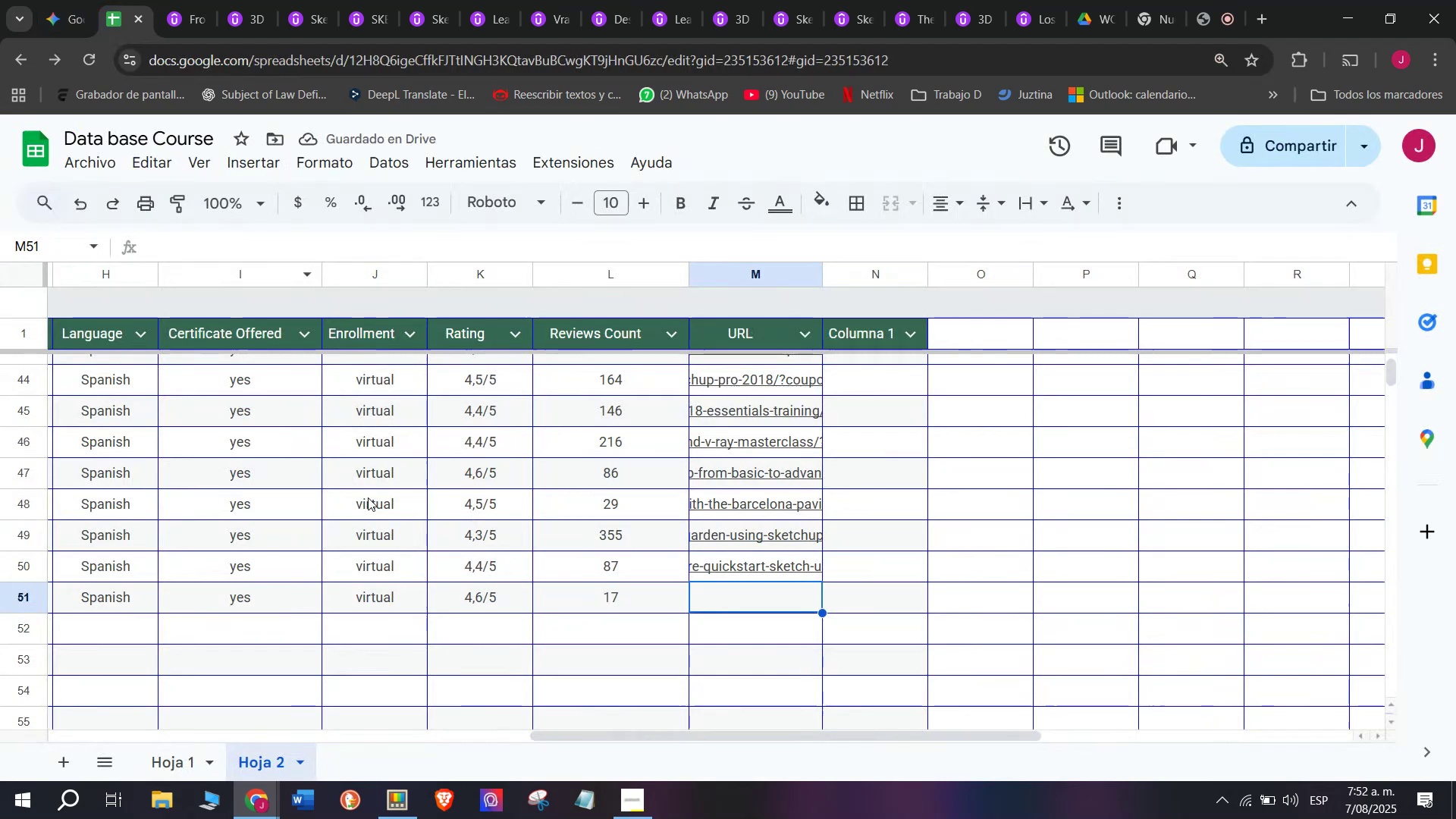 
key(Control+V)
 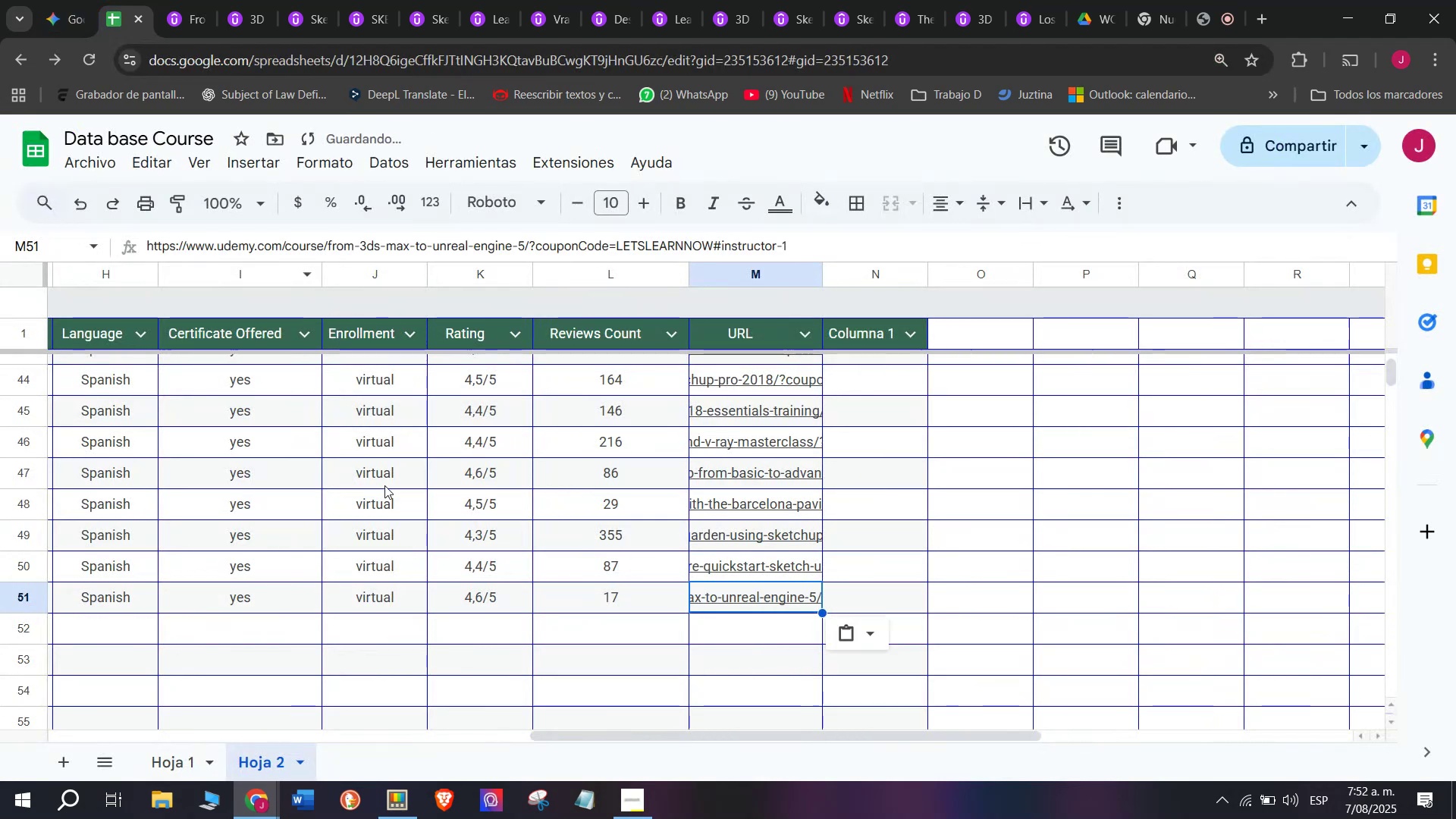 
scroll: coordinate [282, 523], scroll_direction: up, amount: 3.0
 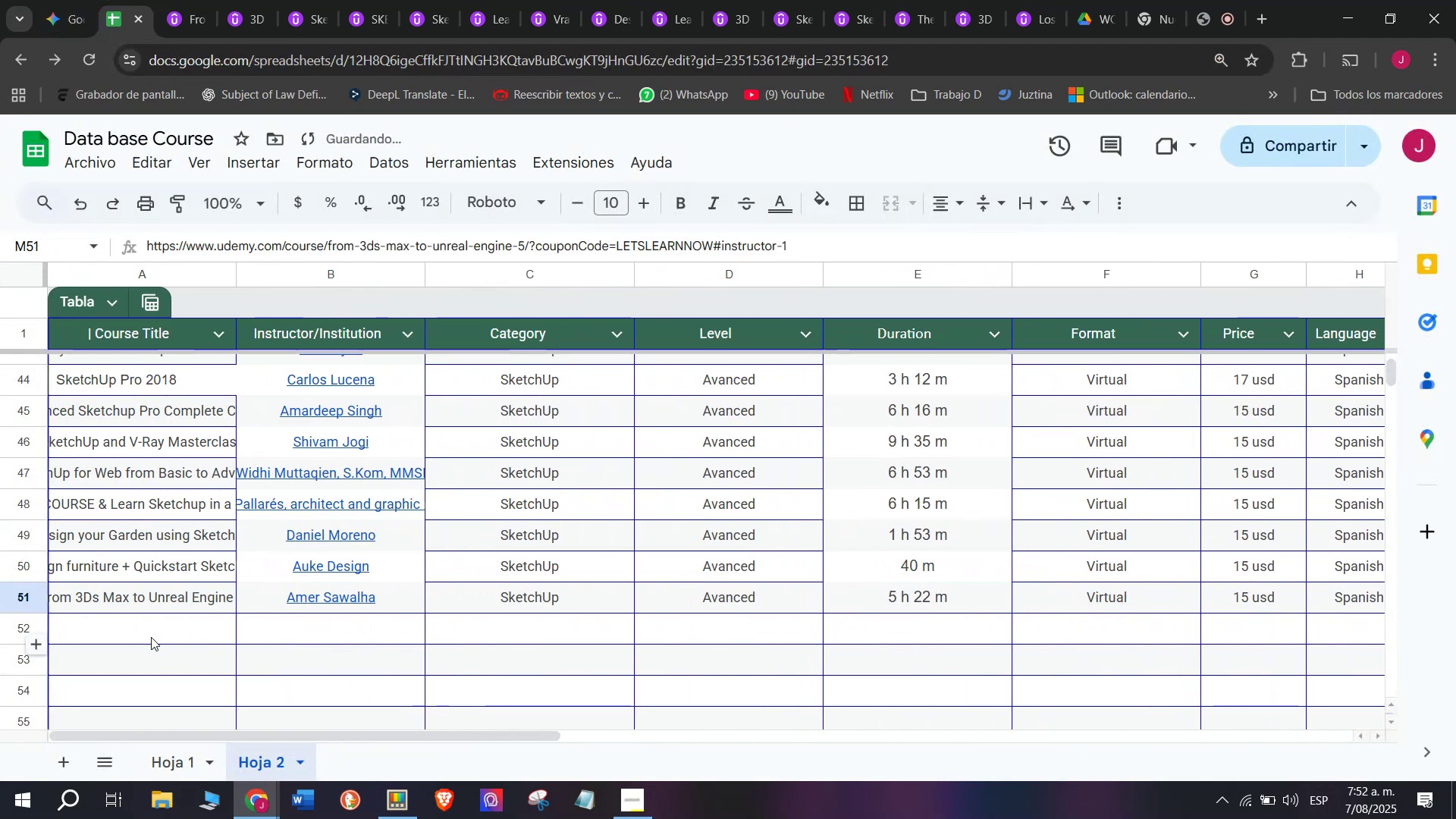 
left_click([151, 637])
 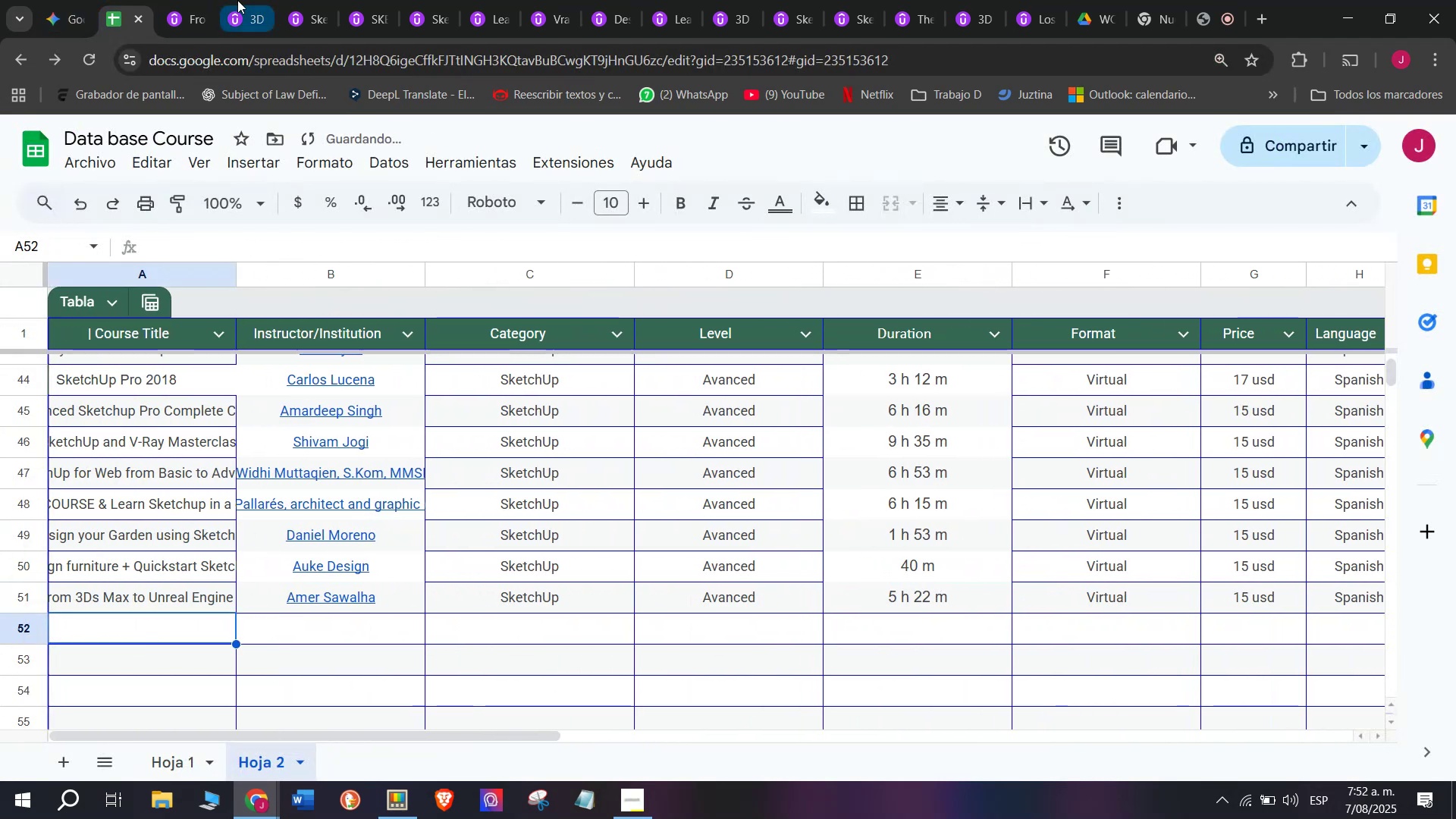 
left_click([193, 0])
 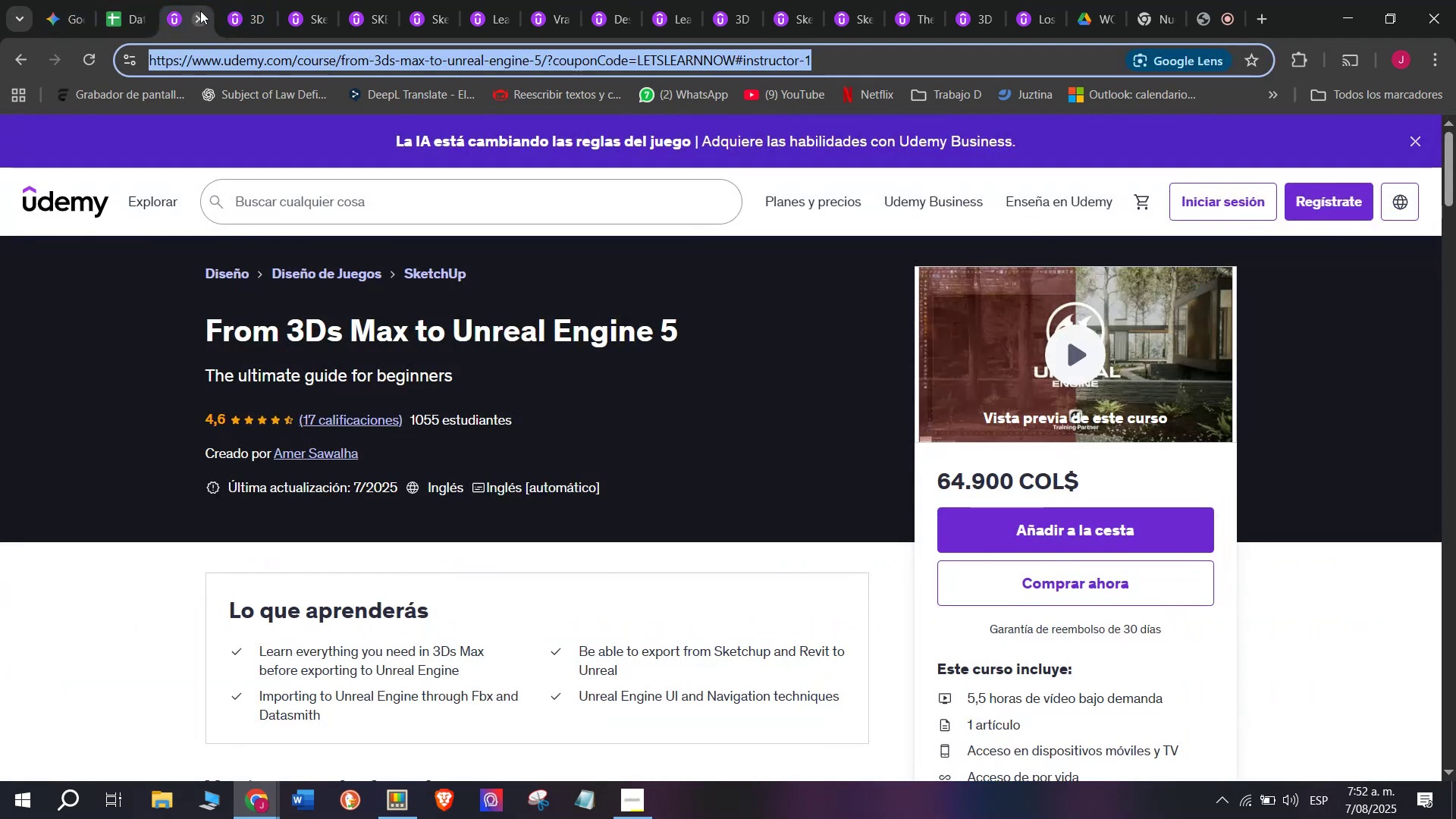 
left_click([200, 11])
 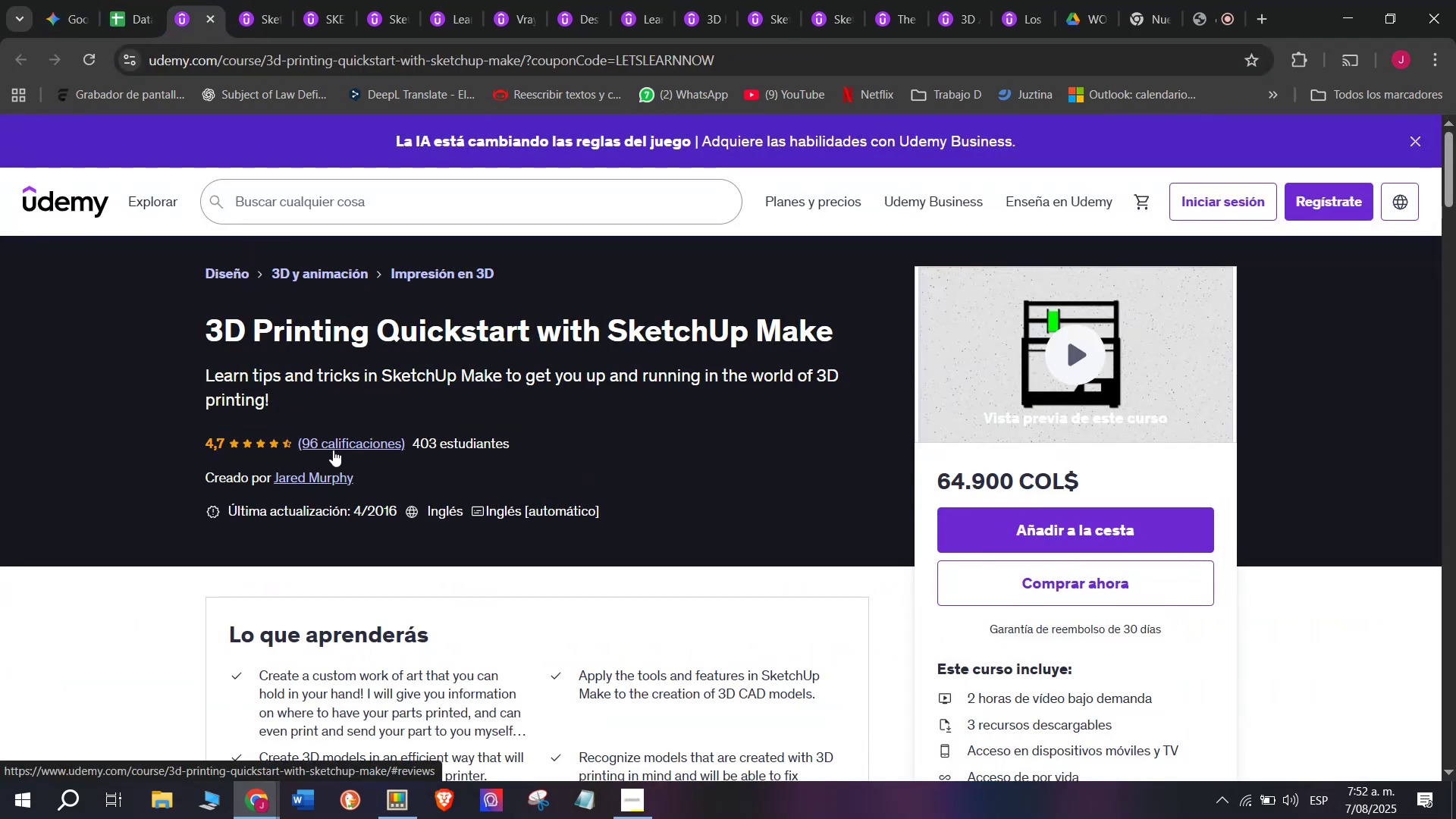 
wait(5.51)
 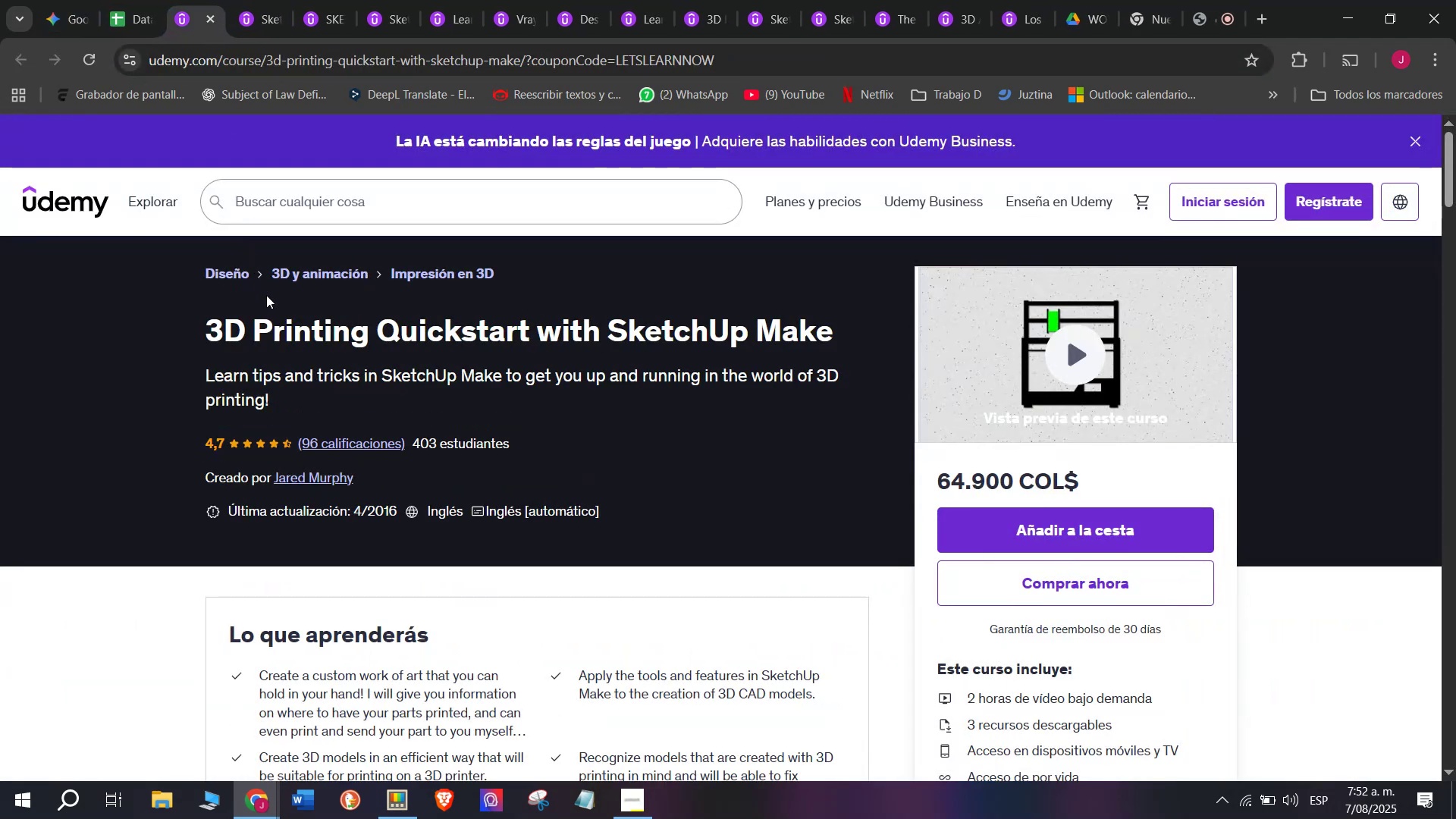 
left_click_drag(start_coordinate=[193, 325], to_coordinate=[842, 333])
 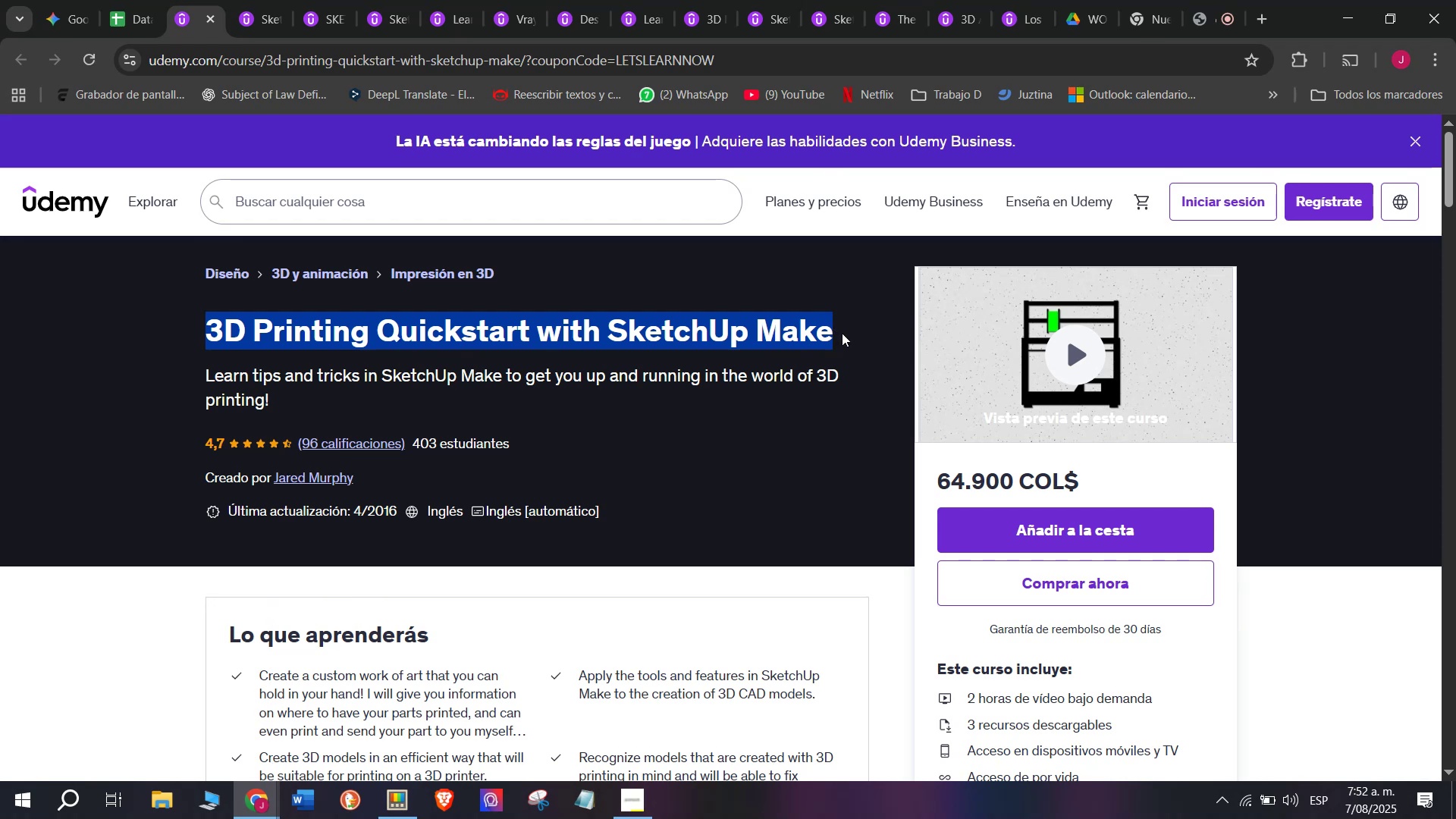 
key(Control+ControlLeft)
 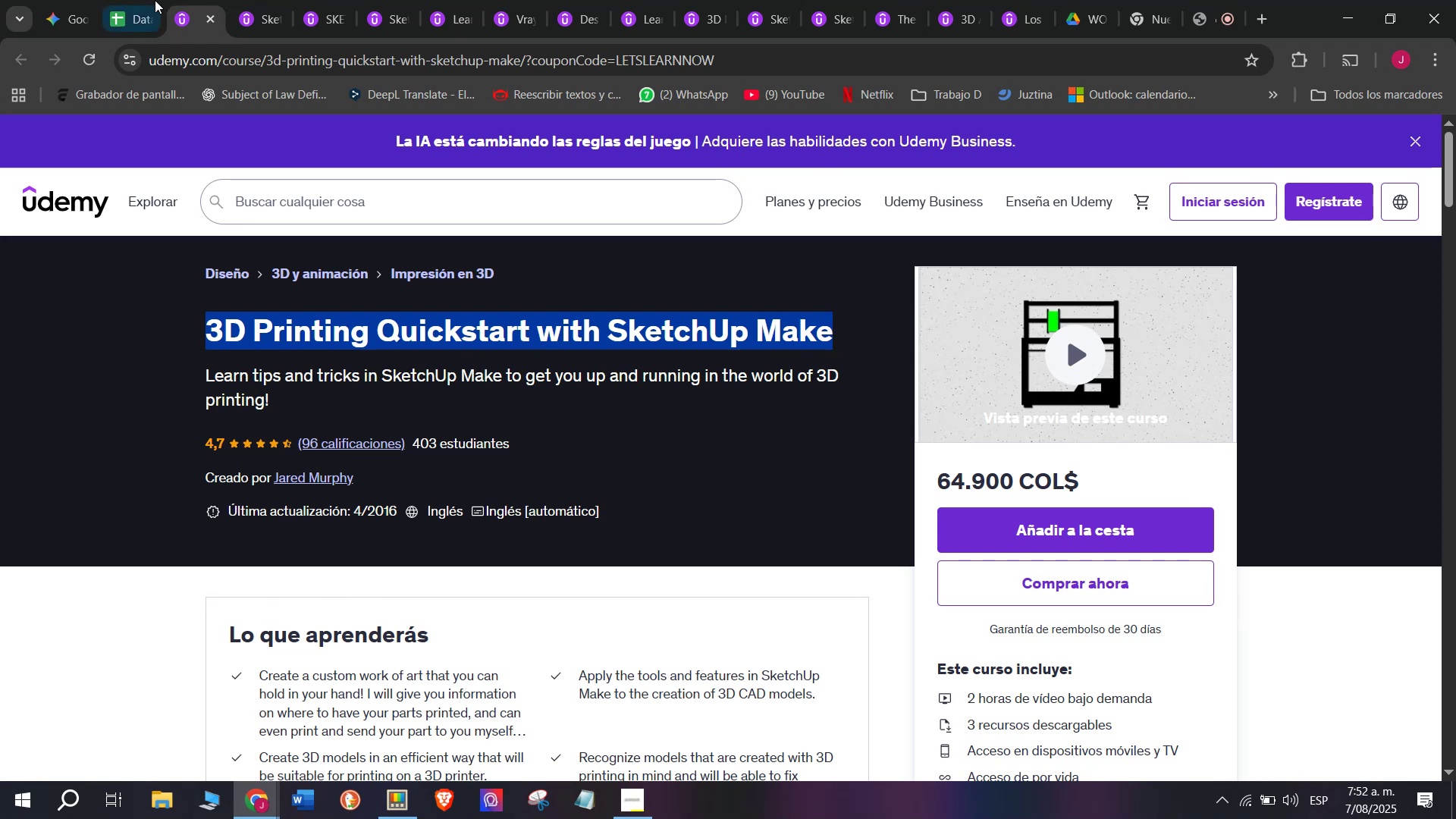 
key(Break)
 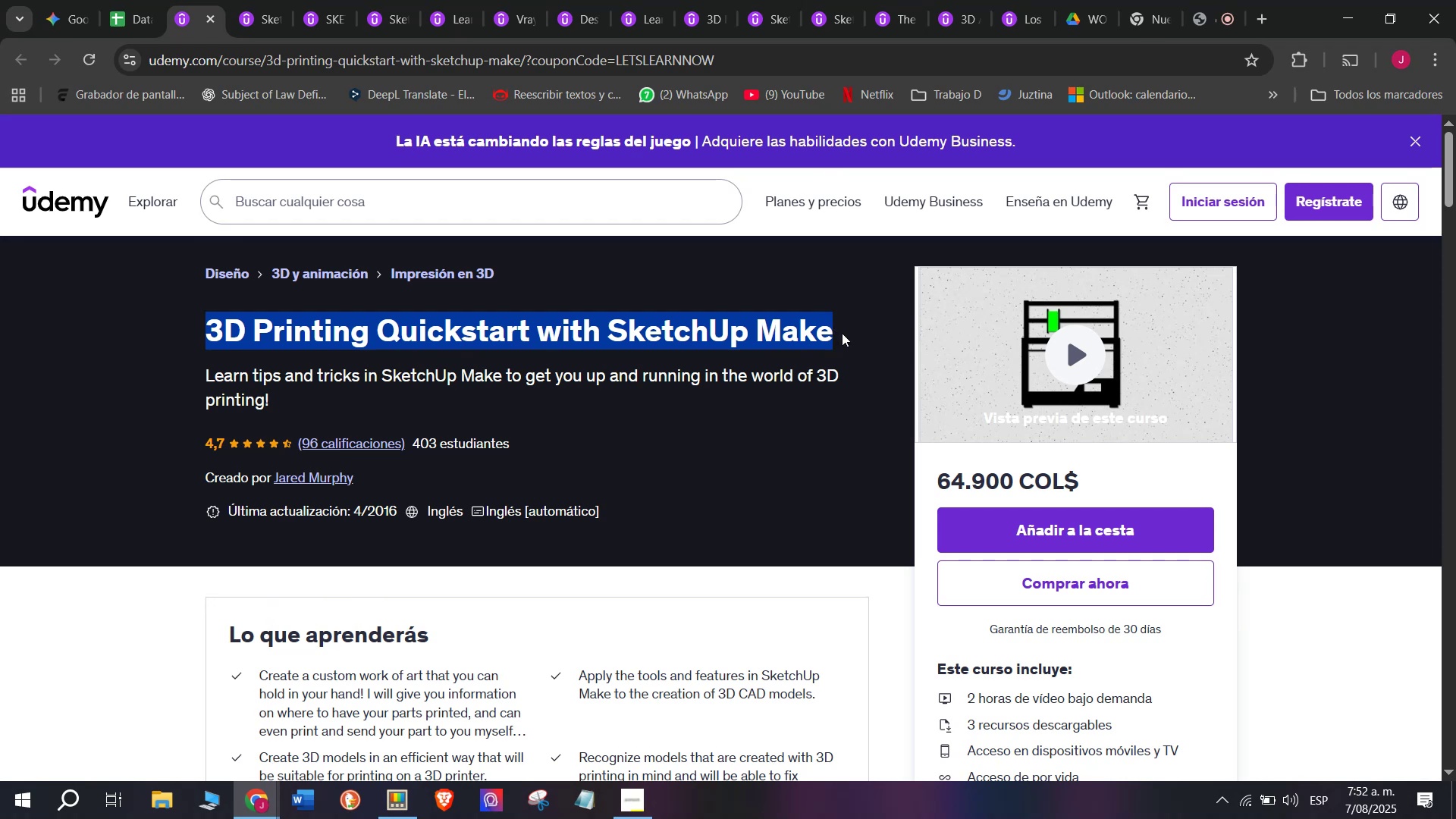 
key(Control+C)
 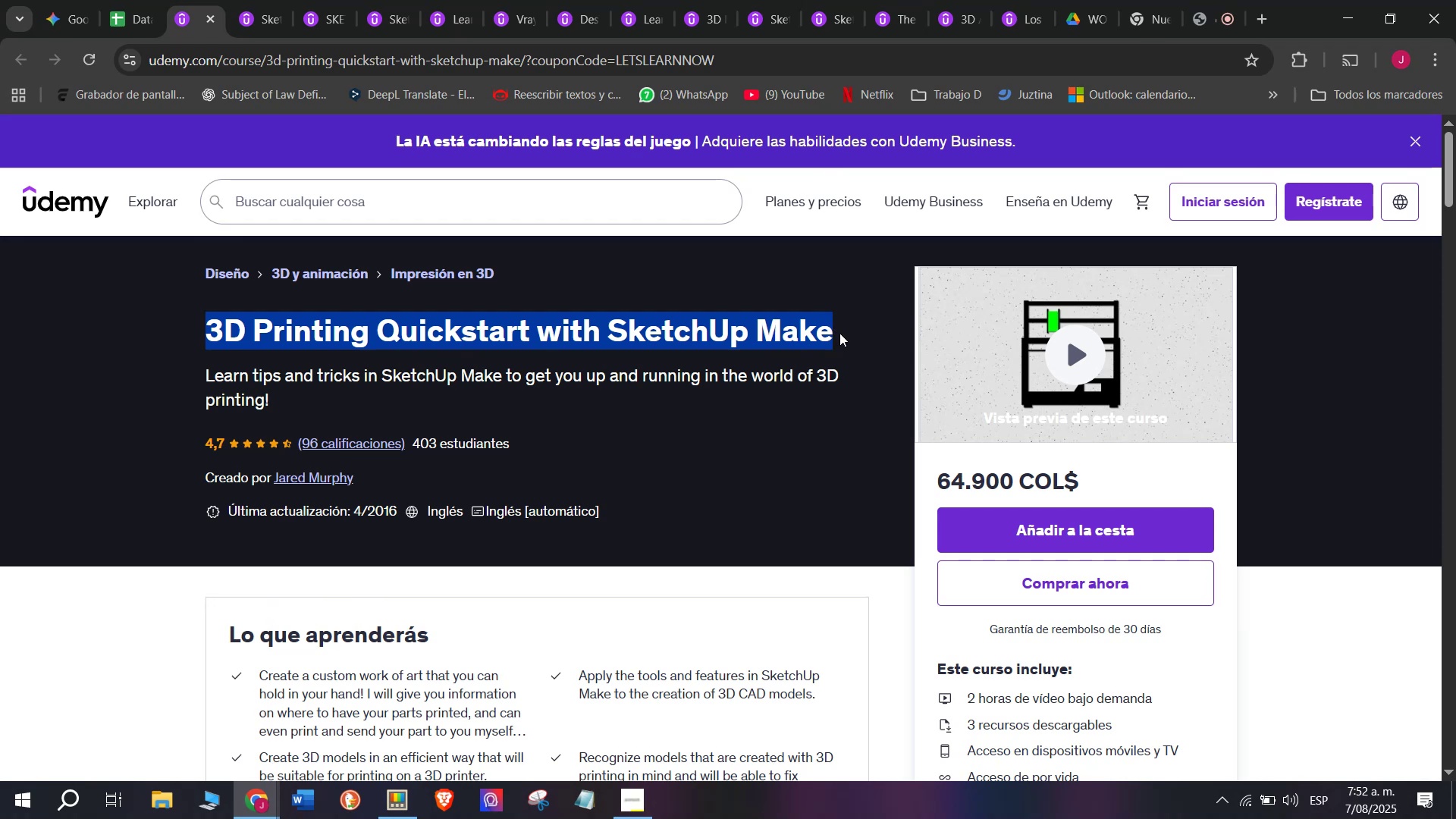 
key(Break)
 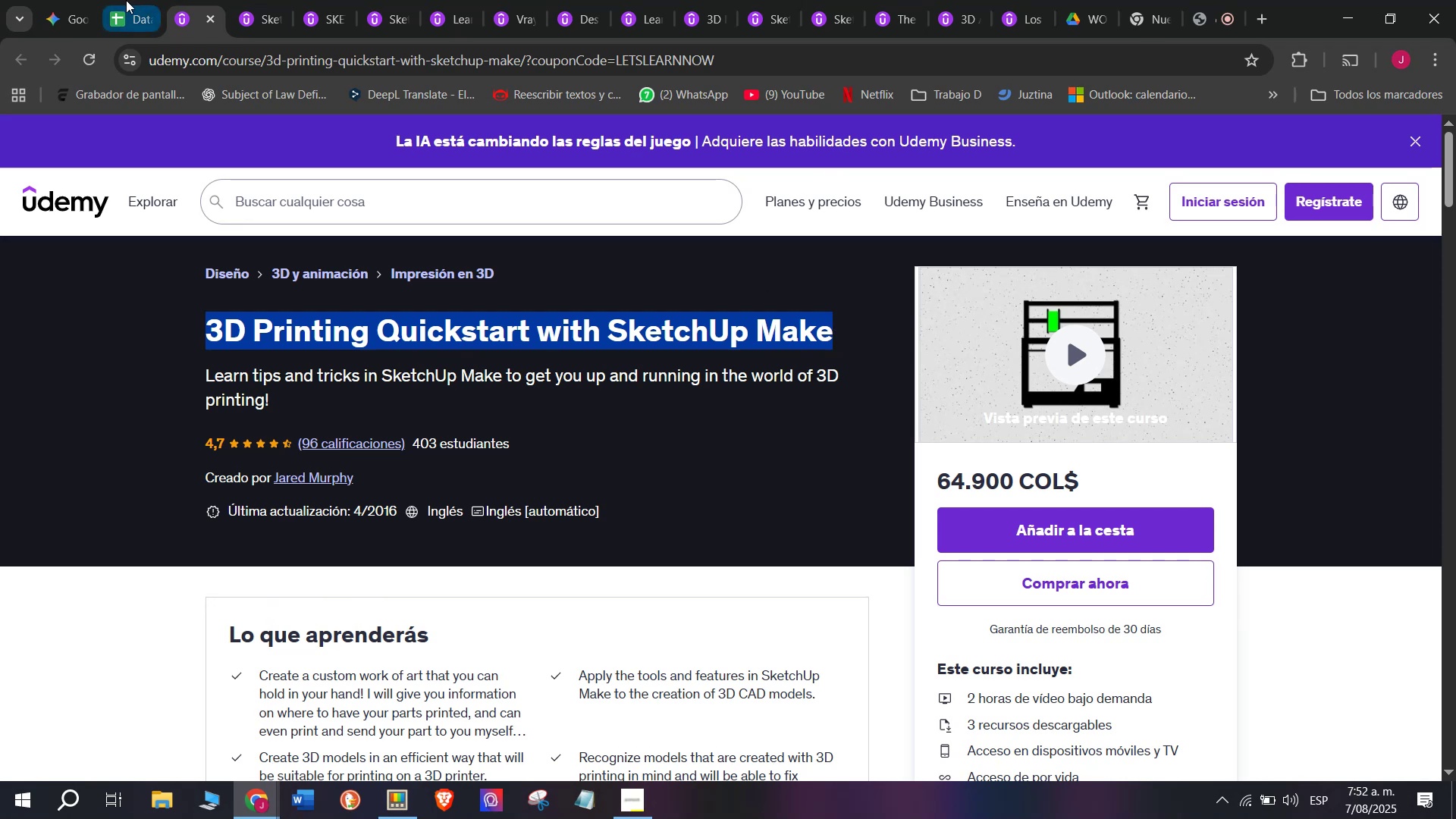 
key(Control+ControlLeft)
 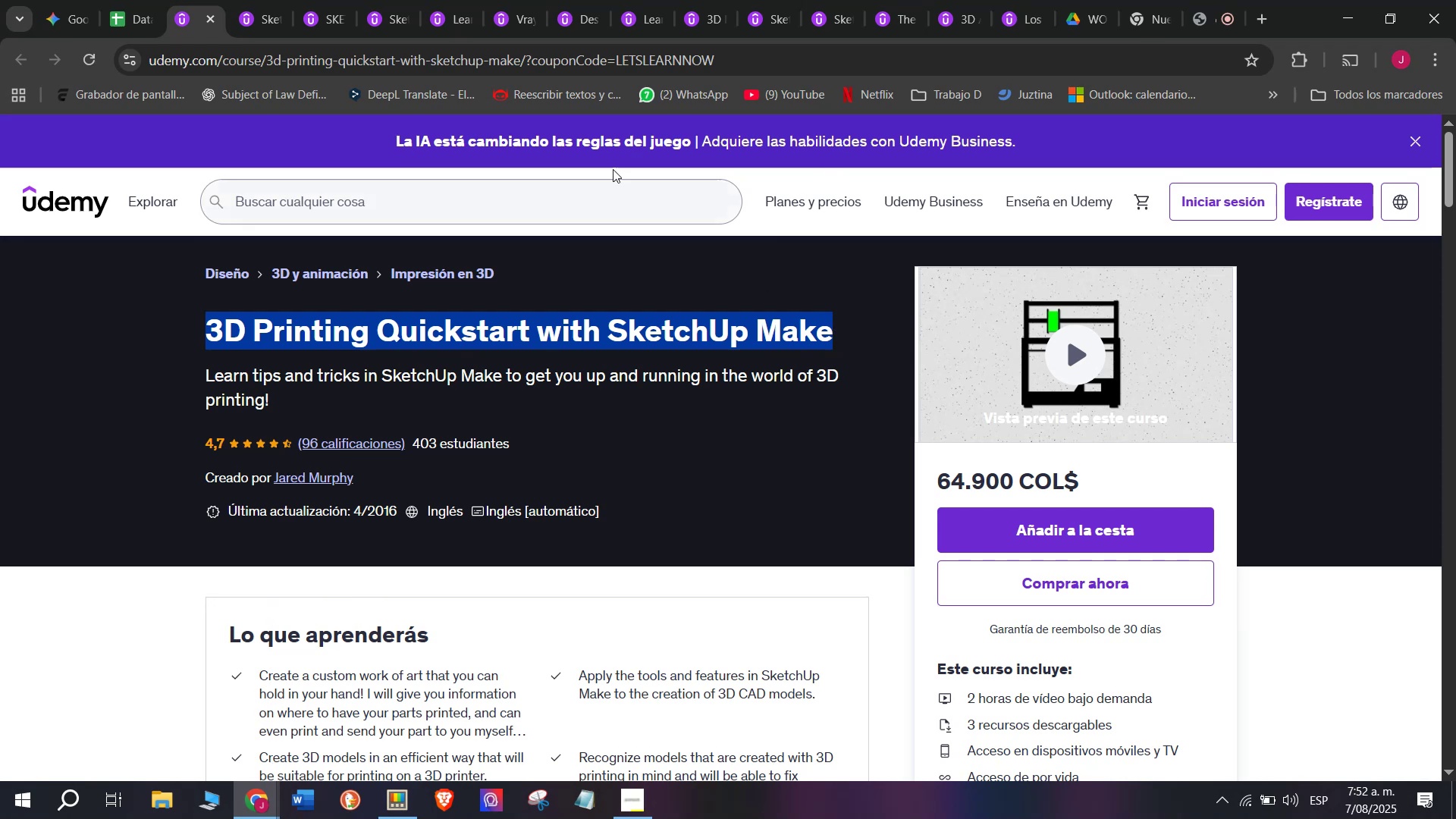 
key(Control+C)
 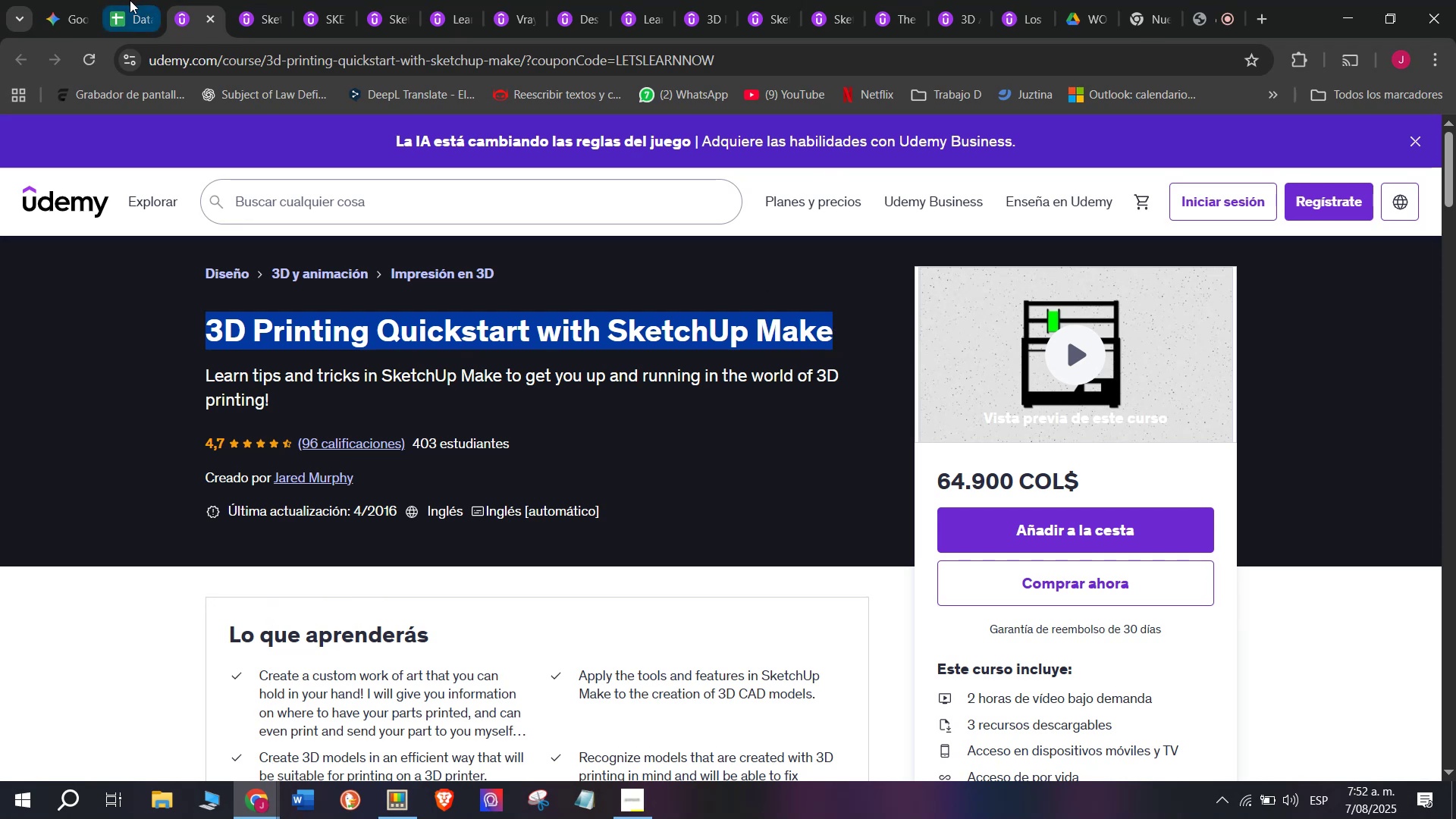 
left_click([126, 0])
 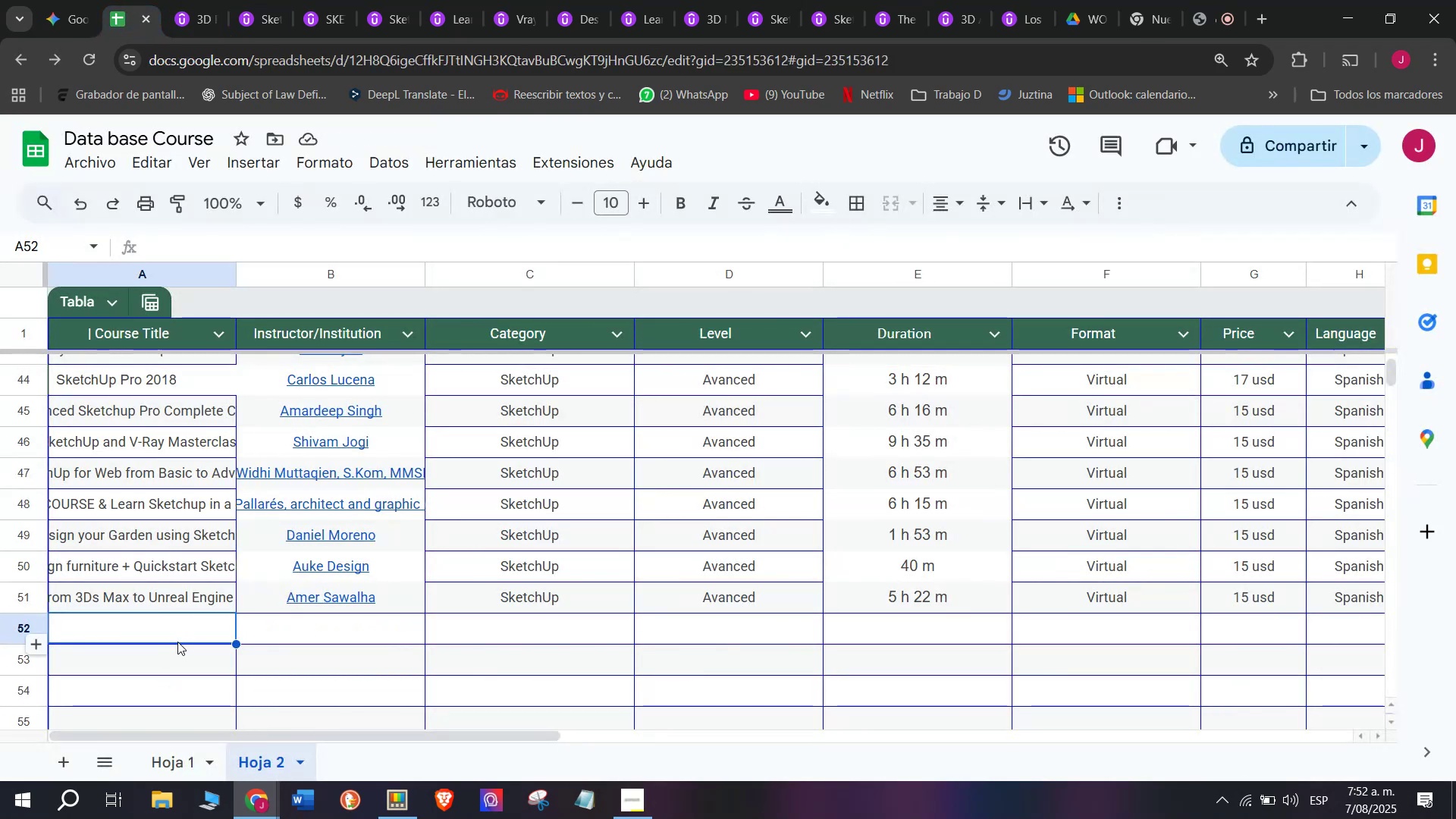 
double_click([177, 642])
 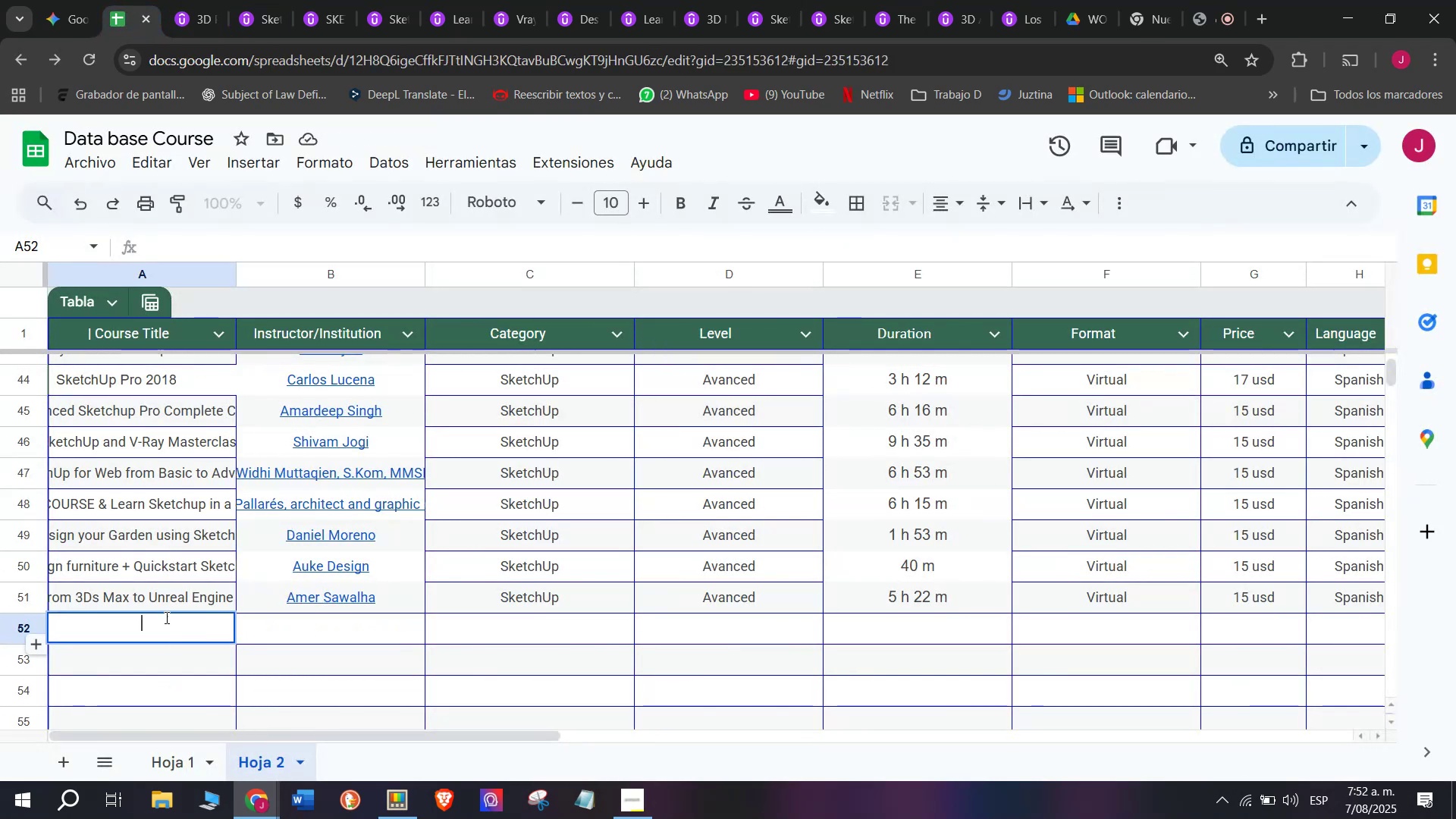 
key(Z)
 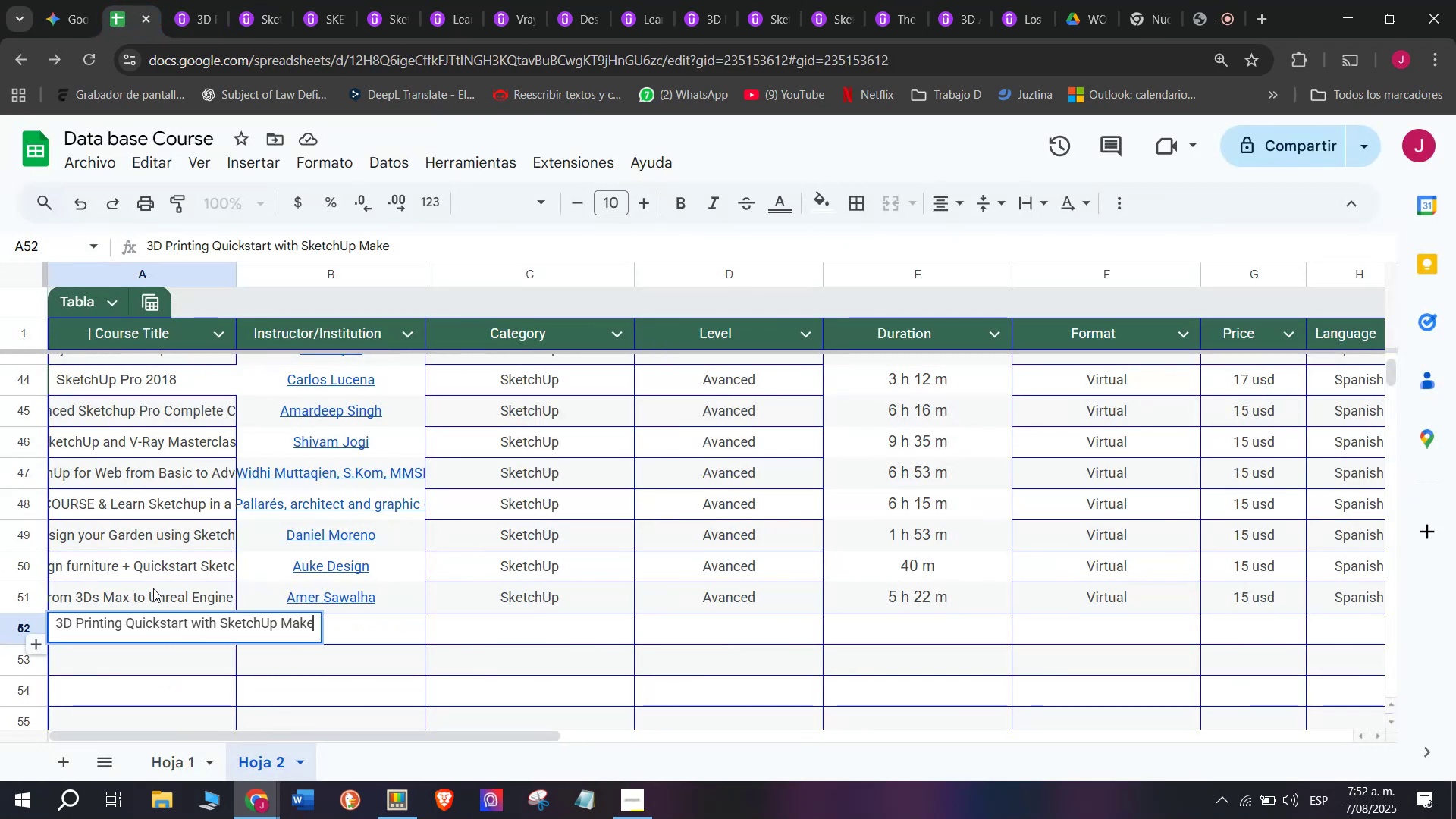 
key(Control+ControlLeft)
 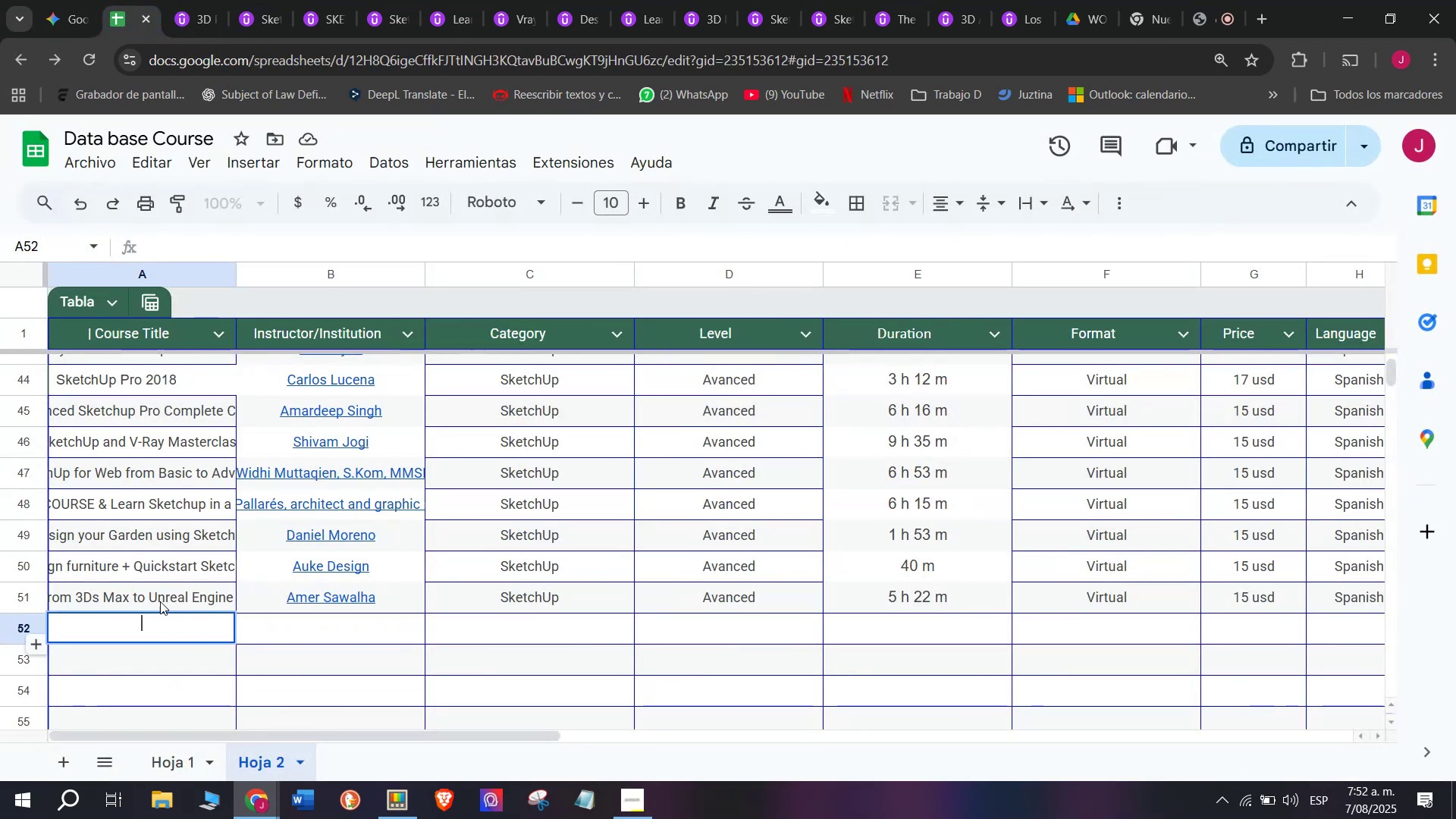 
key(Control+V)
 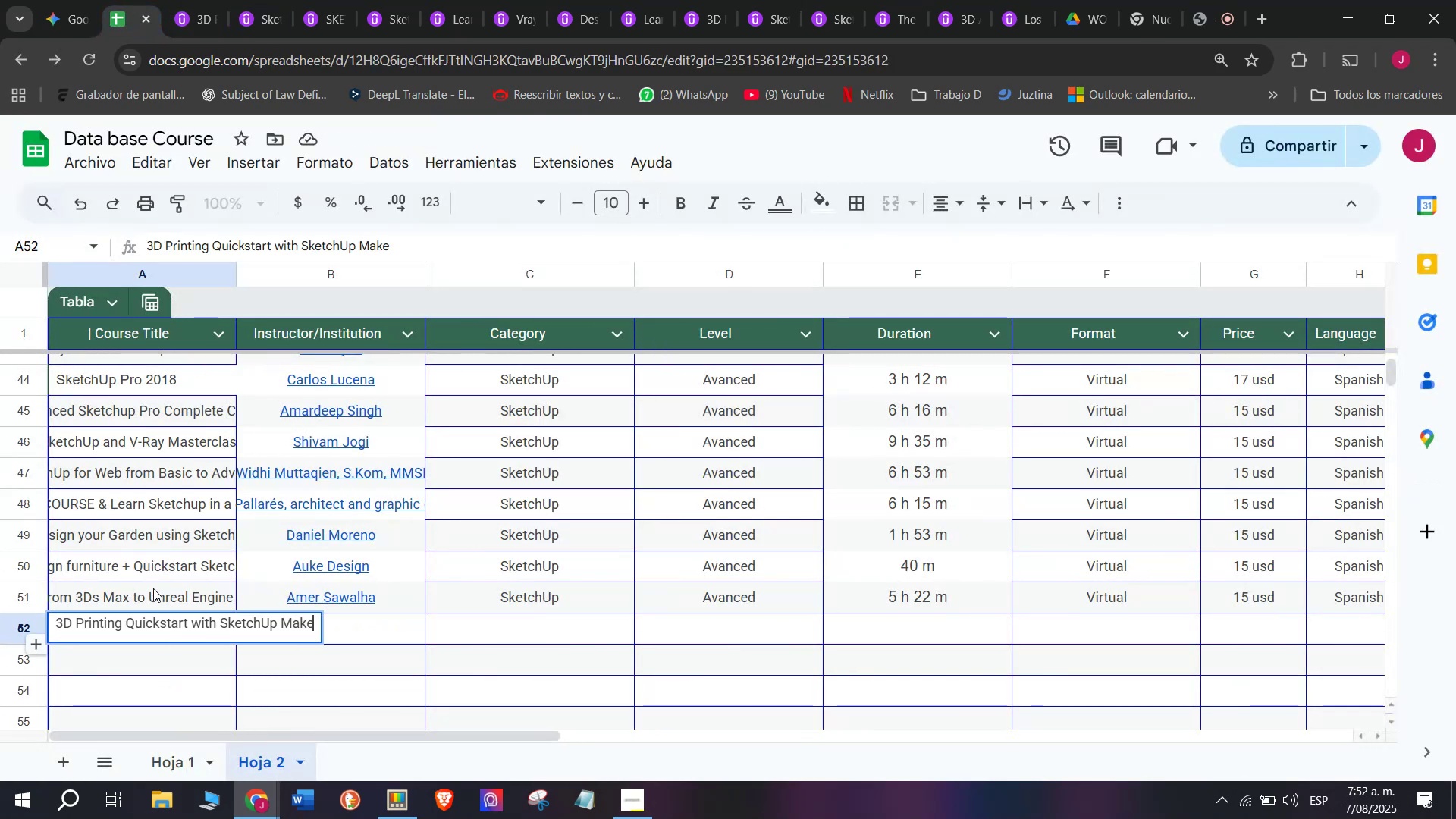 
left_click([153, 588])
 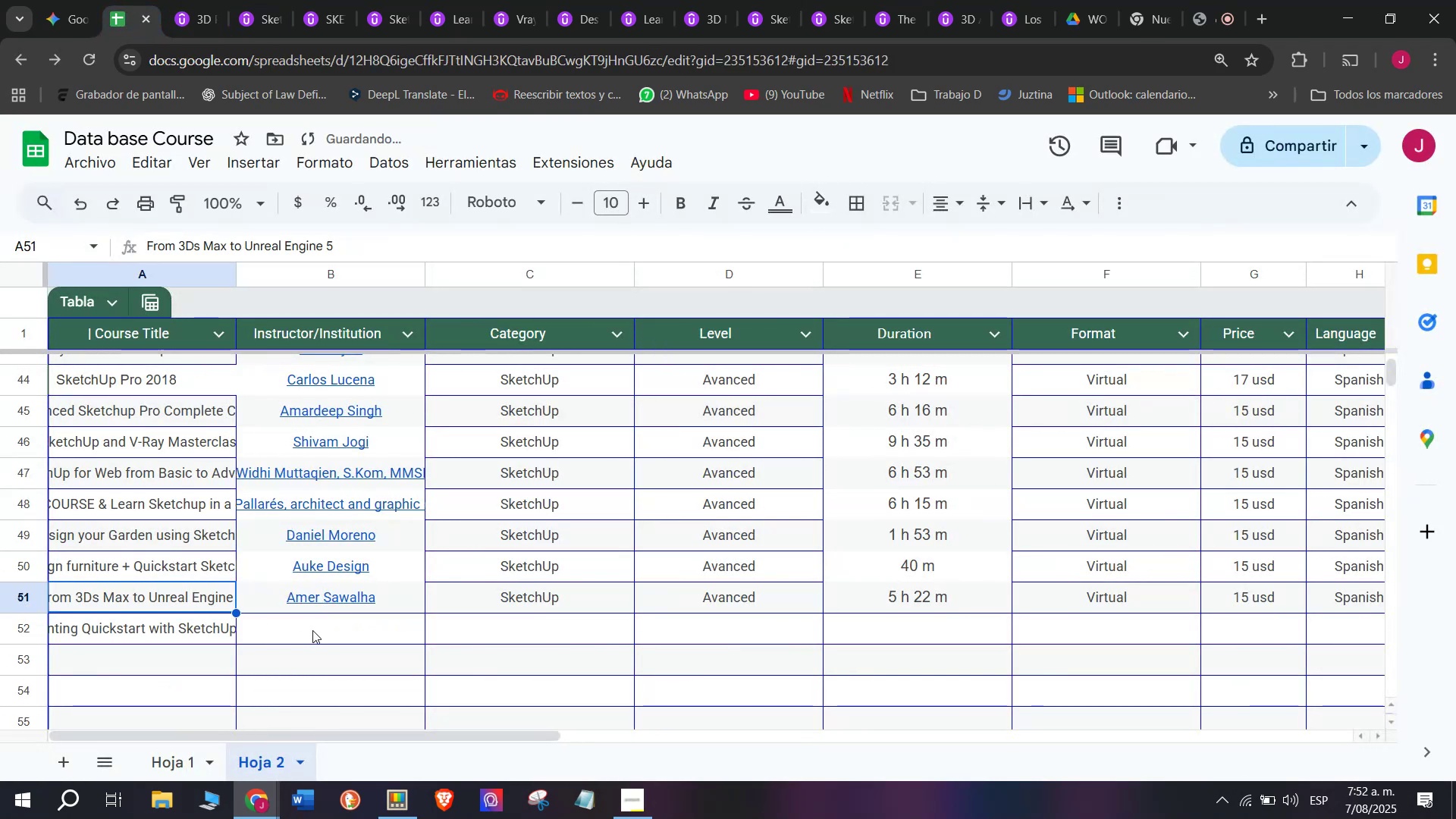 
left_click([315, 629])
 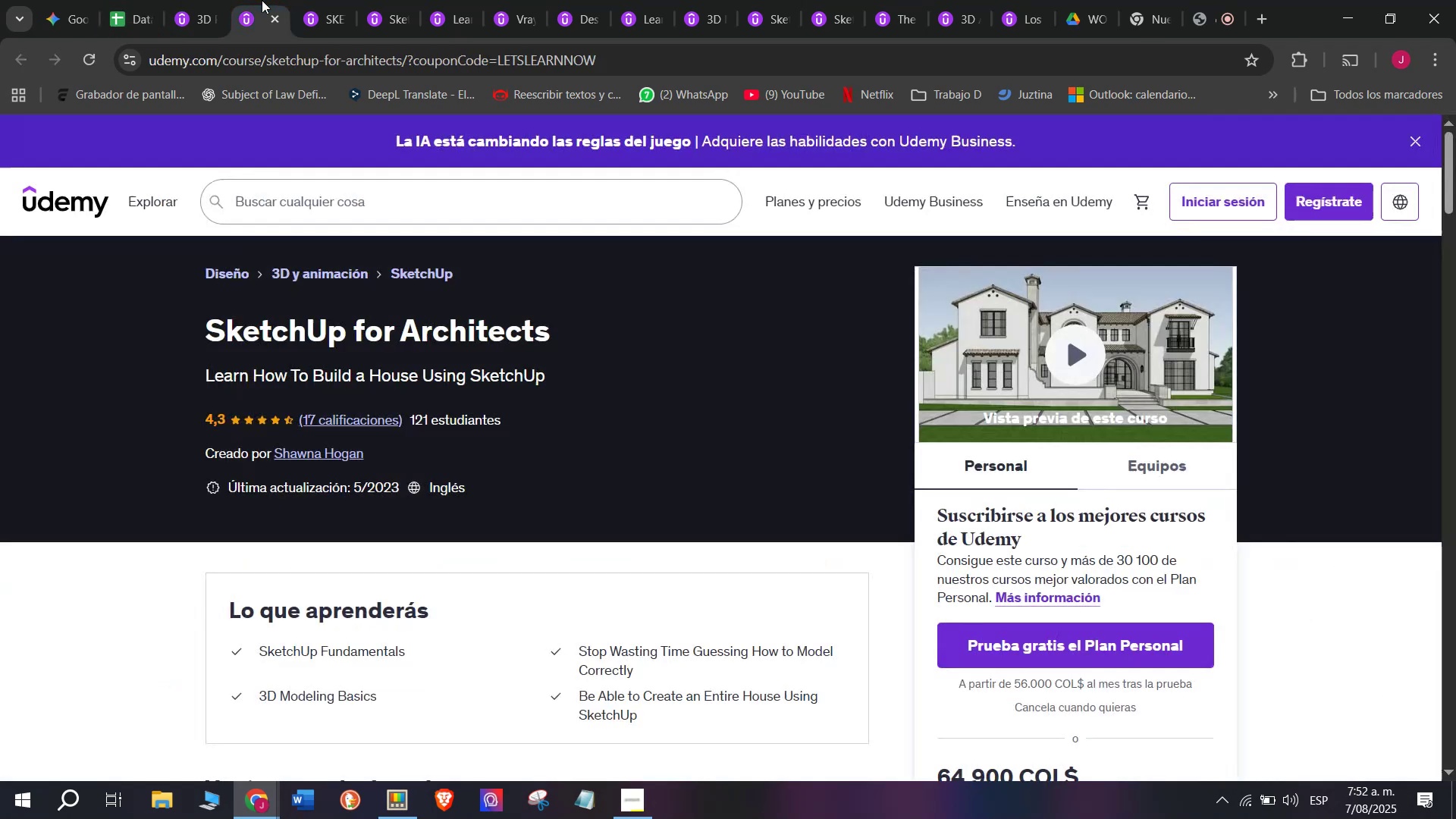 
double_click([185, 0])
 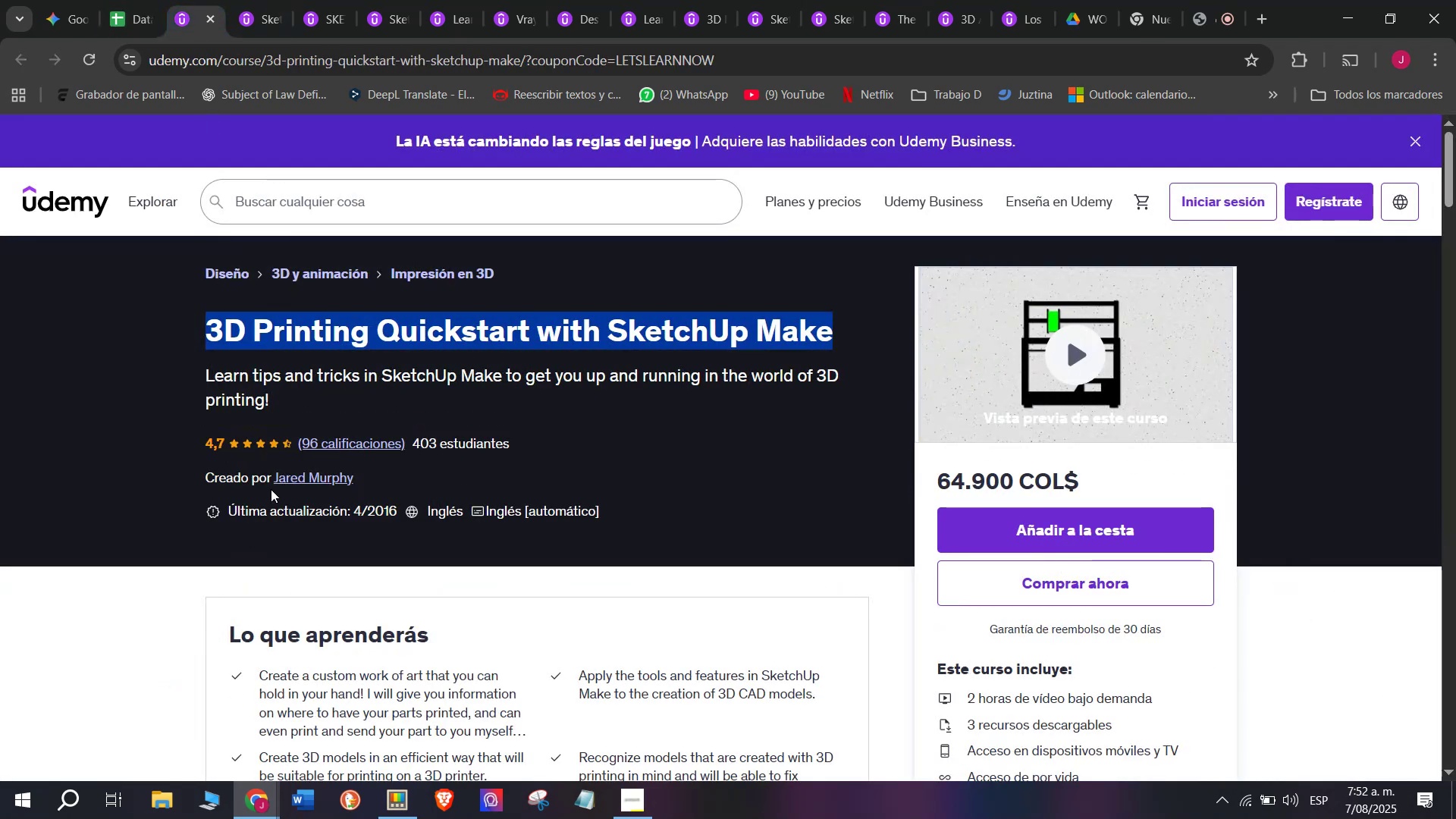 
left_click([275, 482])
 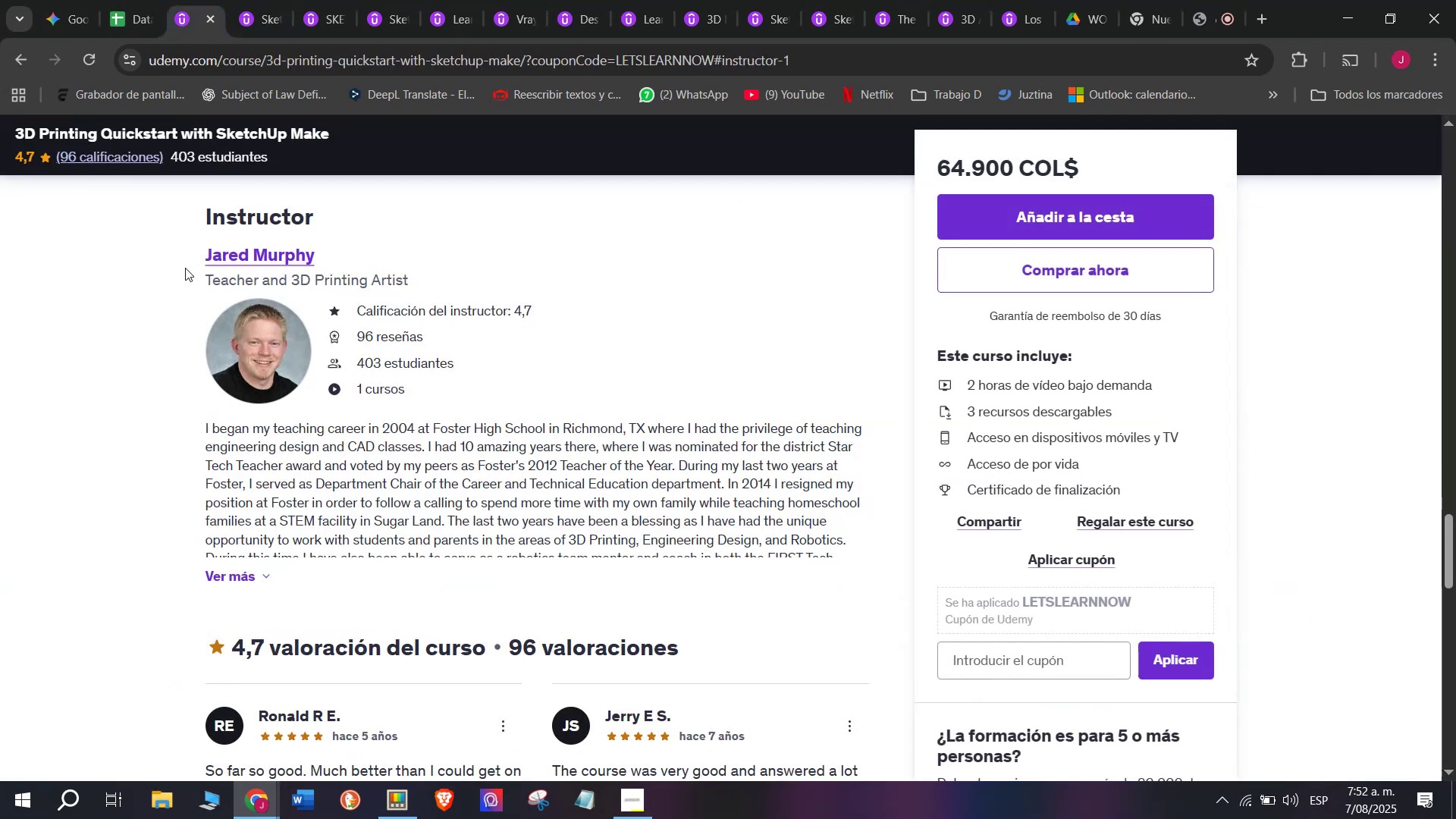 
left_click_drag(start_coordinate=[185, 259], to_coordinate=[366, 246])
 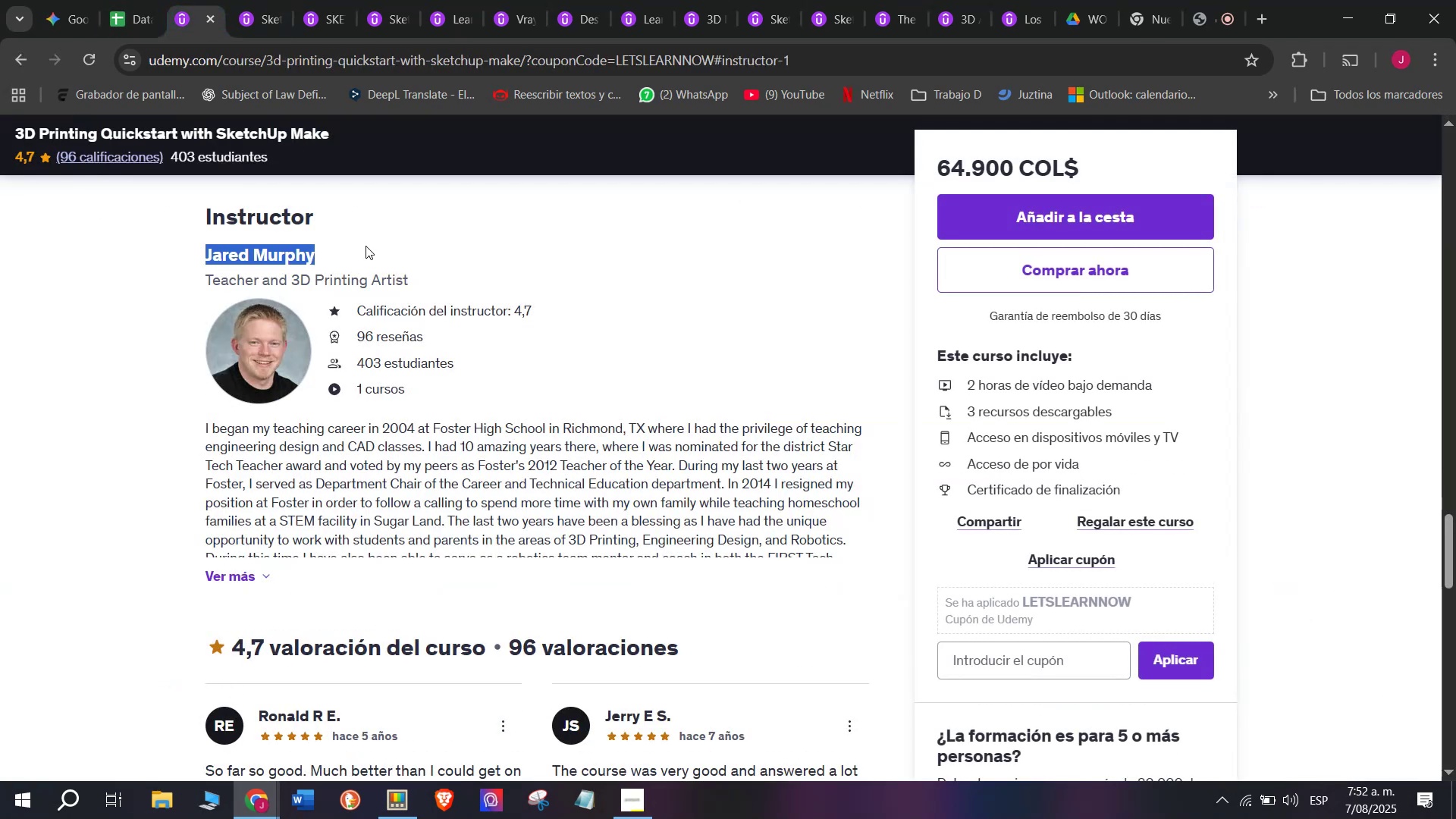 
key(Break)
 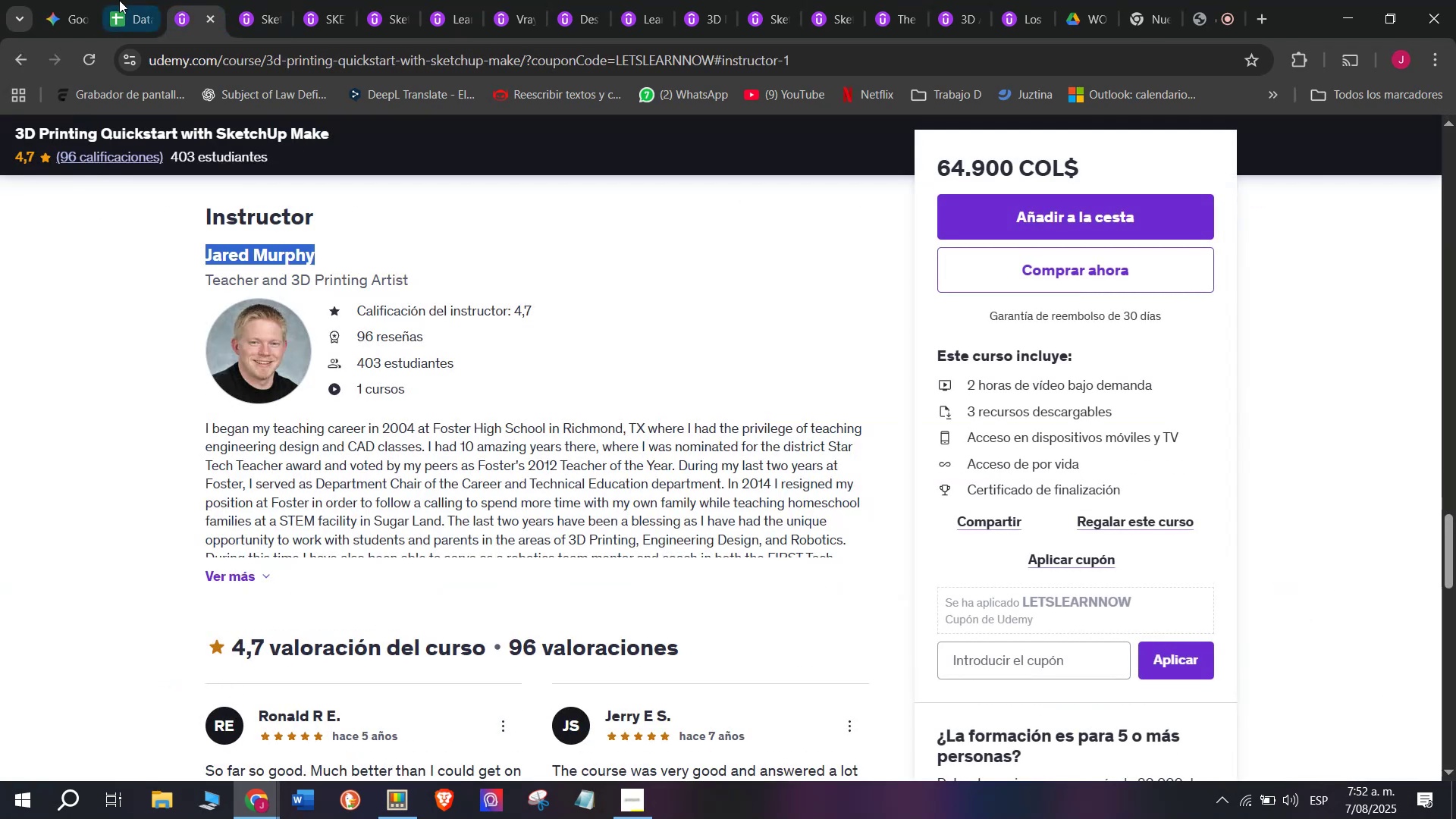 
key(Control+ControlLeft)
 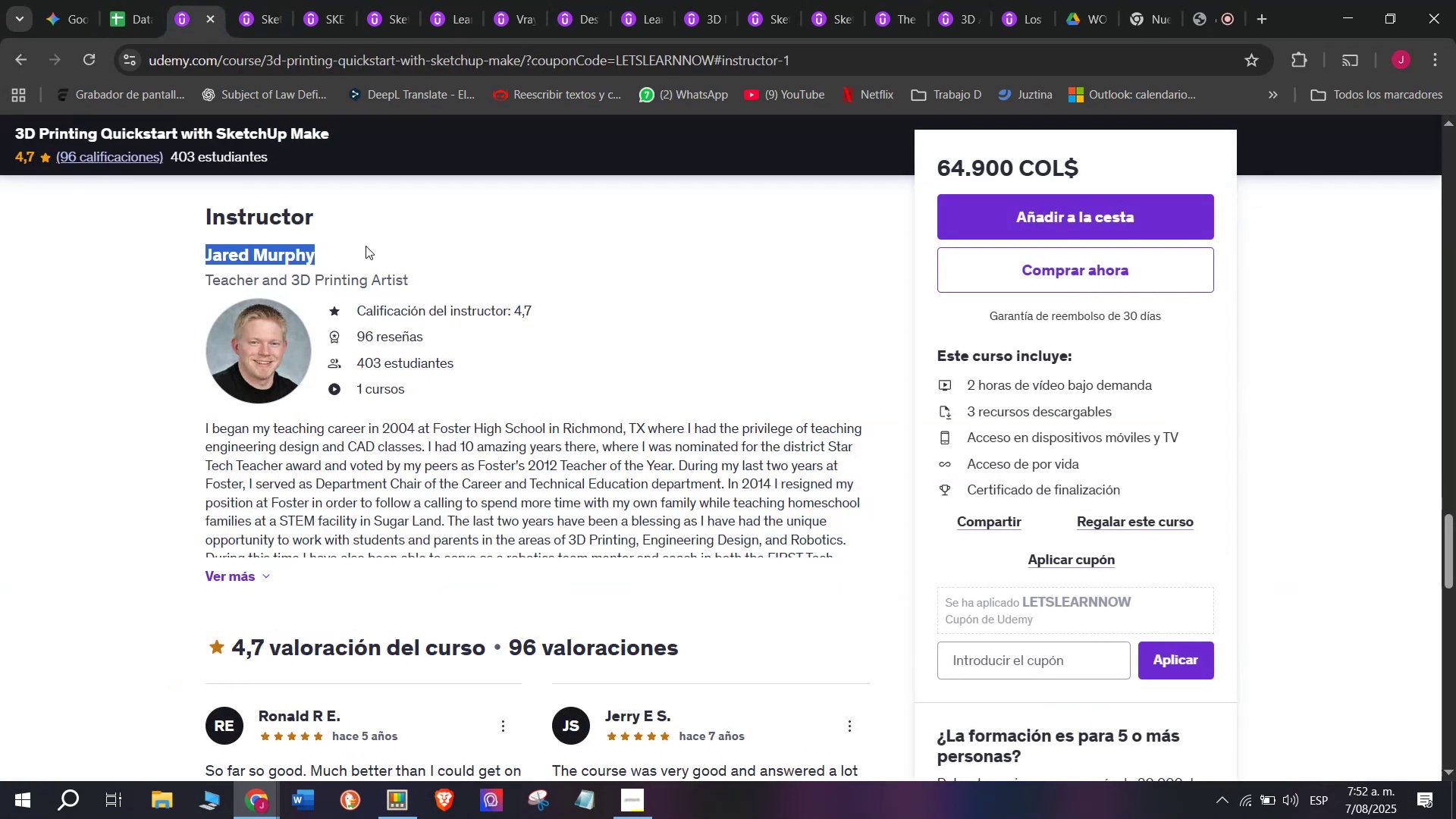 
key(Control+C)
 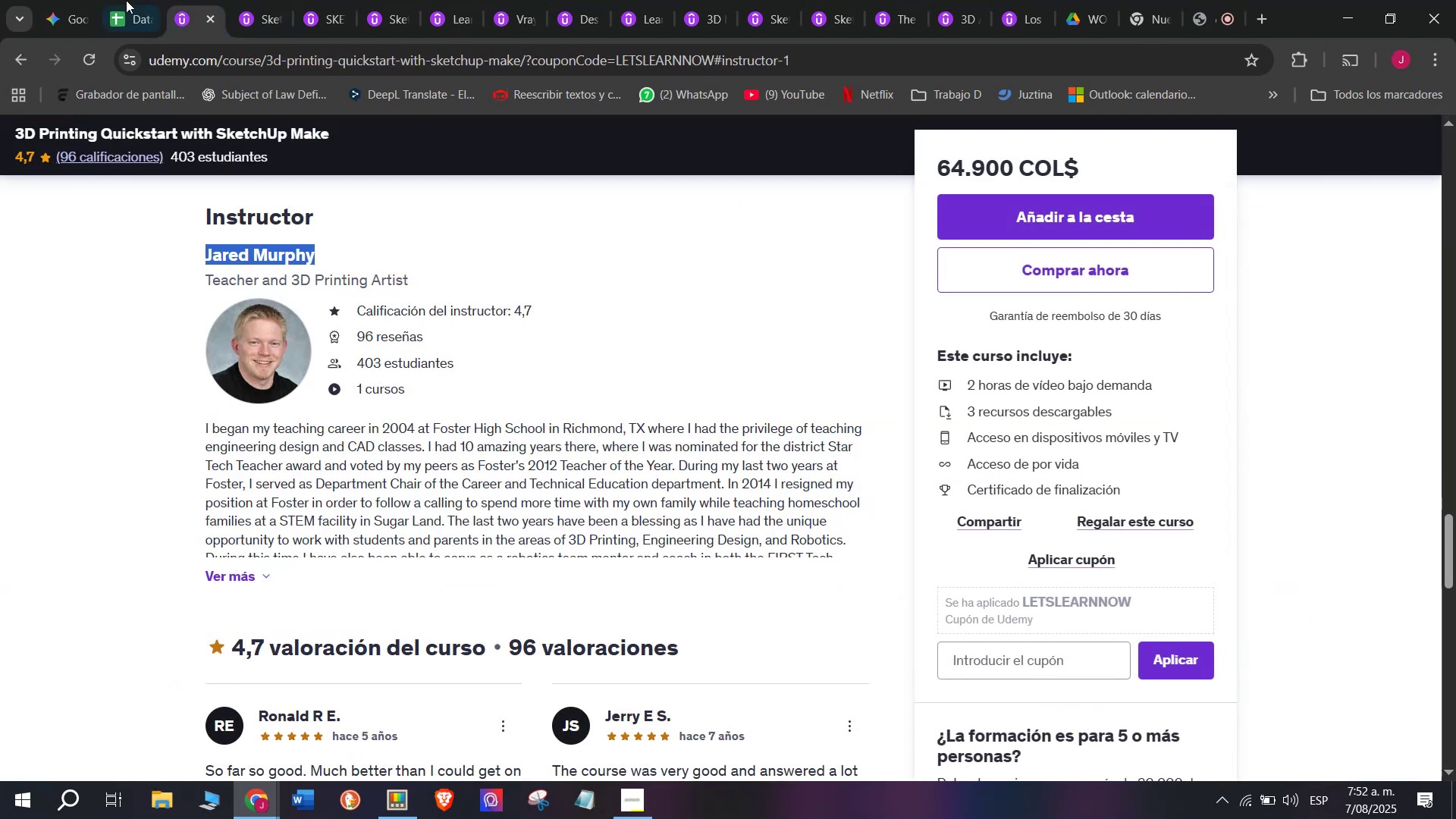 
left_click([119, 0])
 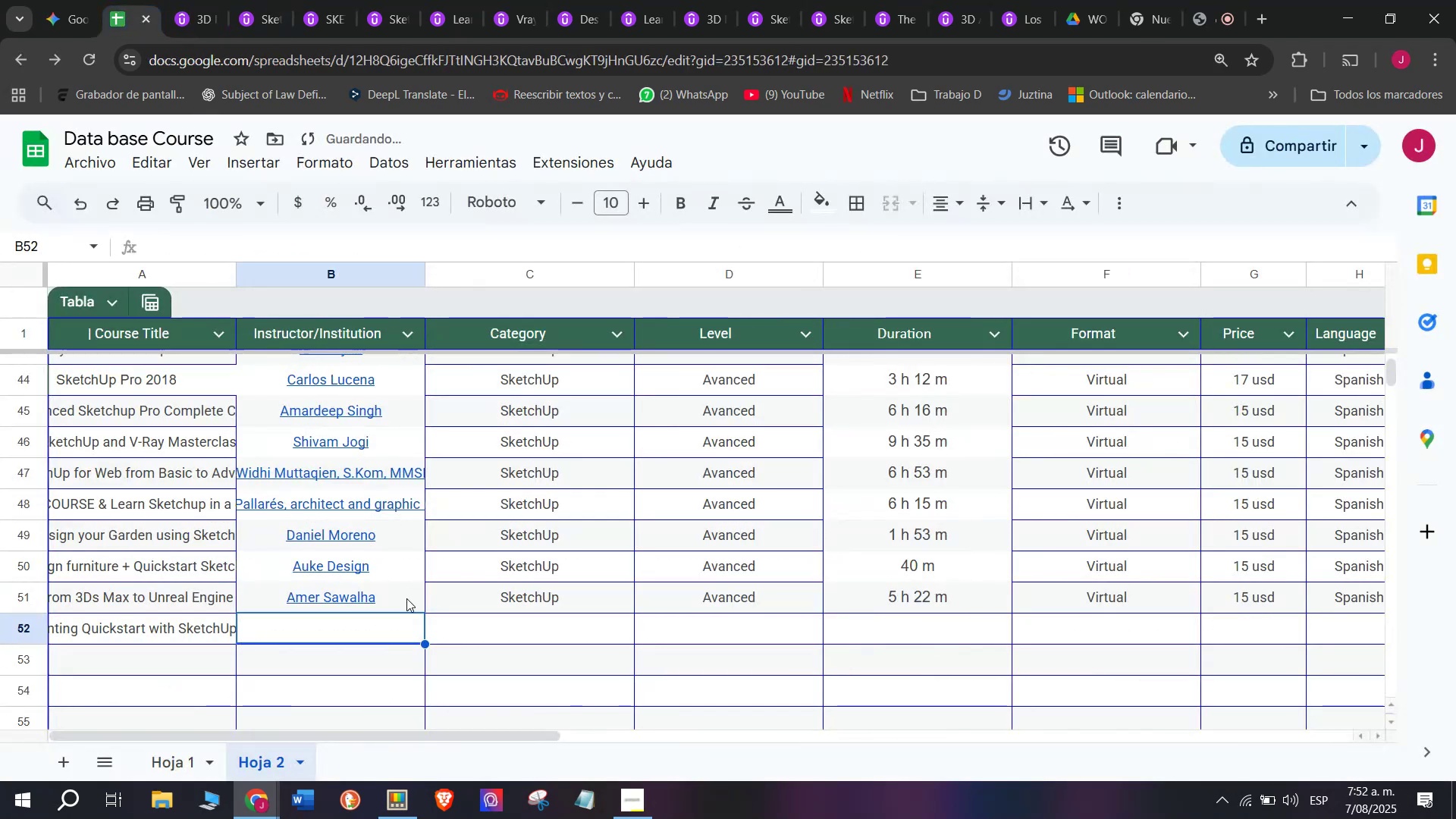 
key(Control+ControlLeft)
 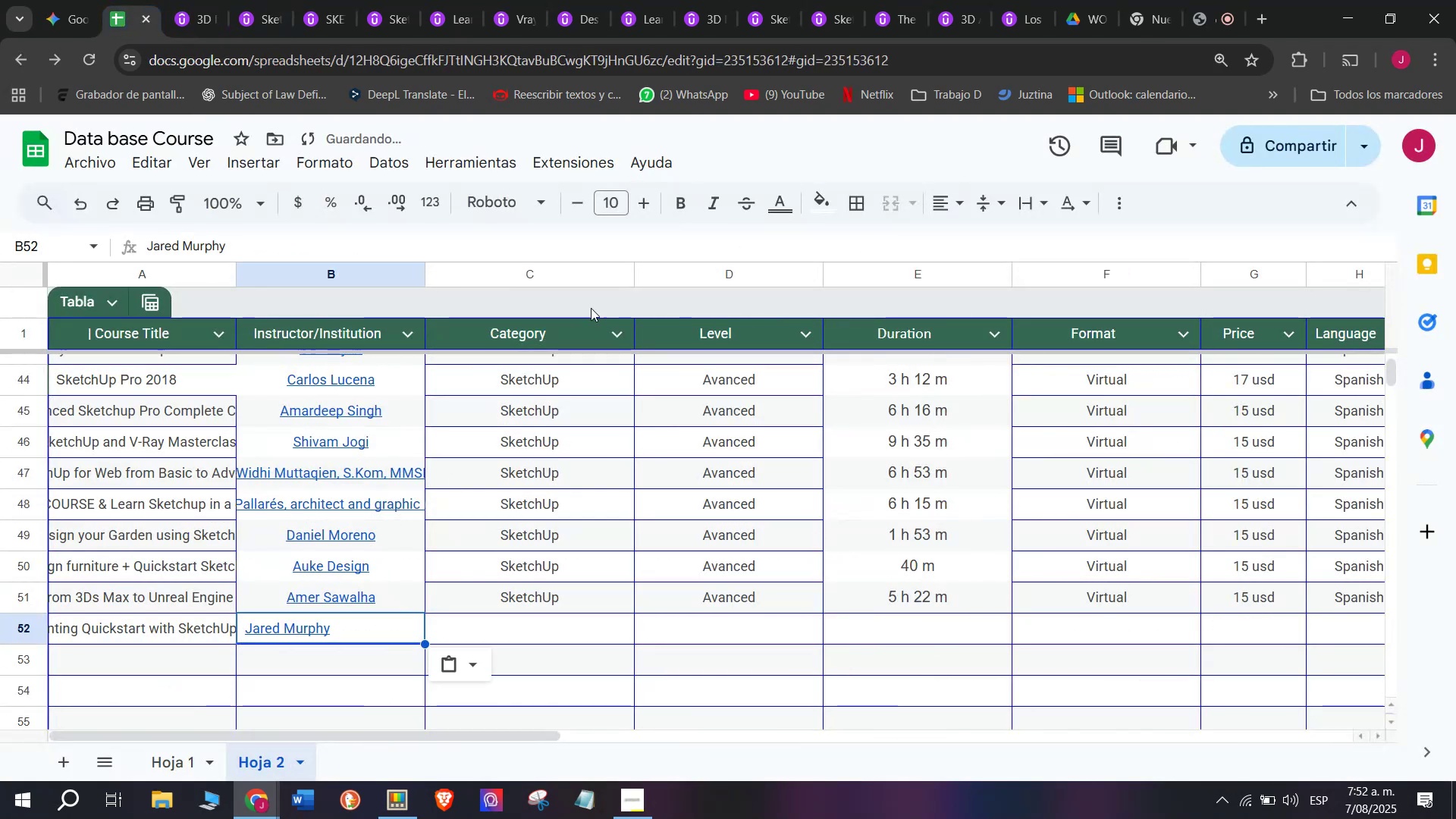 
key(Z)
 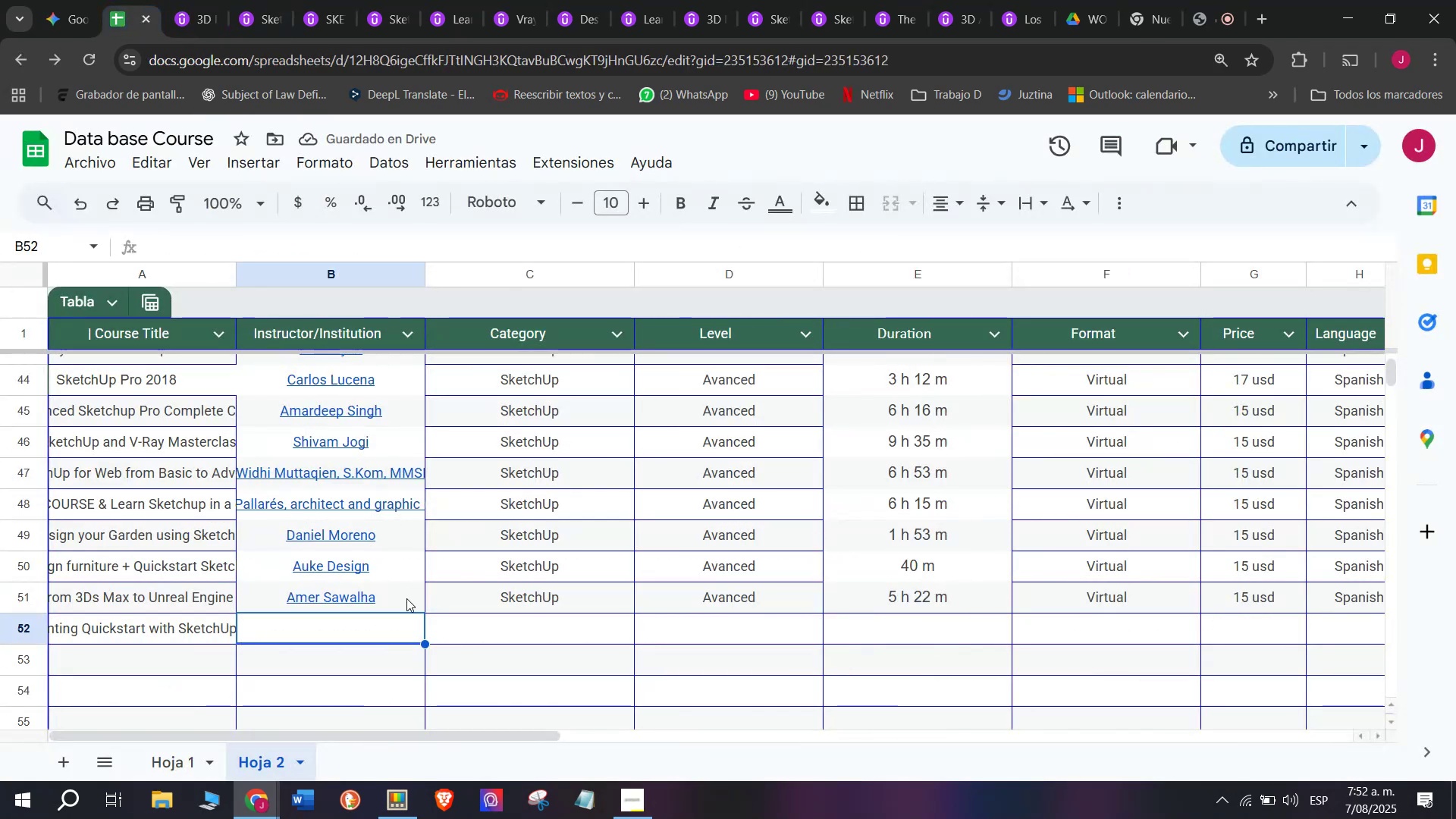 
key(Control+V)
 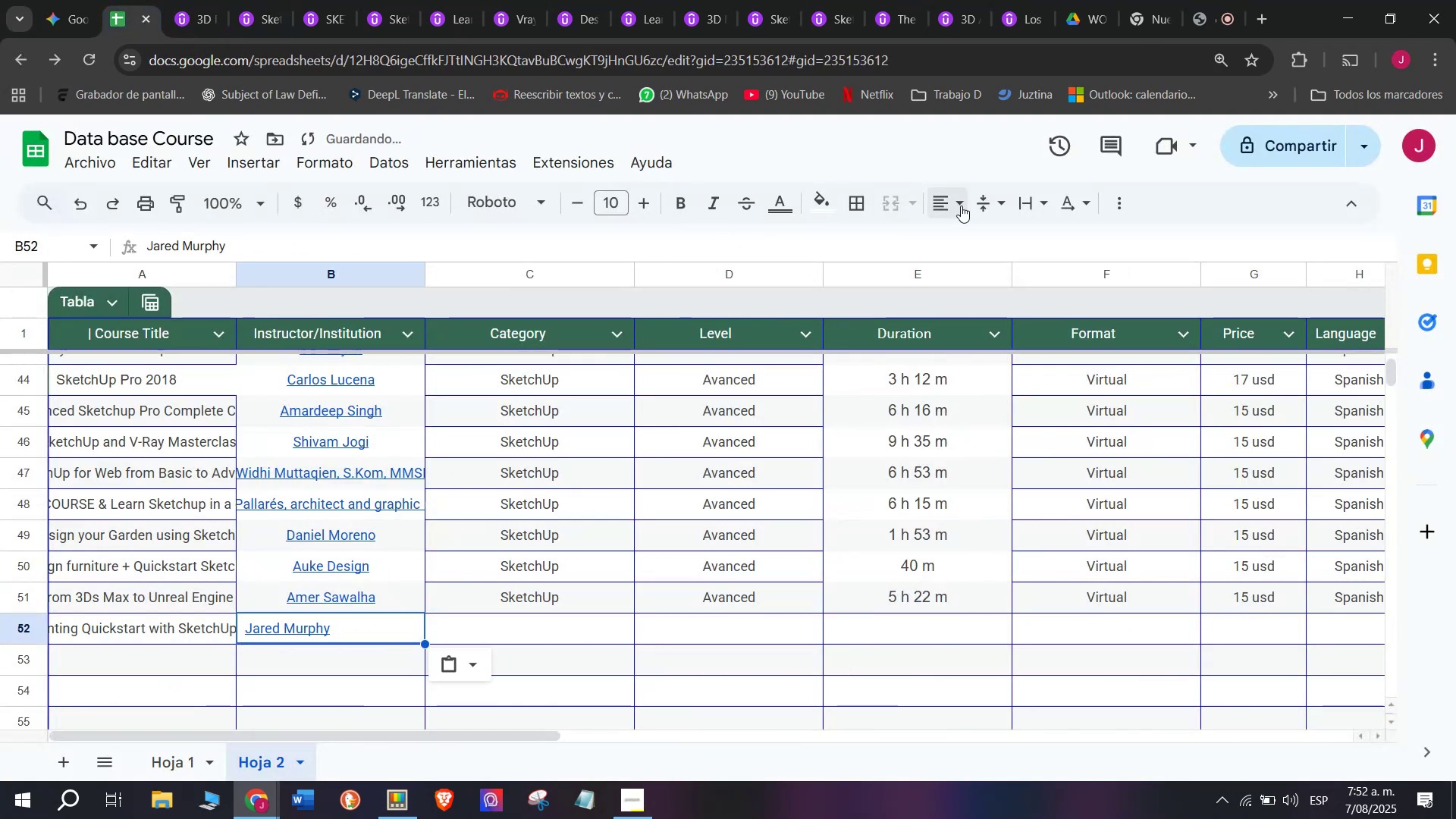 
double_click([988, 237])
 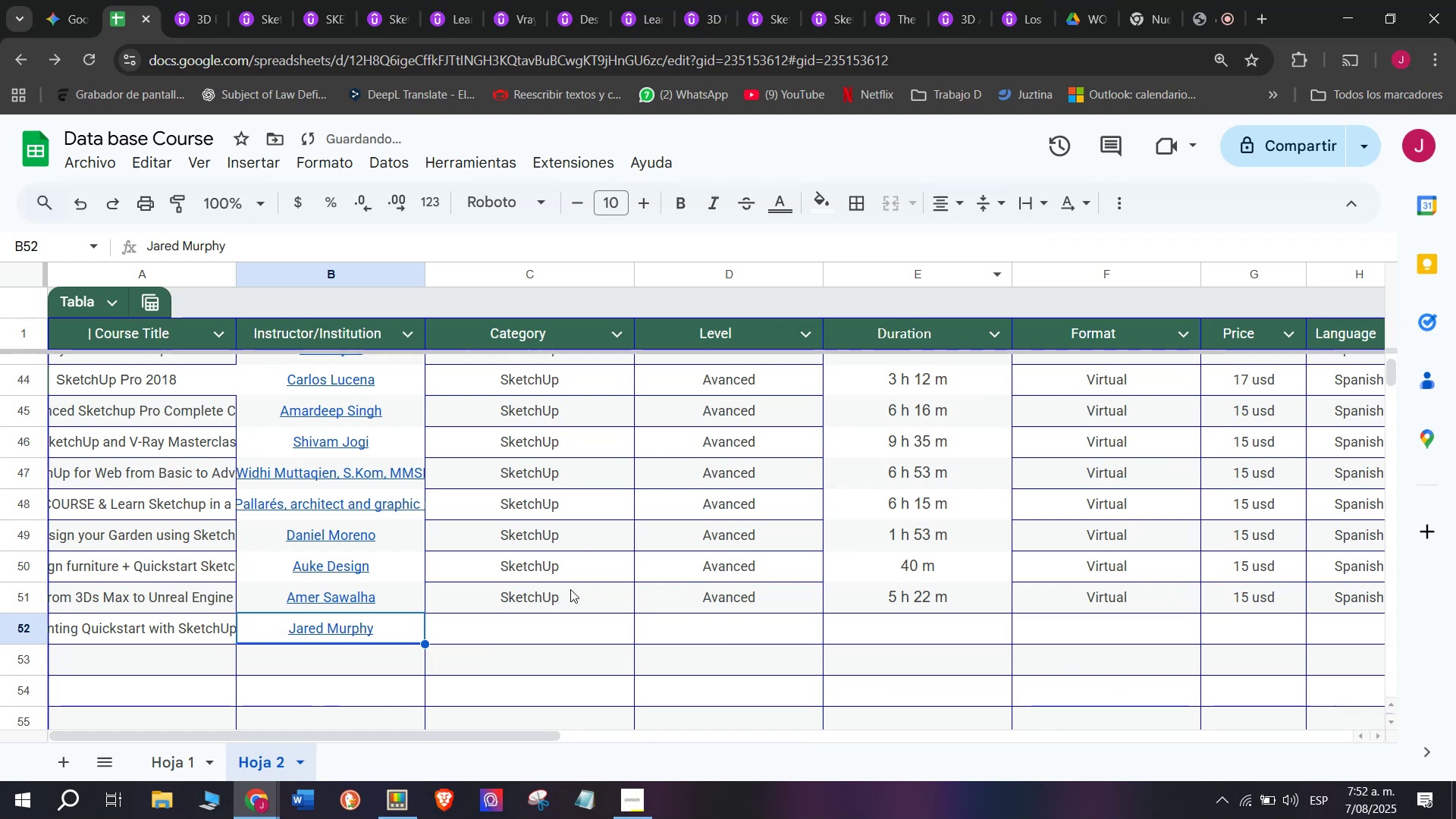 
left_click([566, 589])
 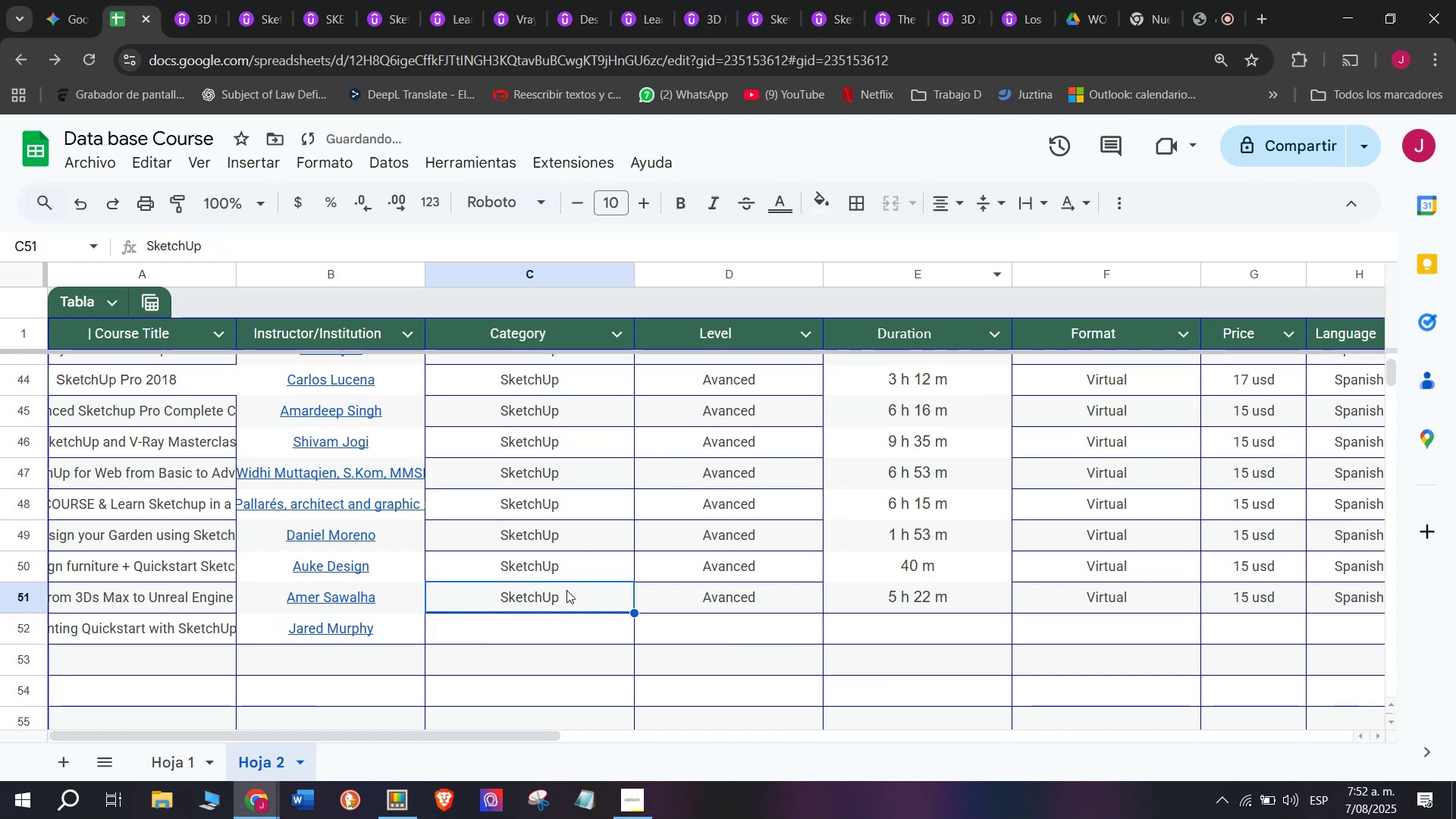 
key(Control+ControlLeft)
 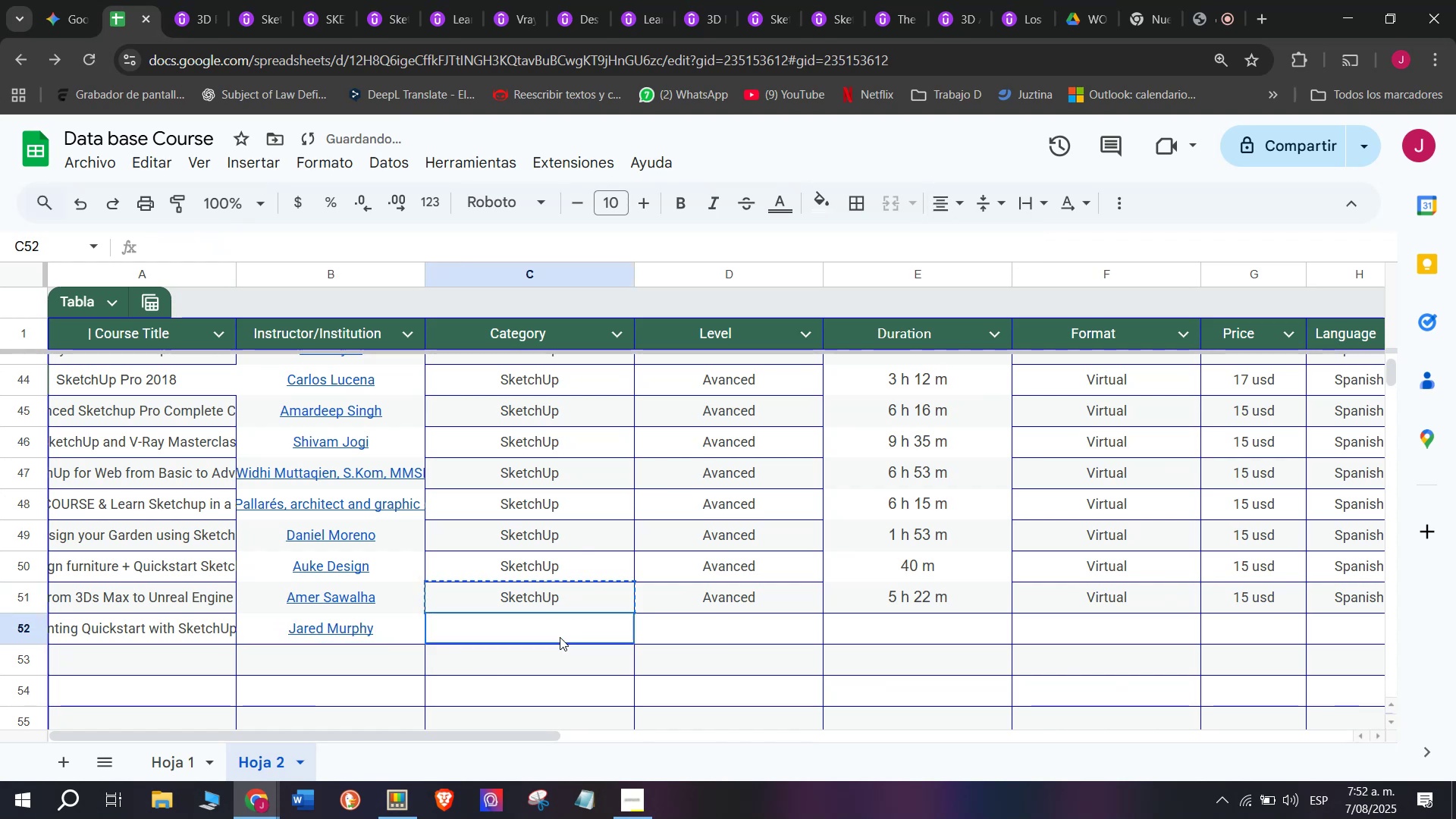 
key(Break)
 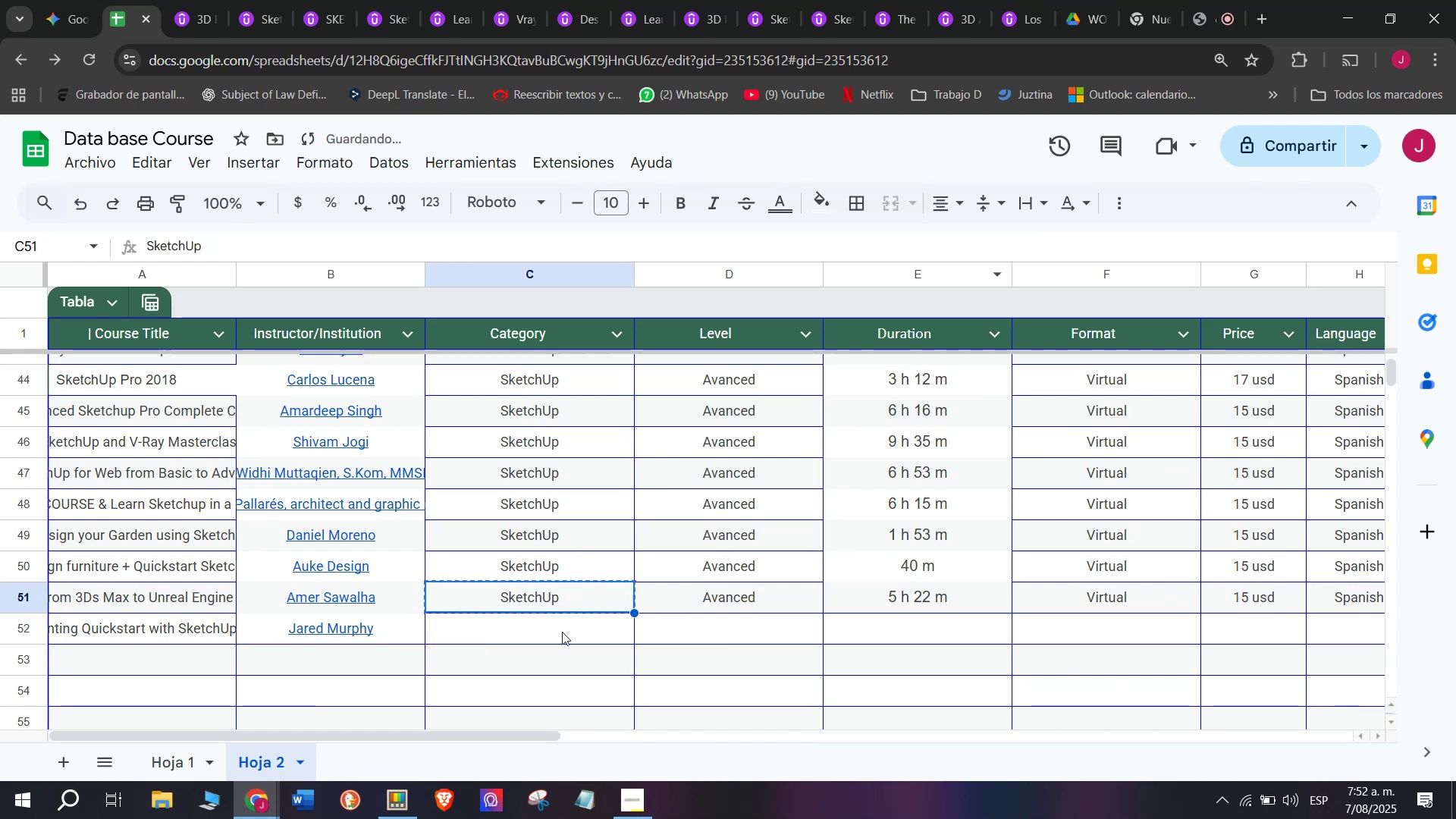 
key(Control+C)
 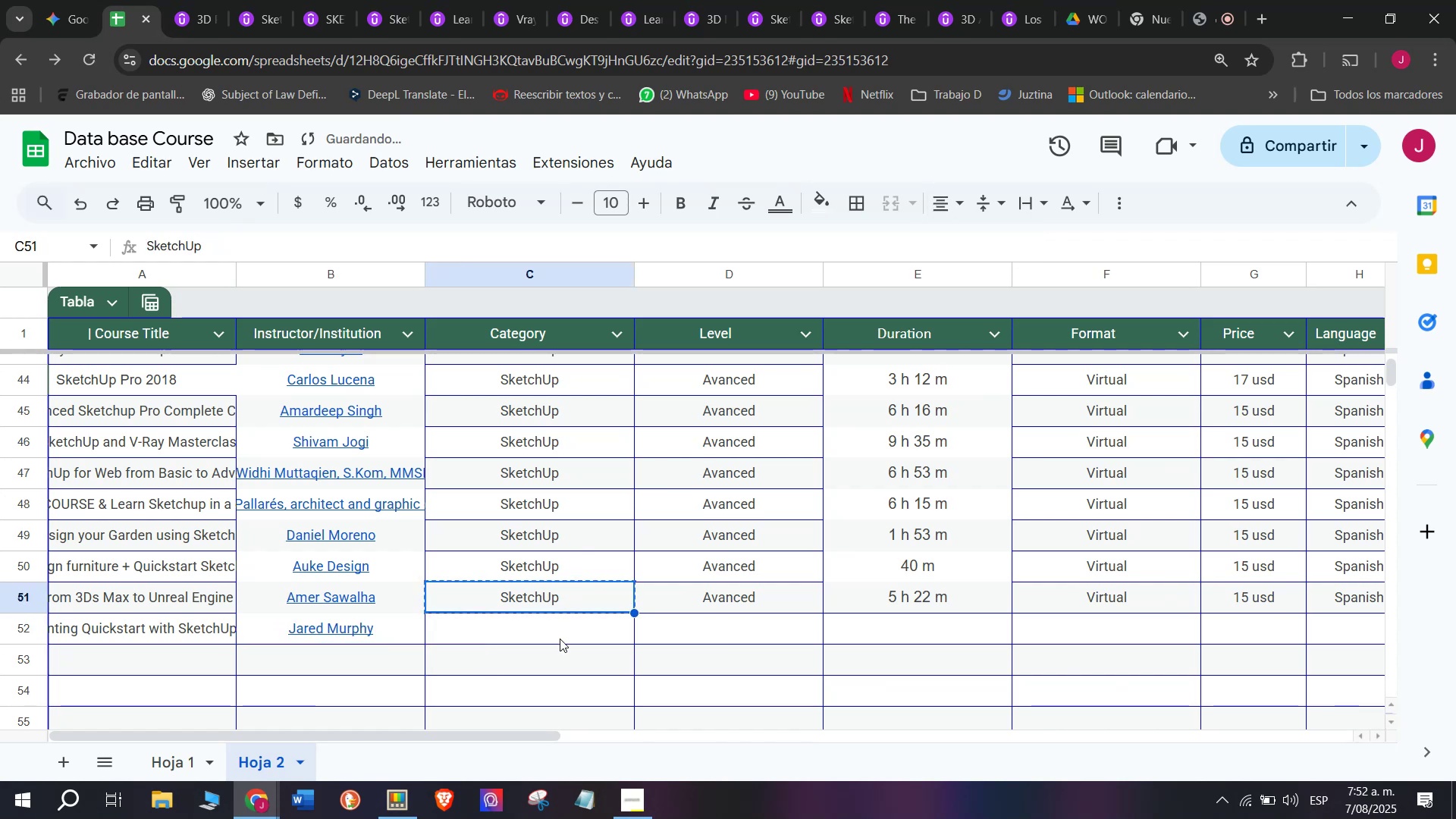 
left_click([560, 637])
 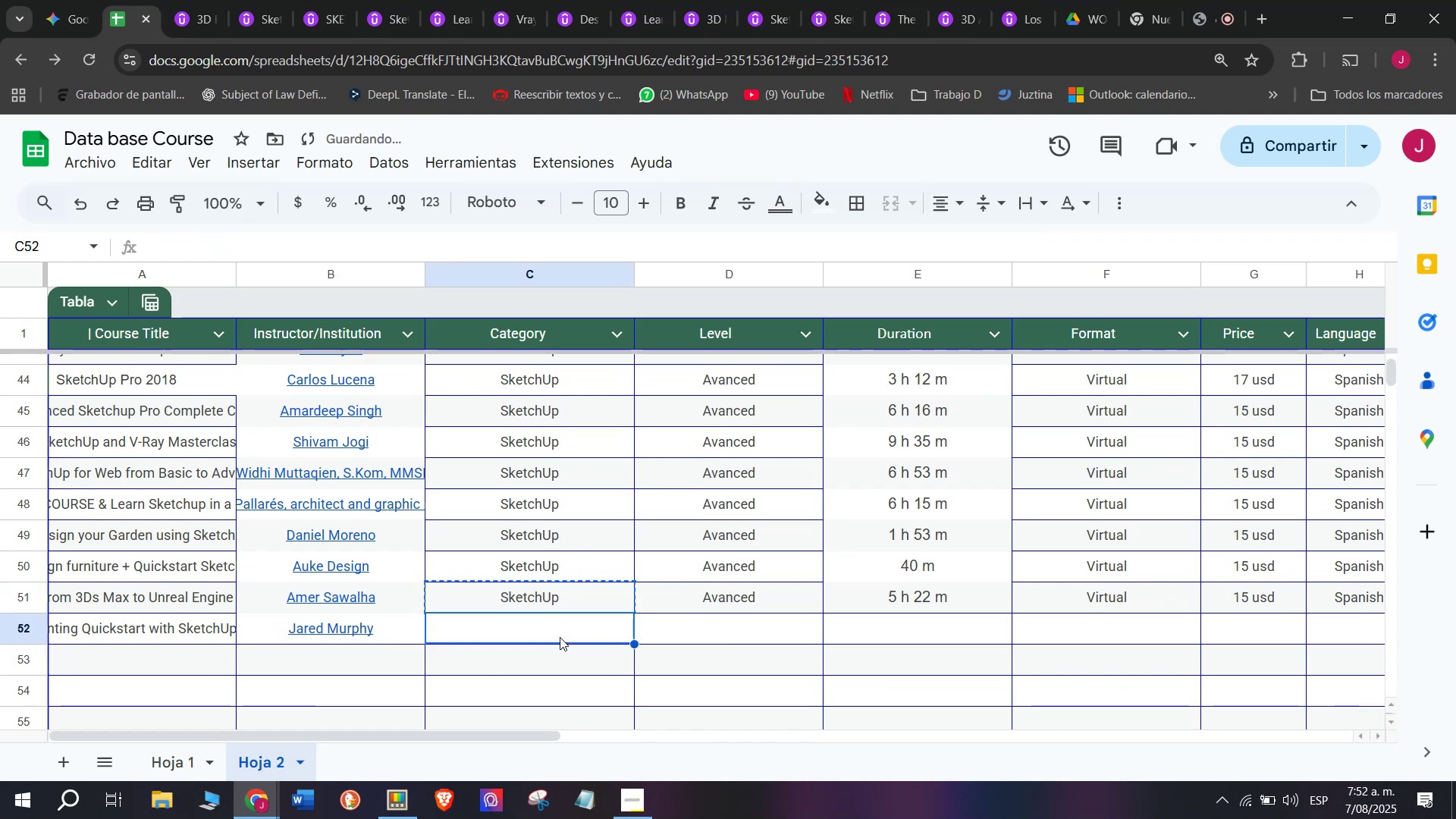 
key(Z)
 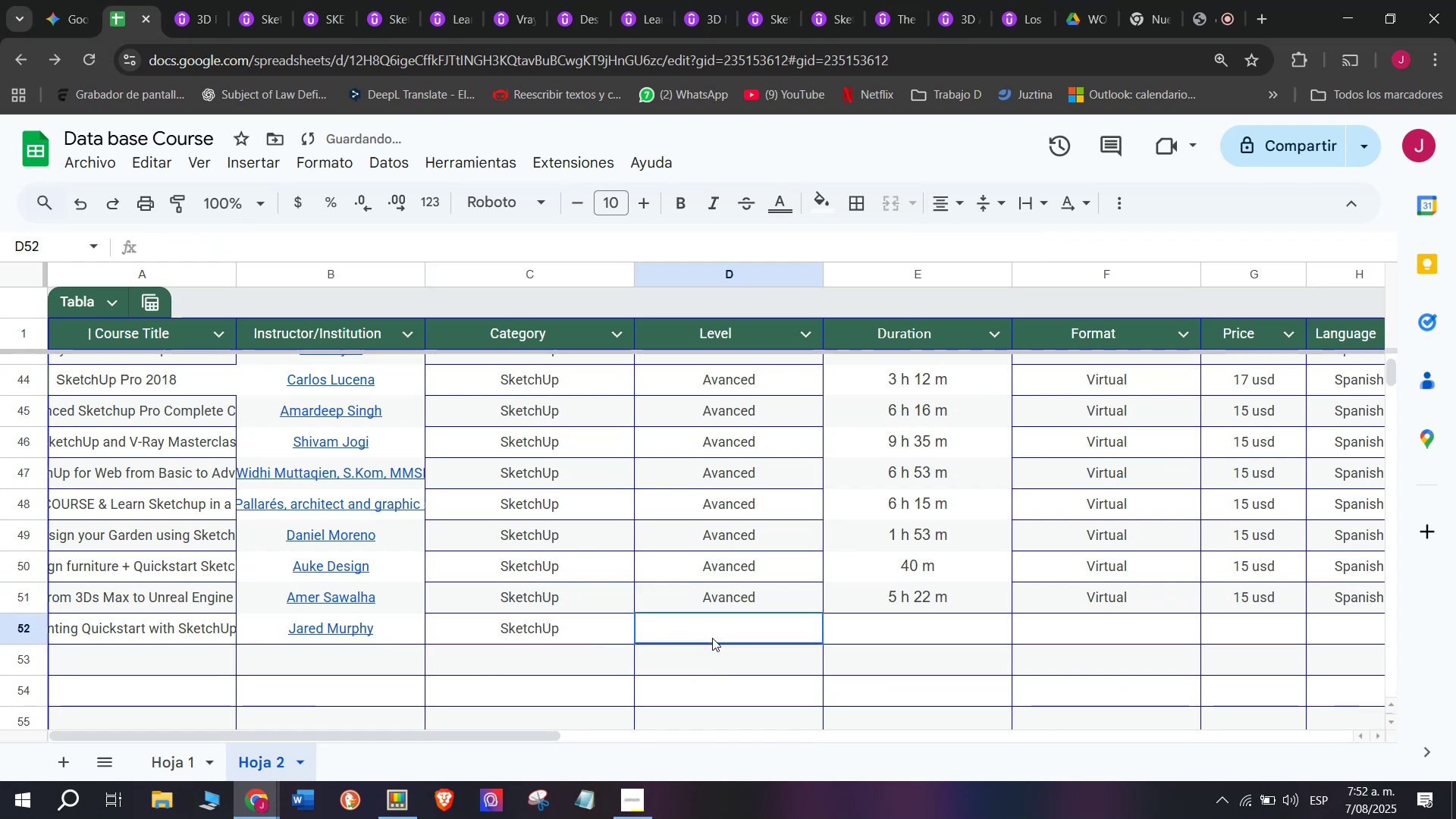 
key(Control+ControlLeft)
 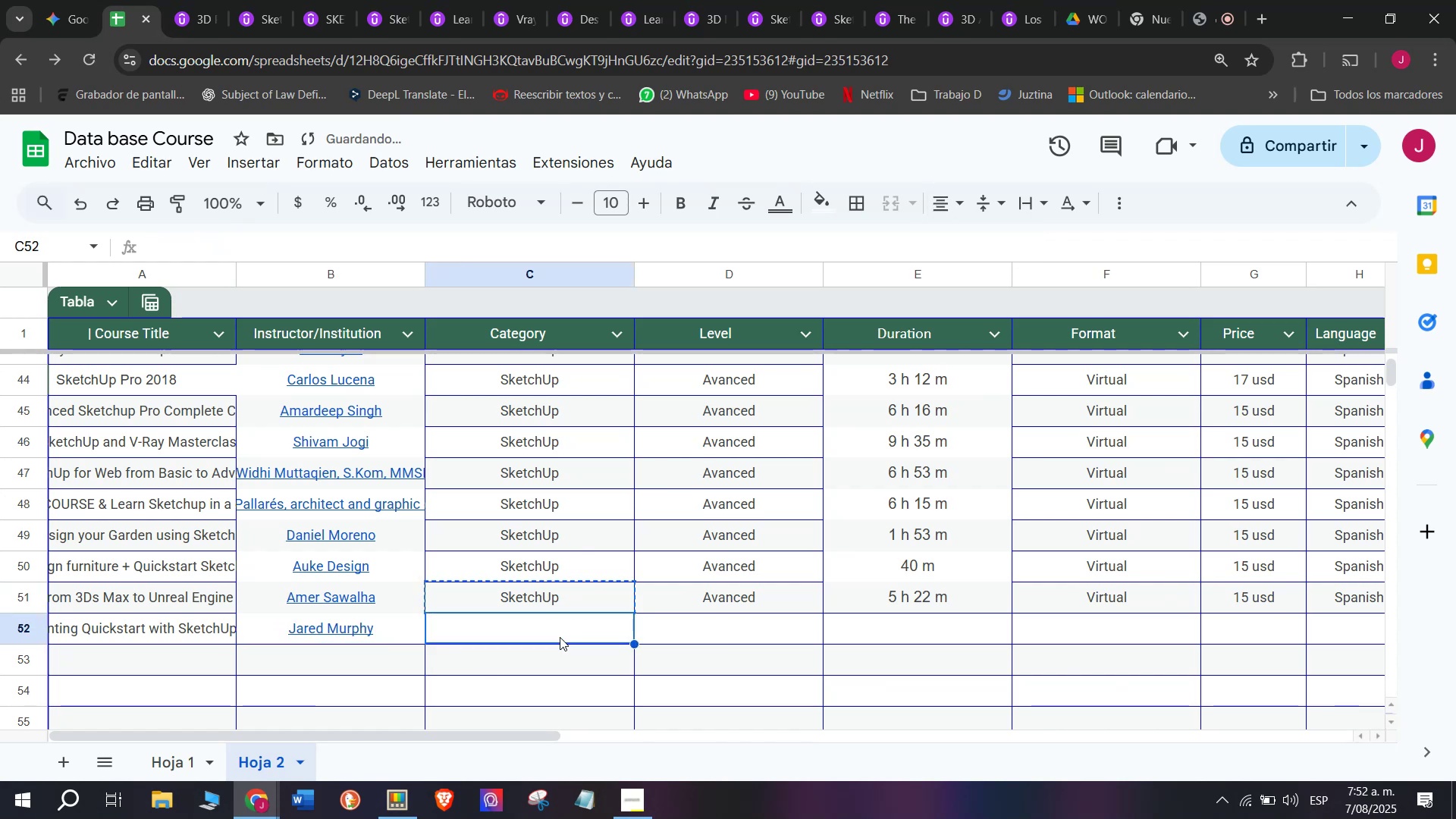 
key(Control+V)
 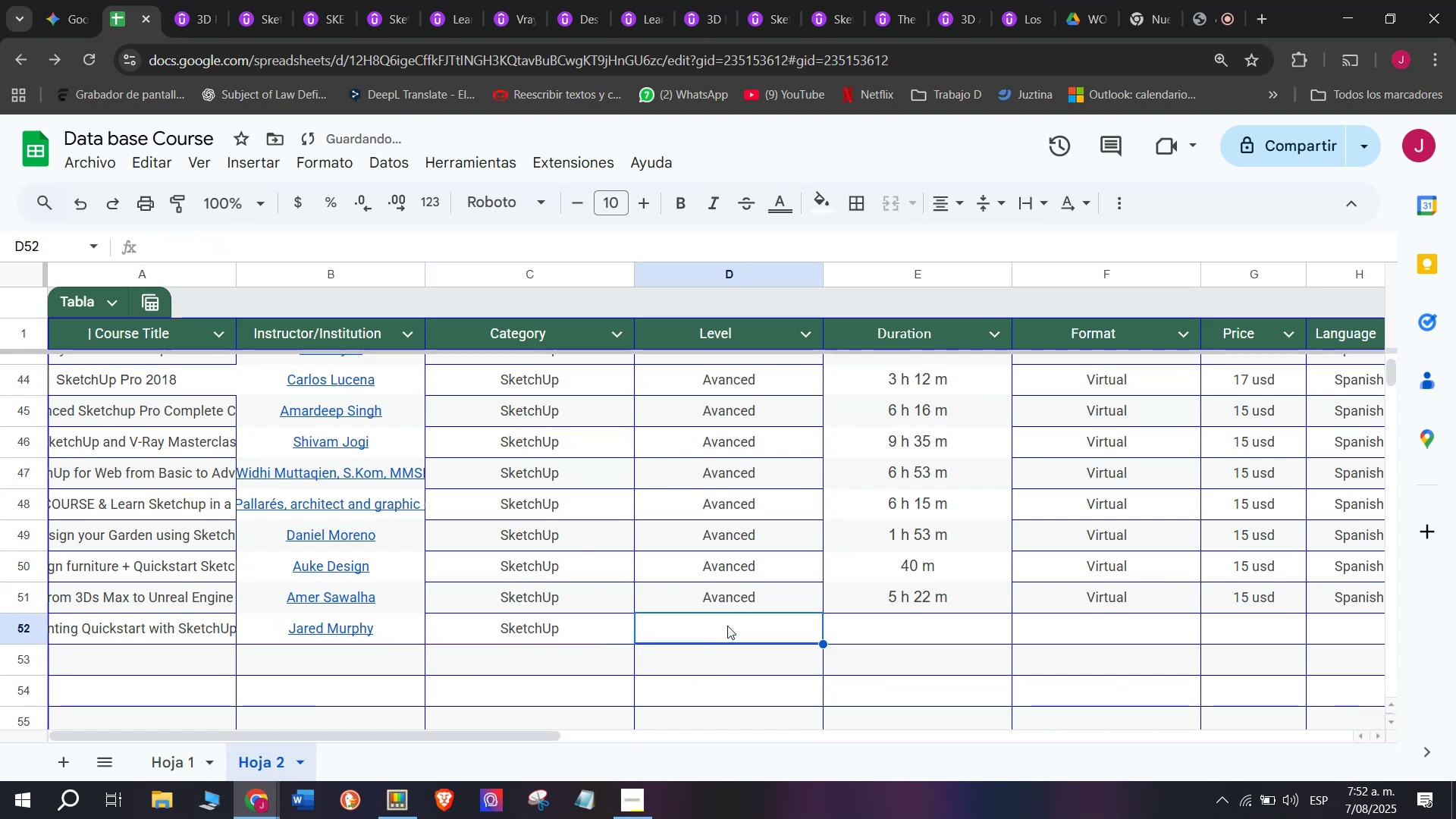 
double_click([752, 593])
 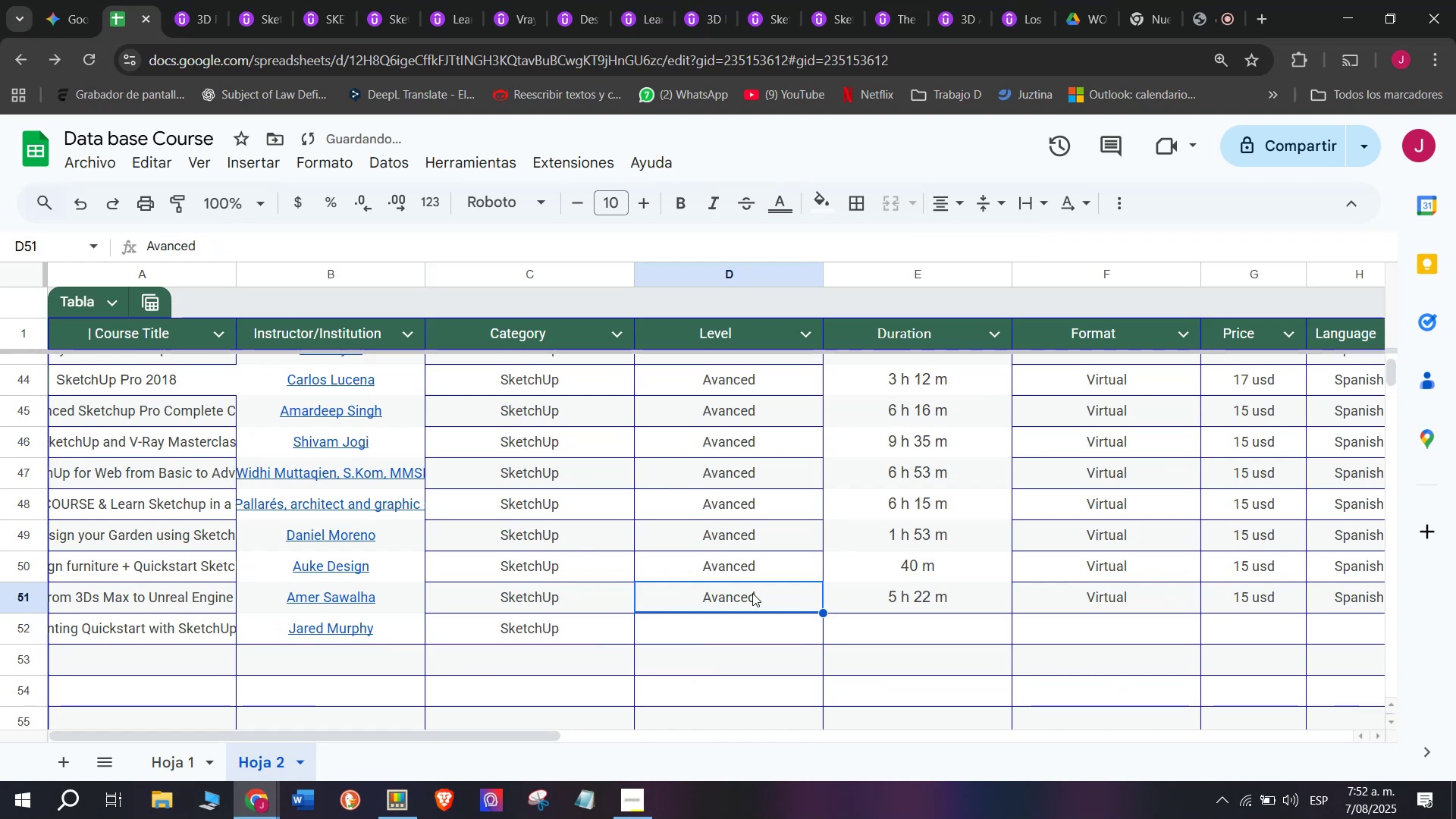 
key(Control+ControlLeft)
 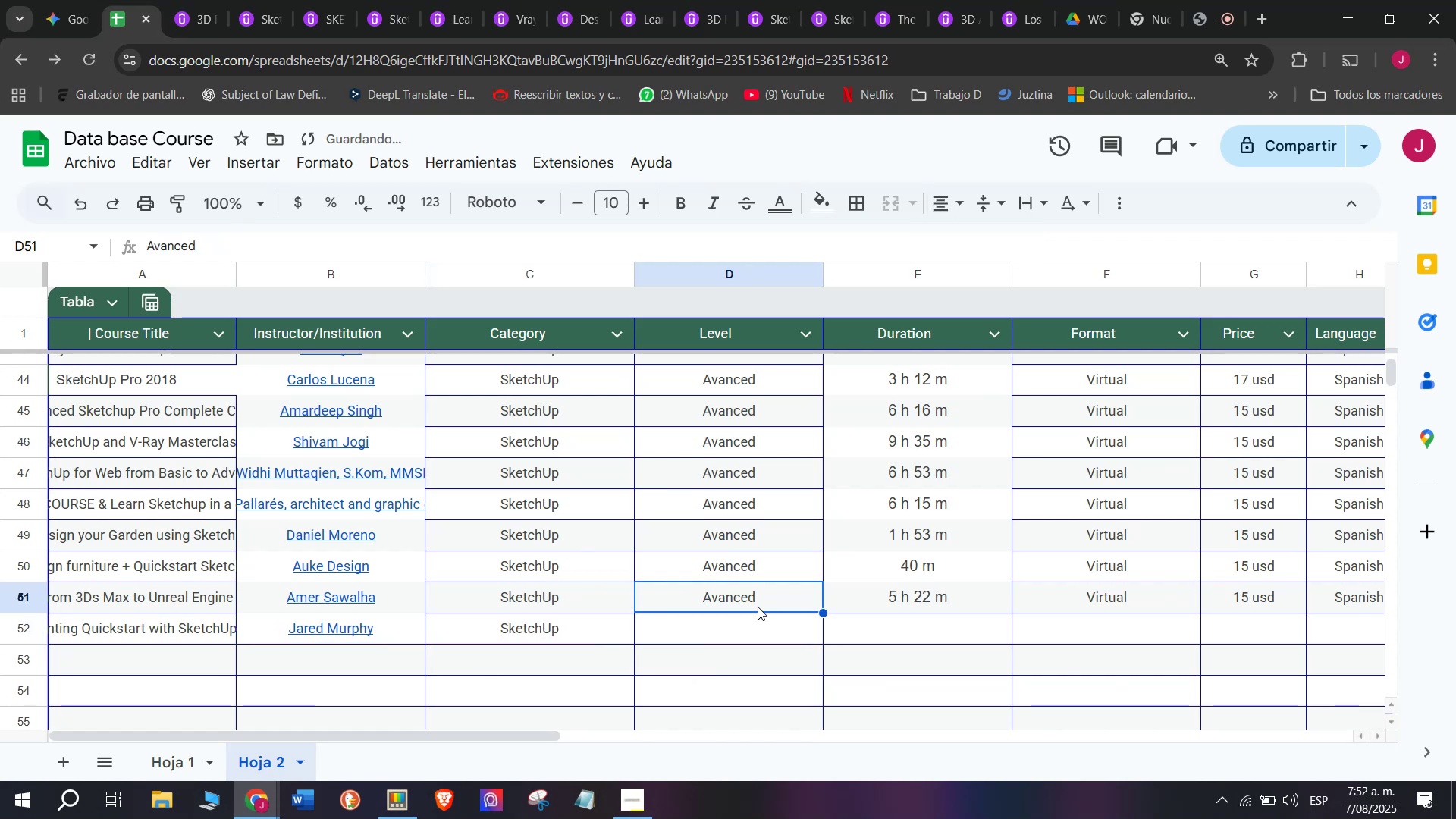 
key(Break)
 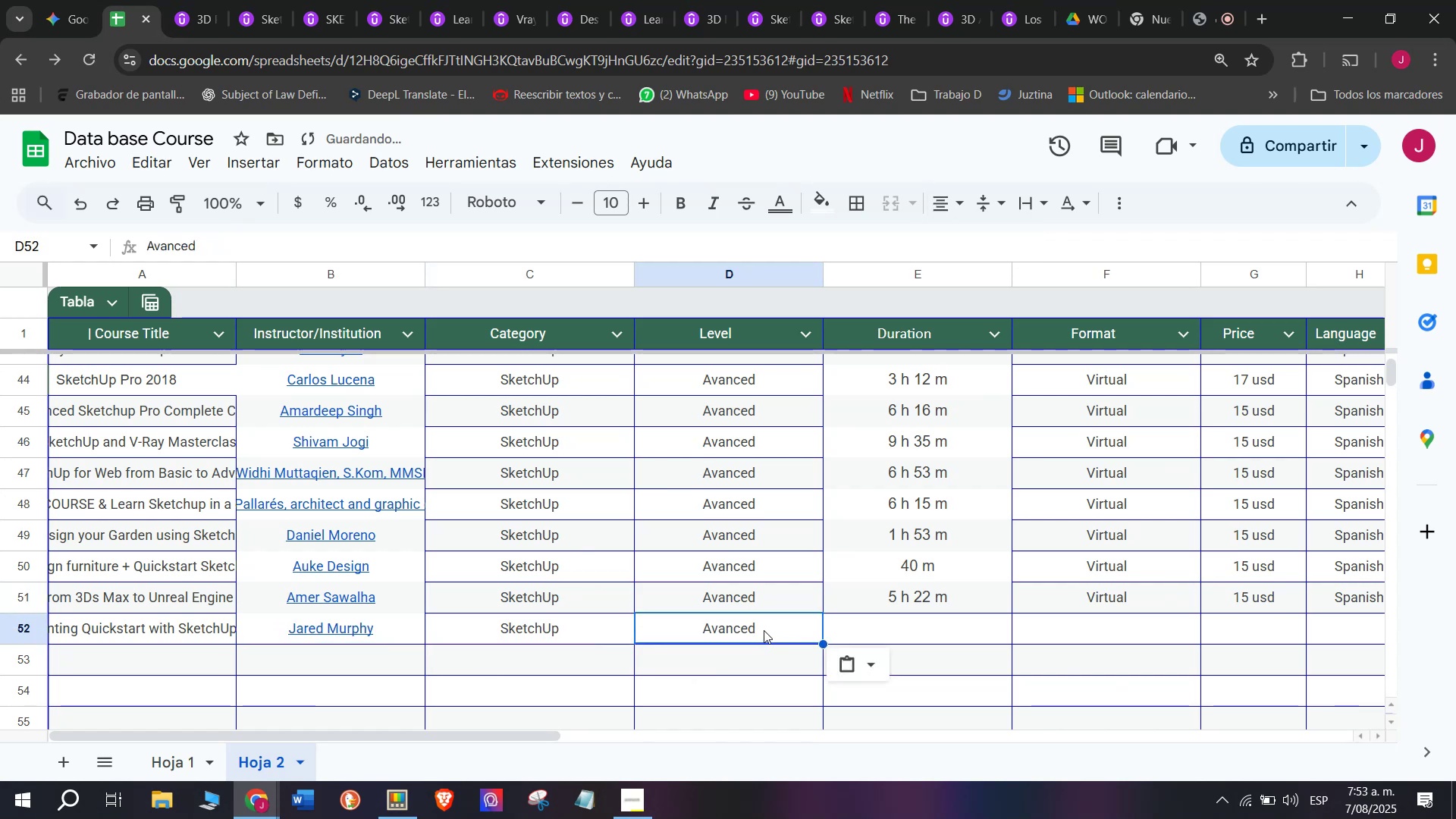 
key(Control+C)
 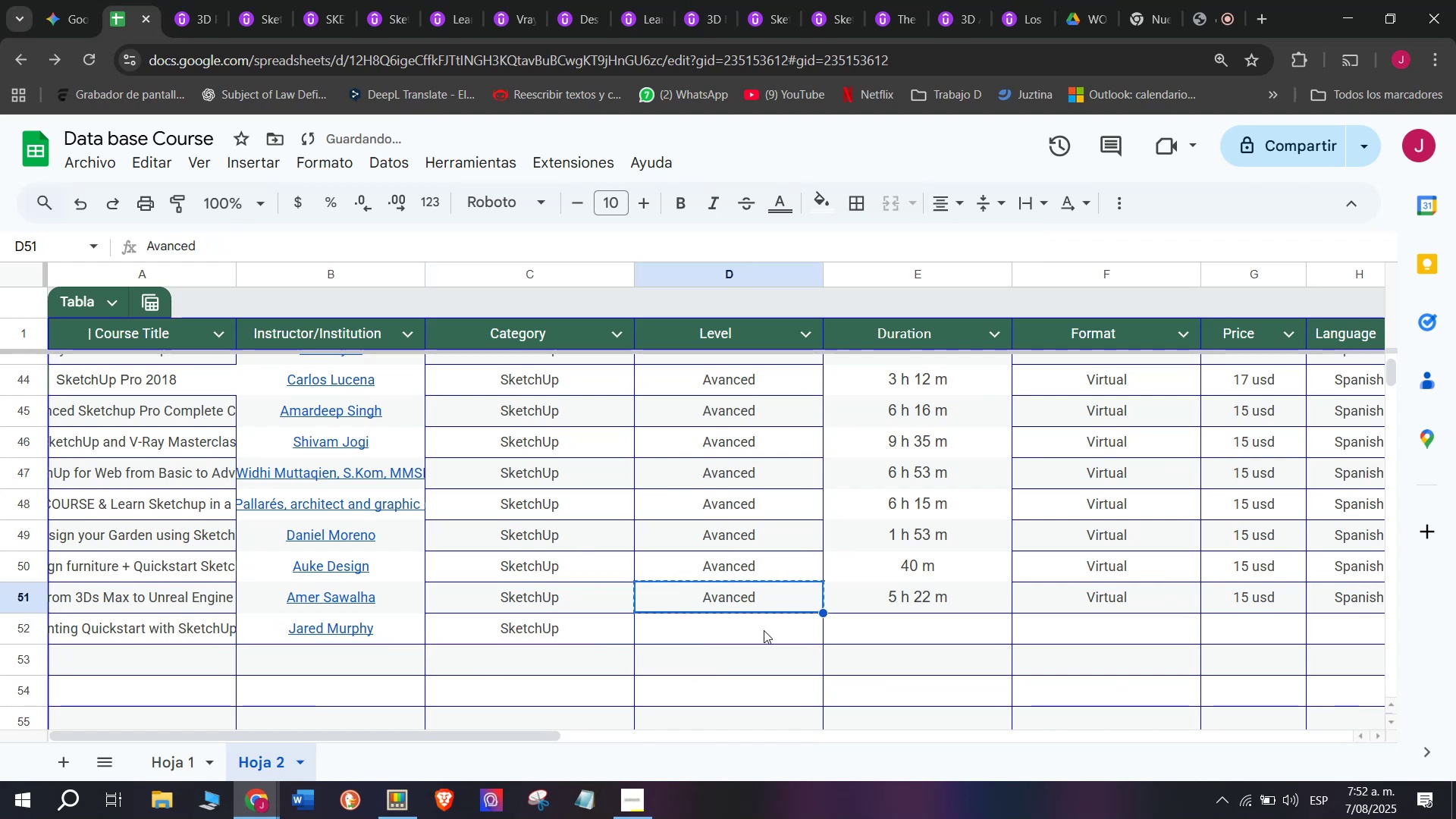 
triple_click([764, 630])
 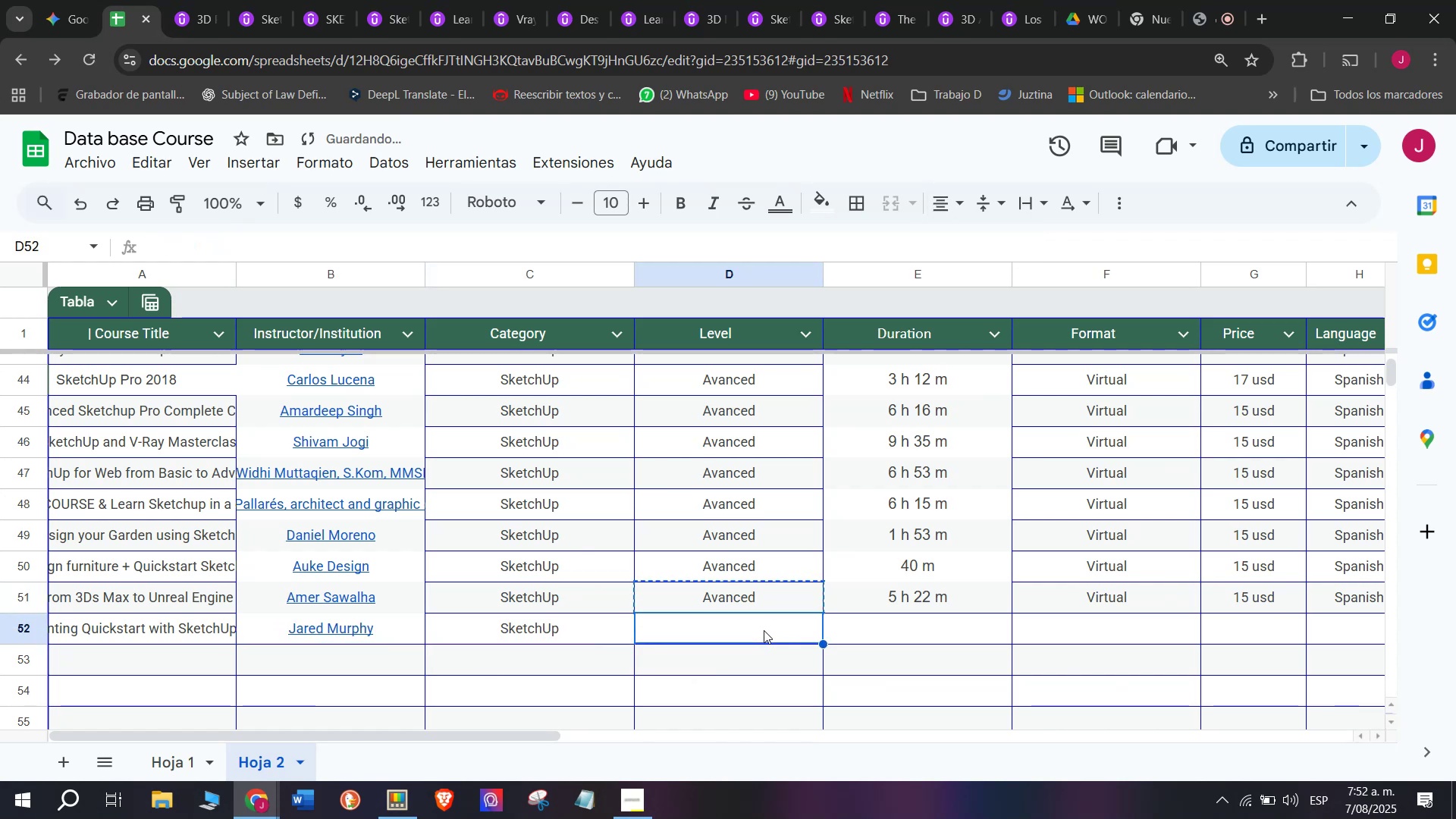 
key(Z)
 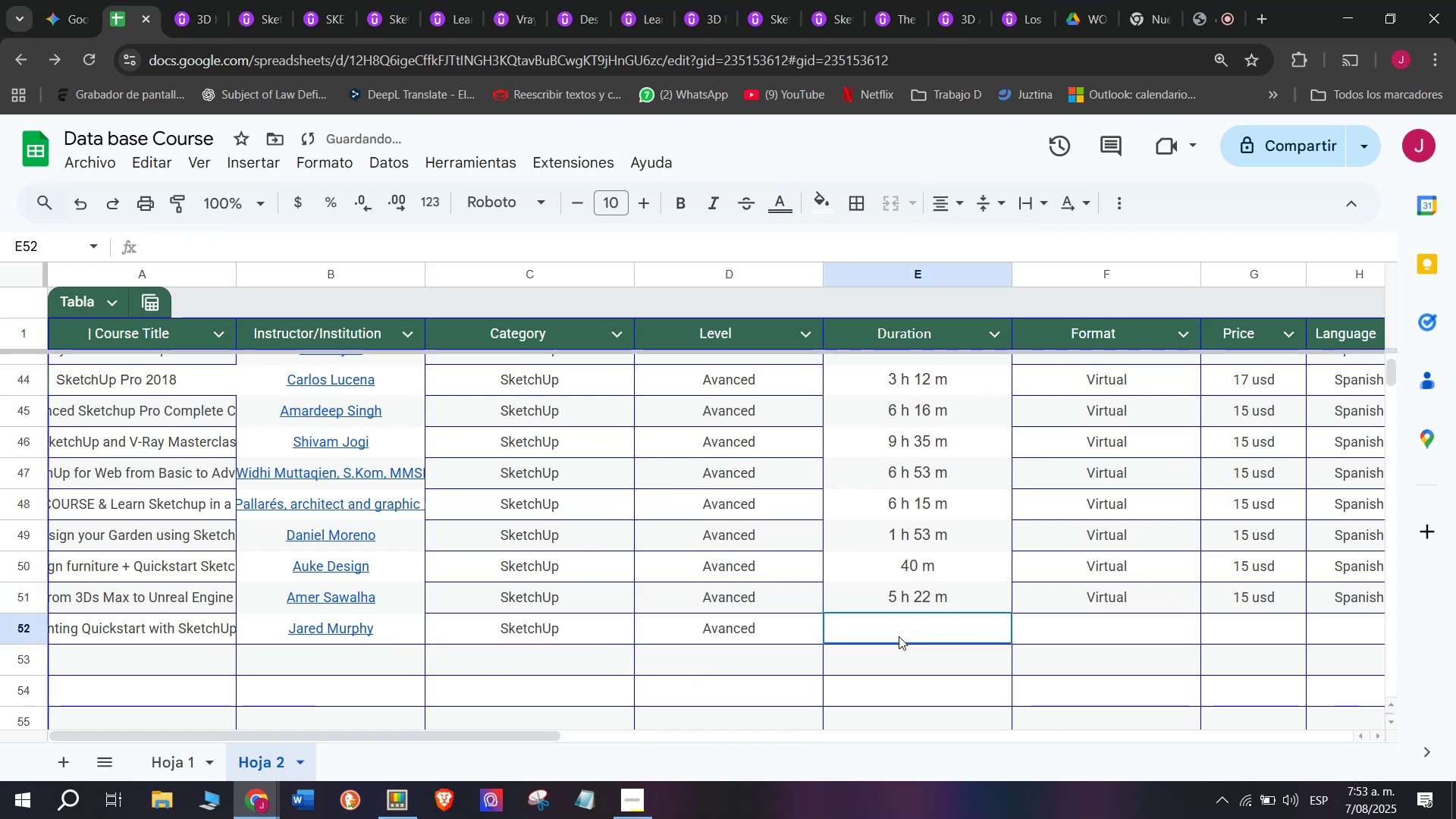 
key(Control+ControlLeft)
 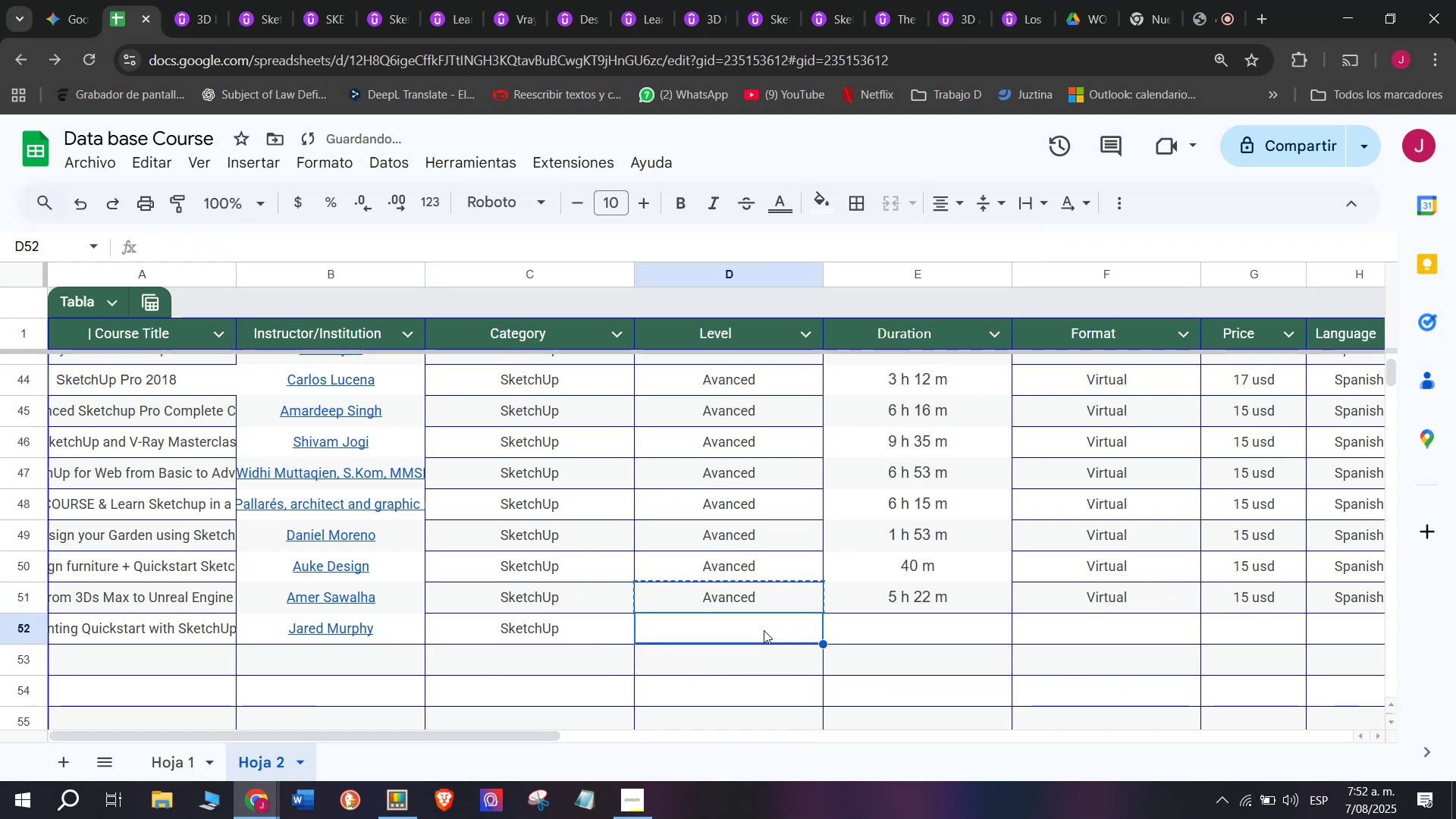 
key(Control+V)
 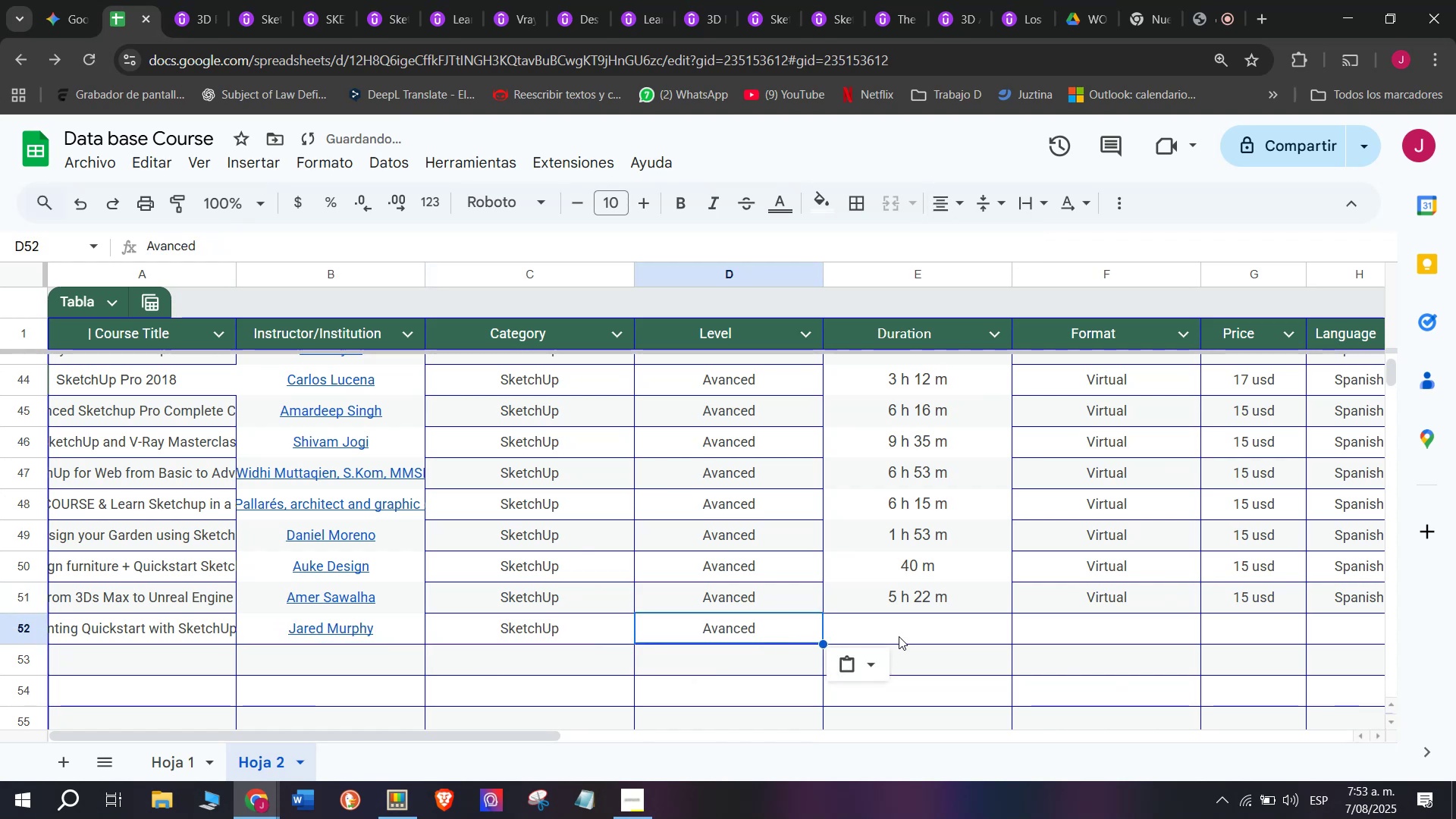 
left_click([899, 636])
 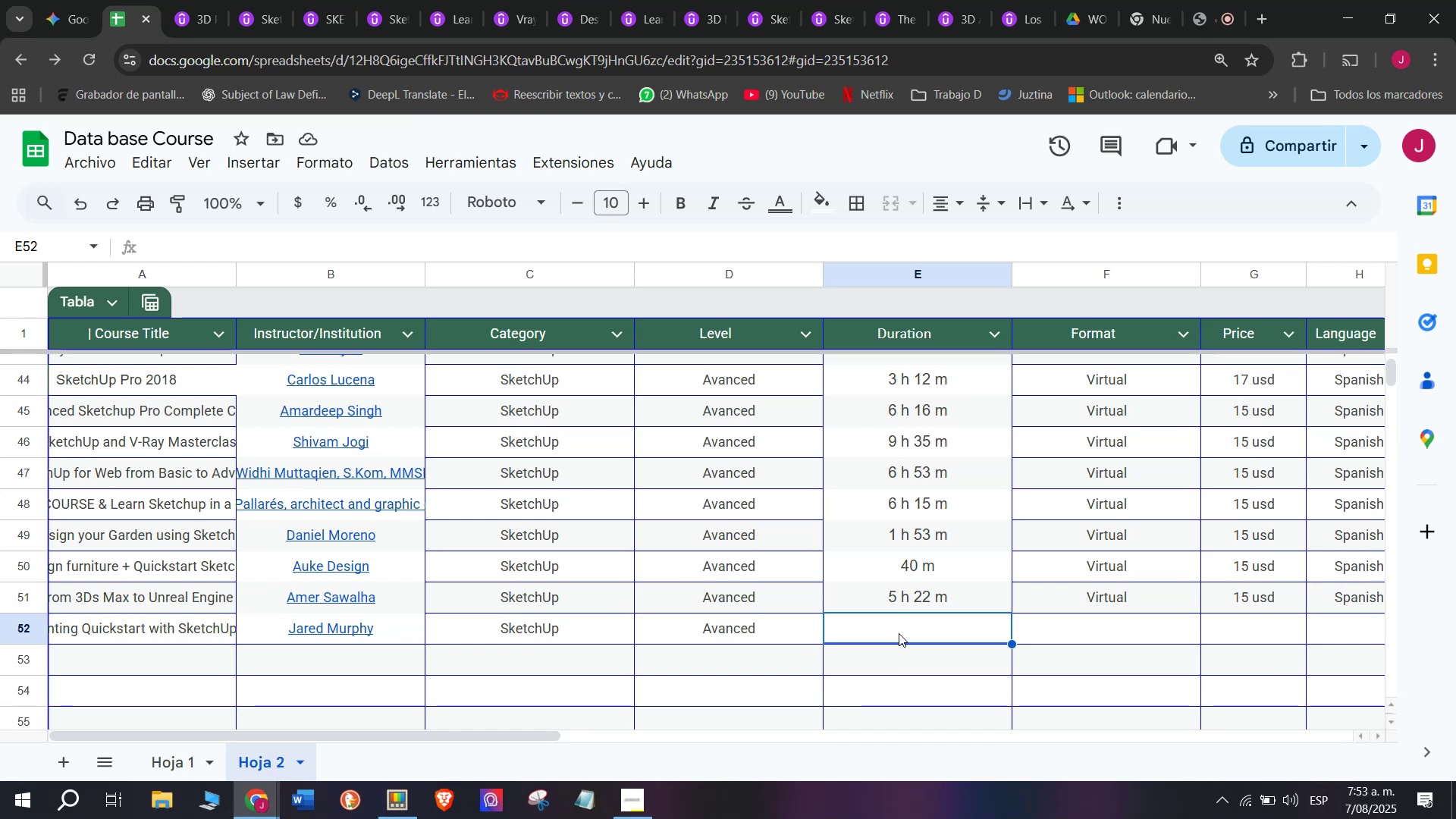 
wait(17.69)
 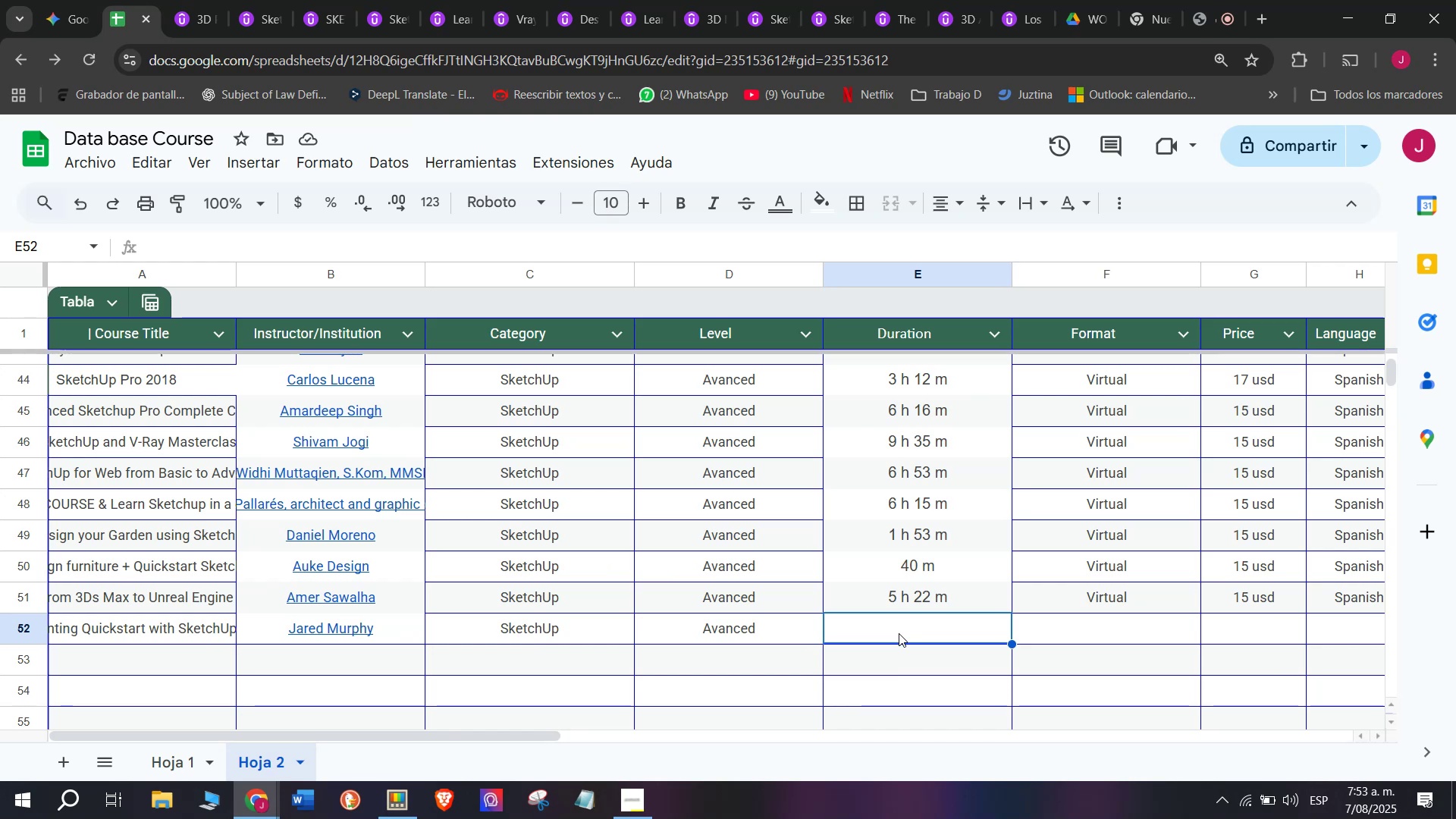 
mouse_move([127, 780])
 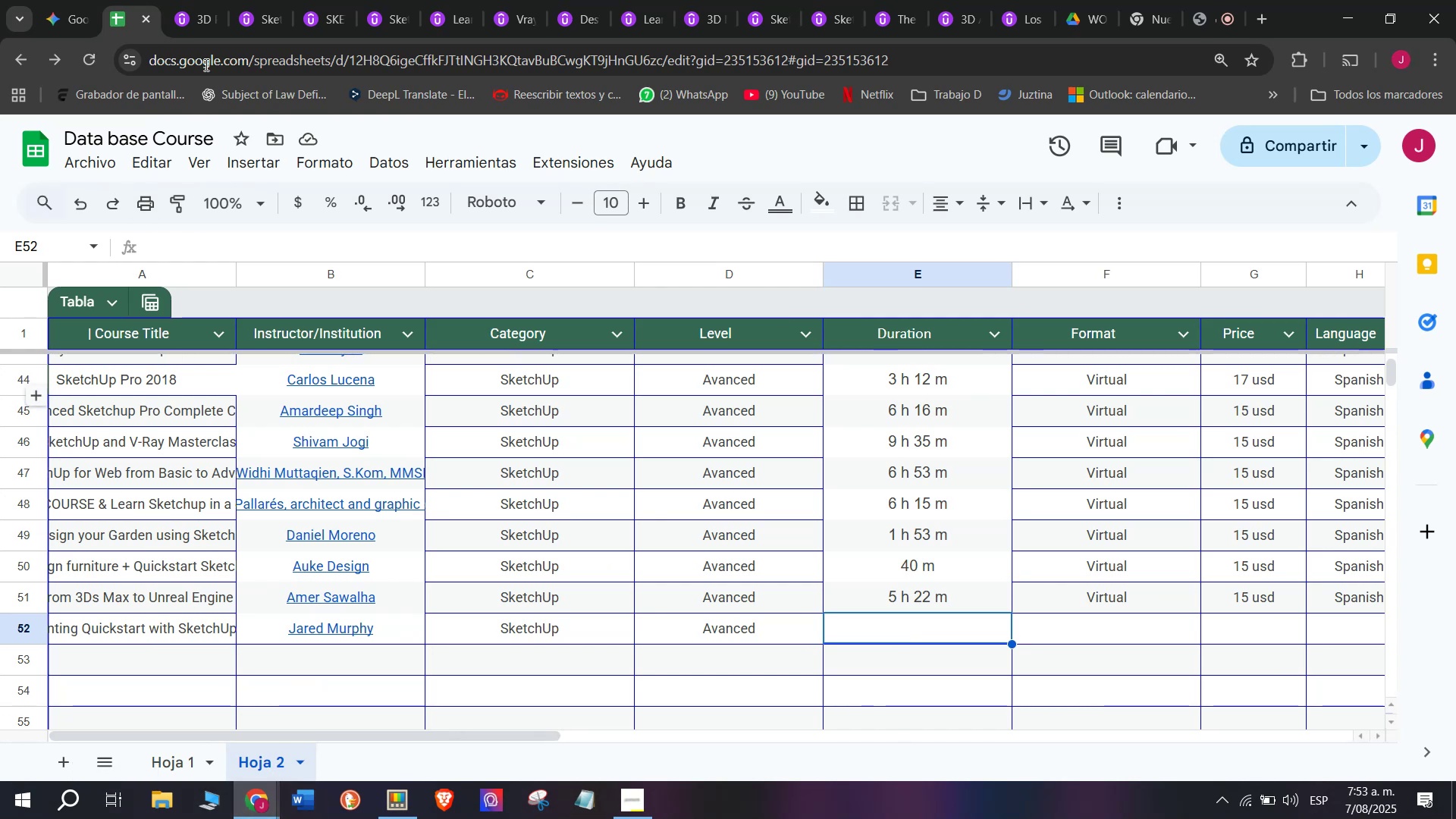 
left_click([200, 0])
 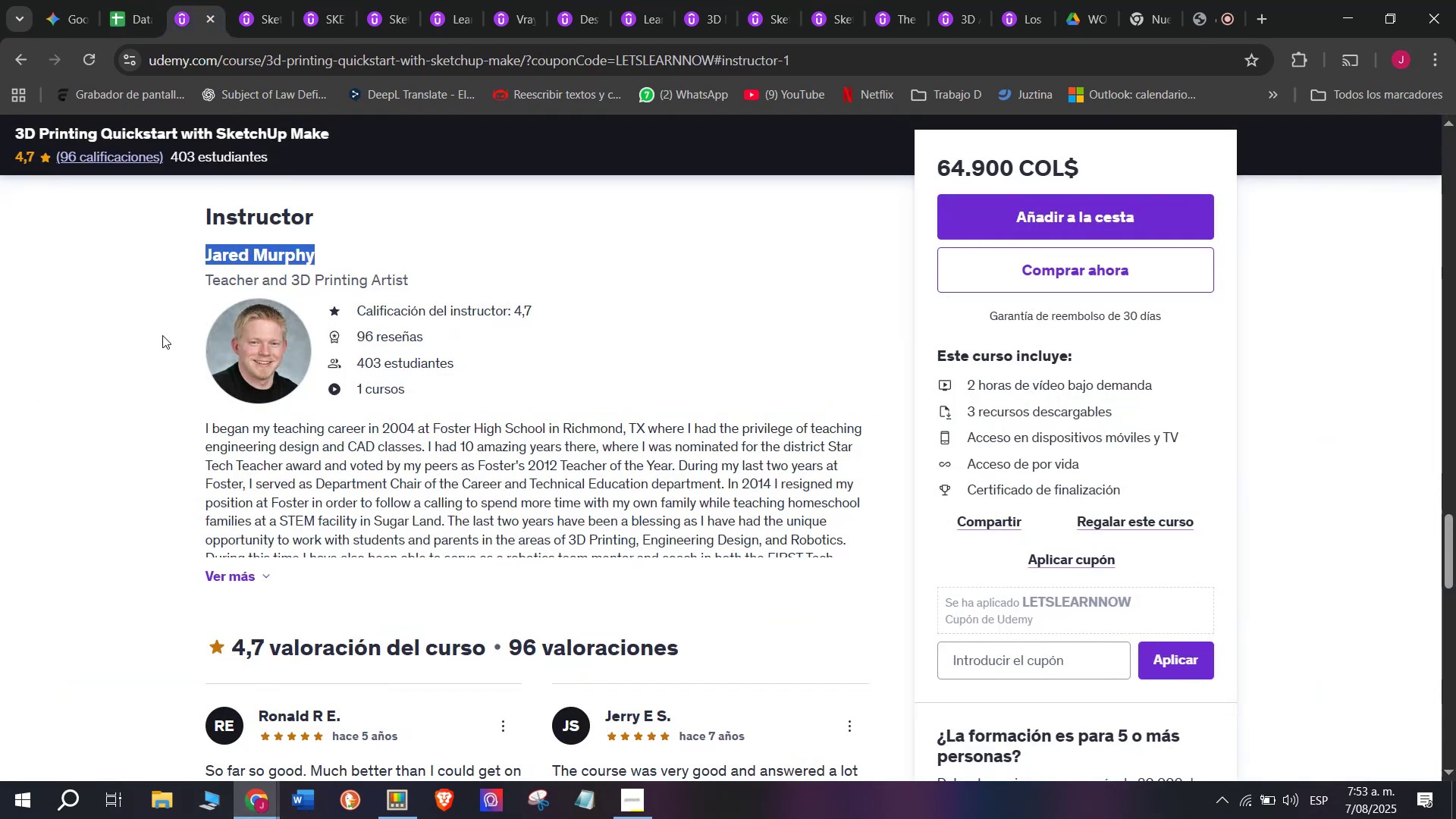 
left_click([124, 0])
 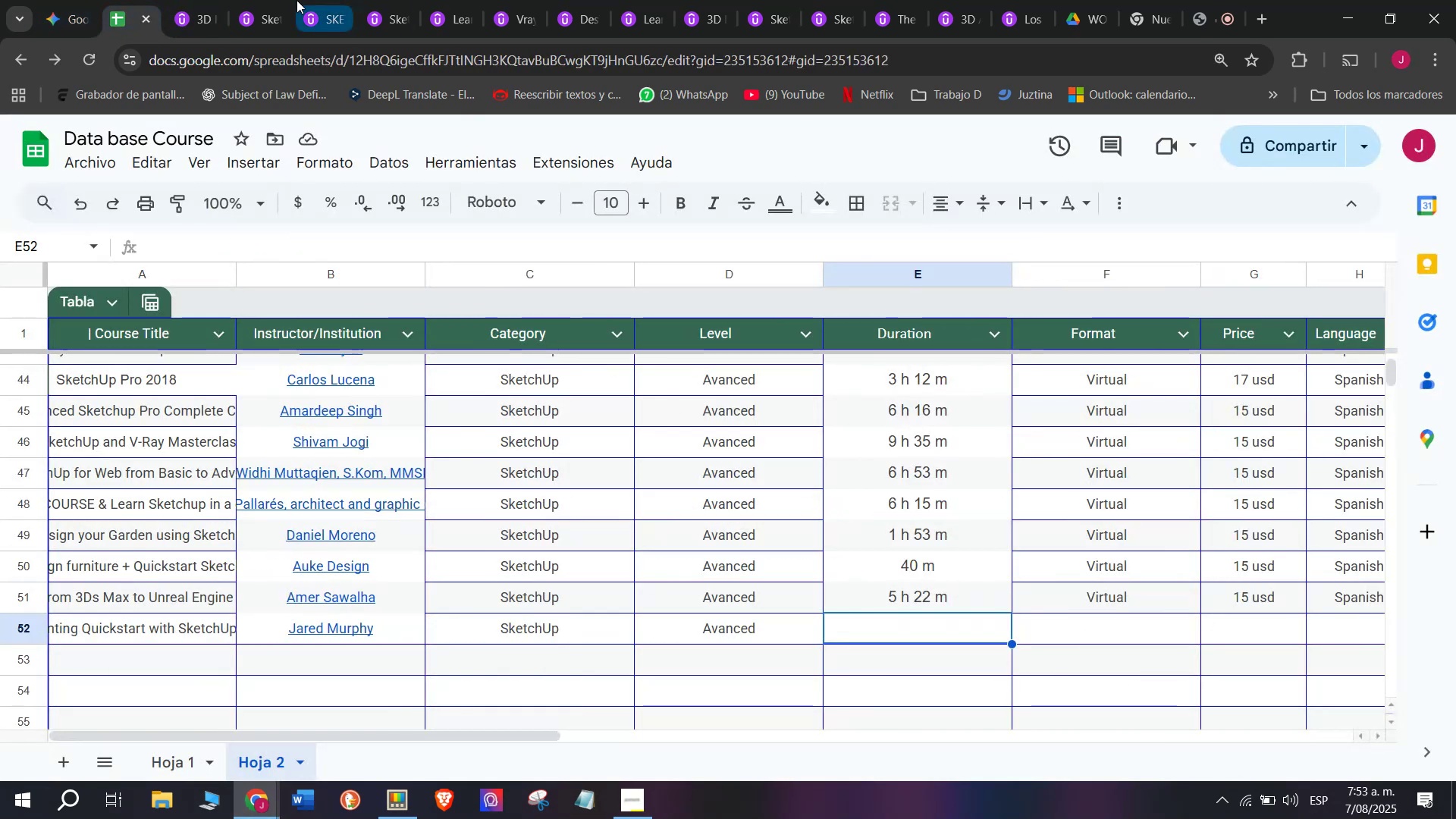 
left_click([208, 0])
 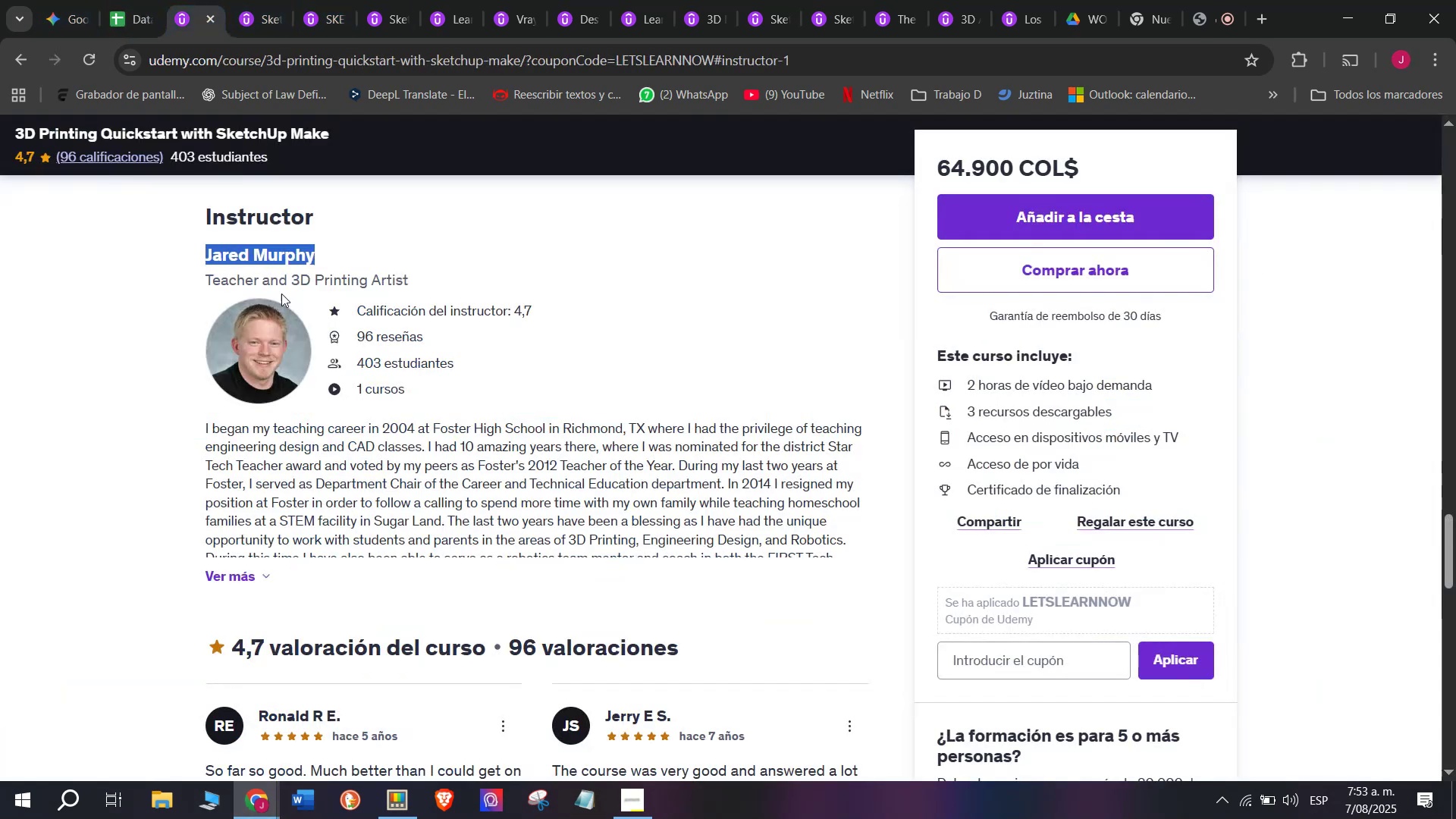 
scroll: coordinate [374, 563], scroll_direction: up, amount: 10.0
 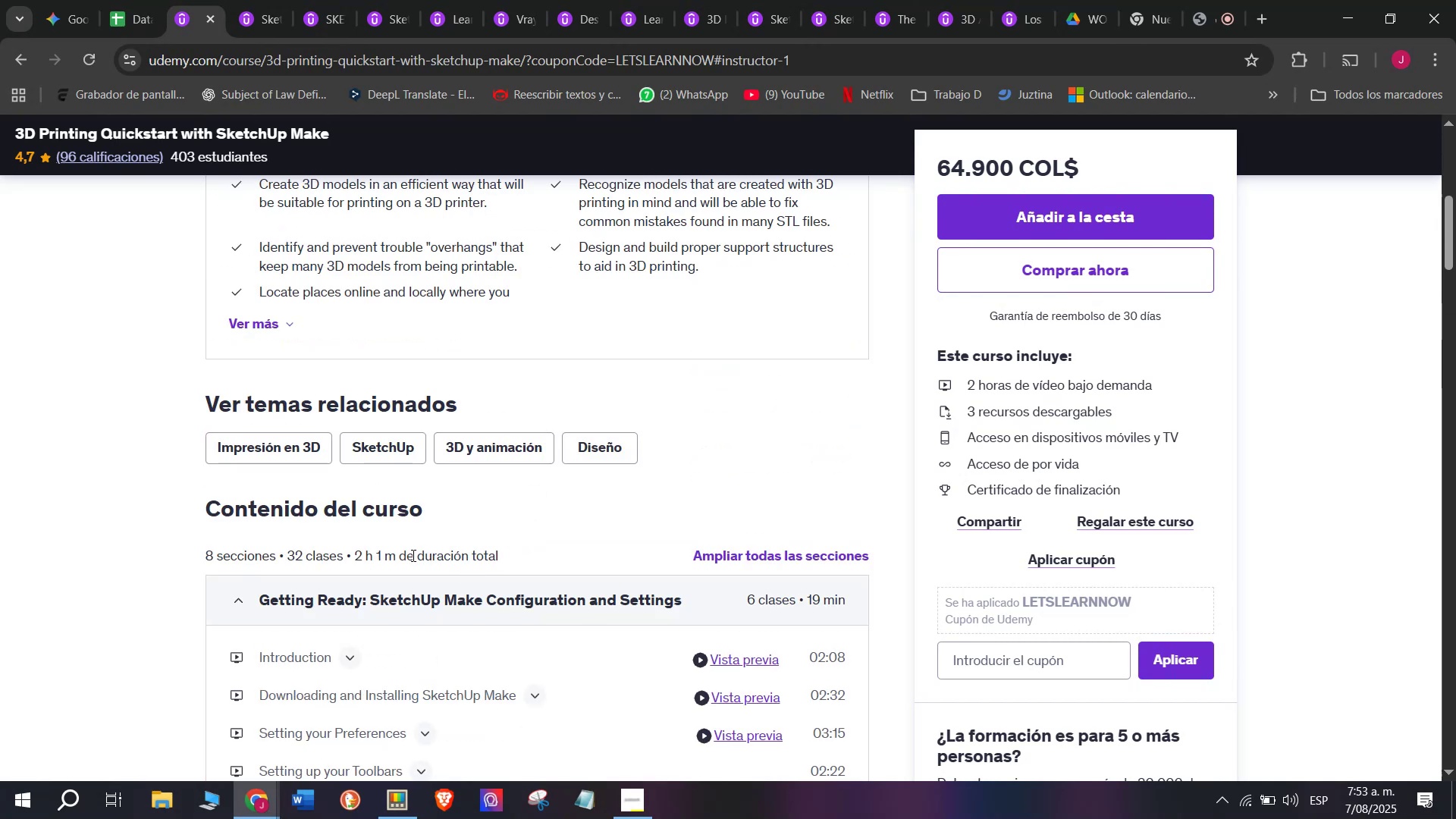 
left_click_drag(start_coordinate=[393, 555], to_coordinate=[353, 557])
 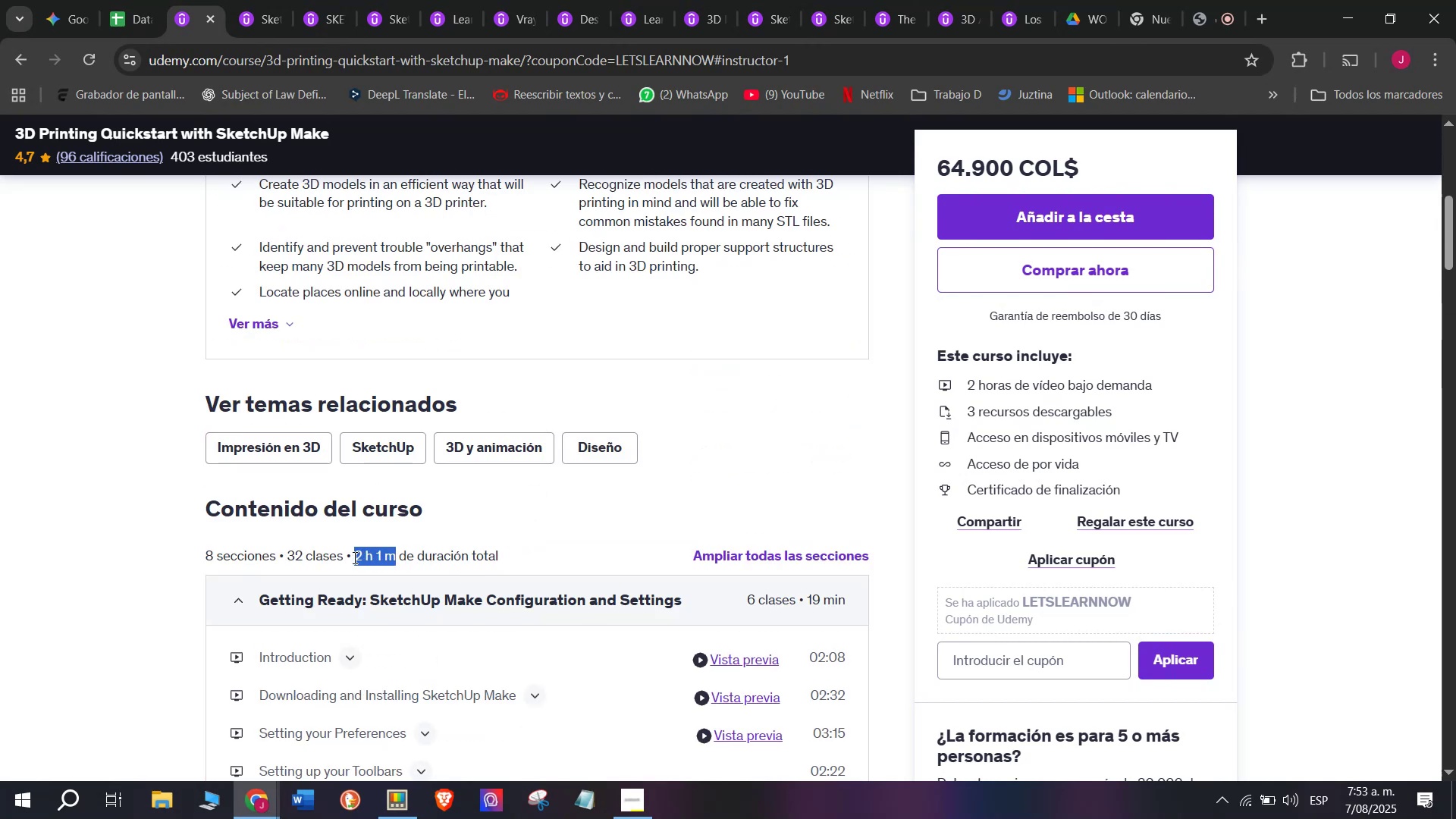 
key(Control+ControlLeft)
 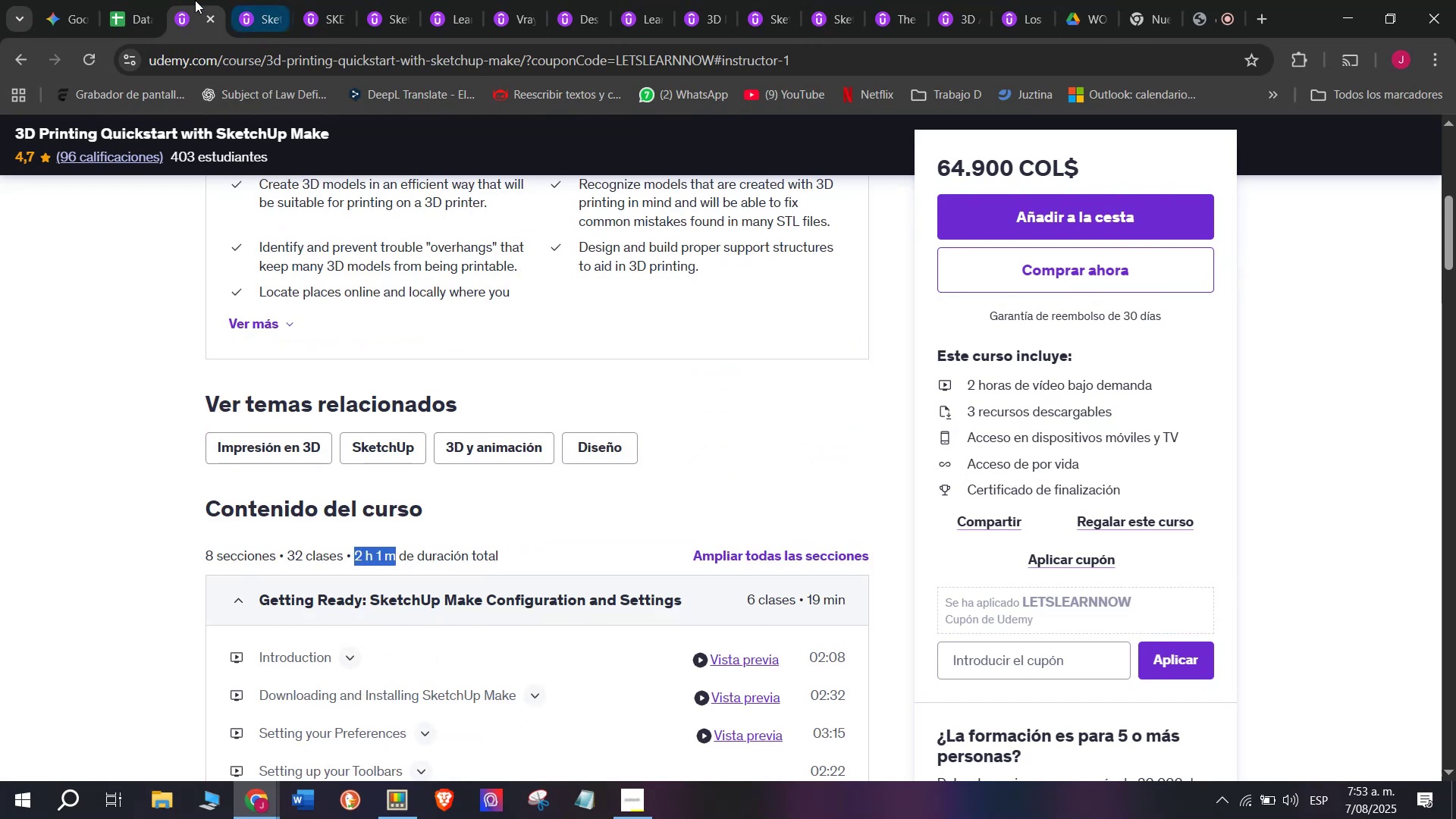 
key(Break)
 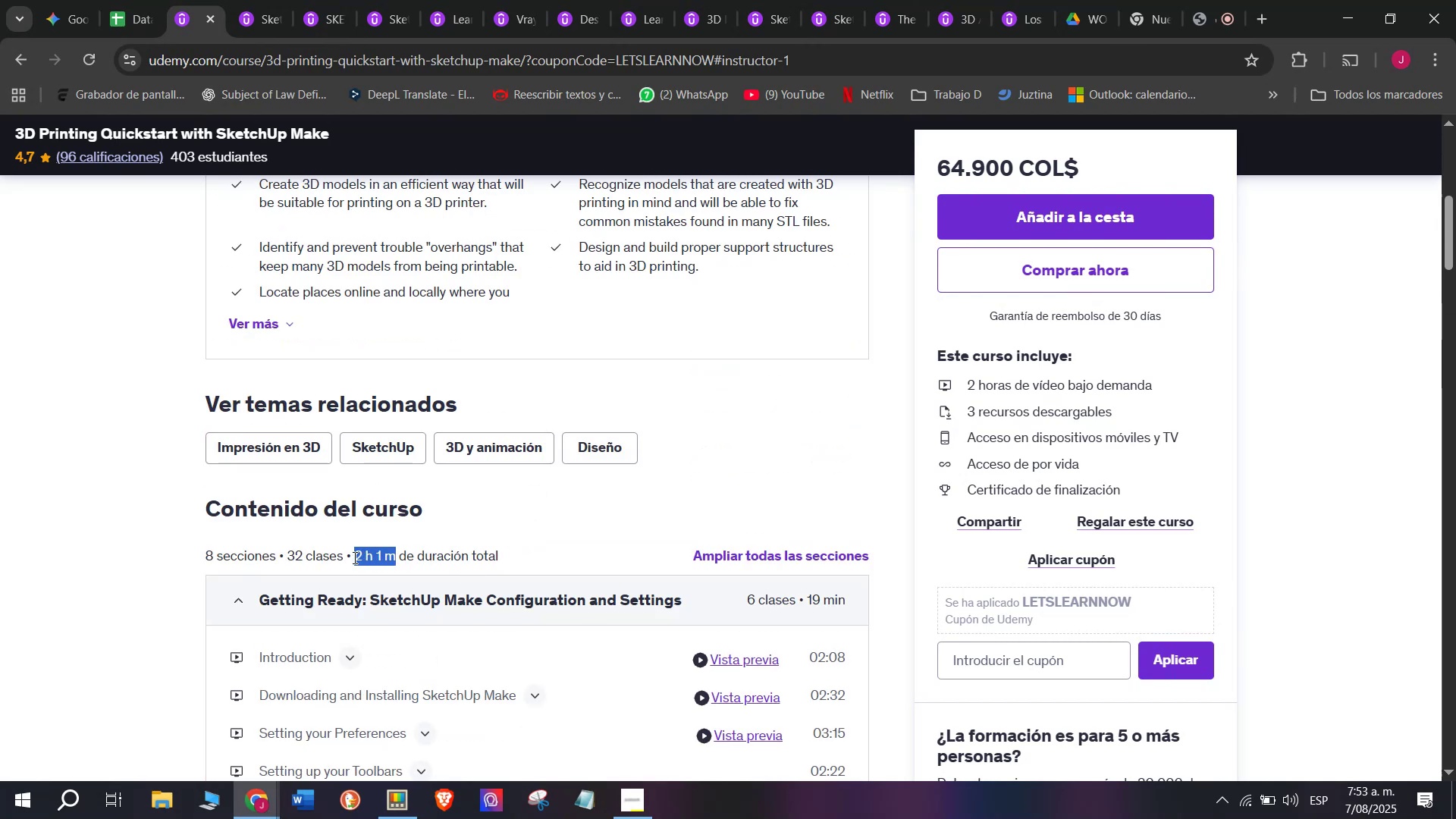 
key(Control+C)
 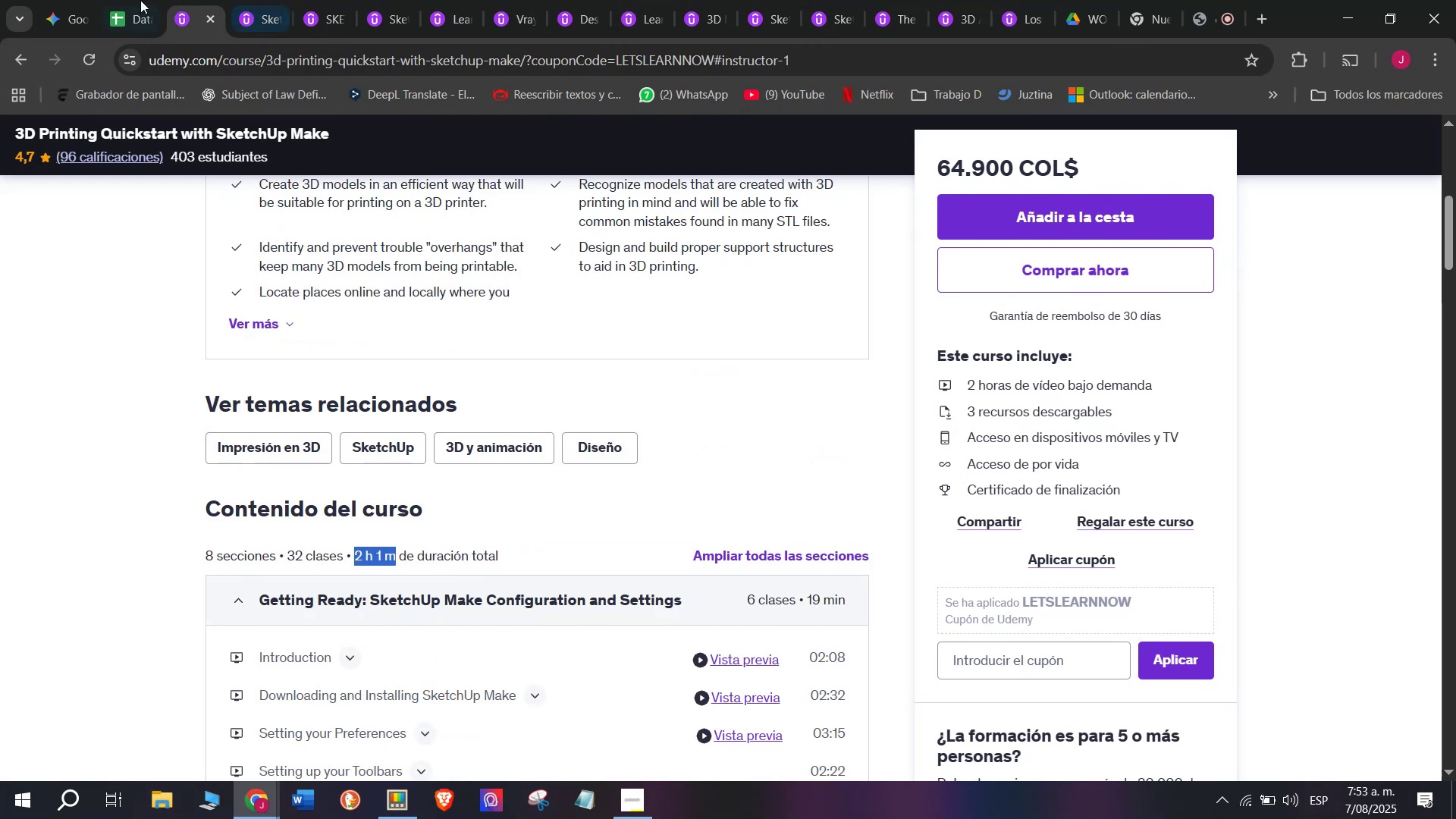 
left_click([132, 0])
 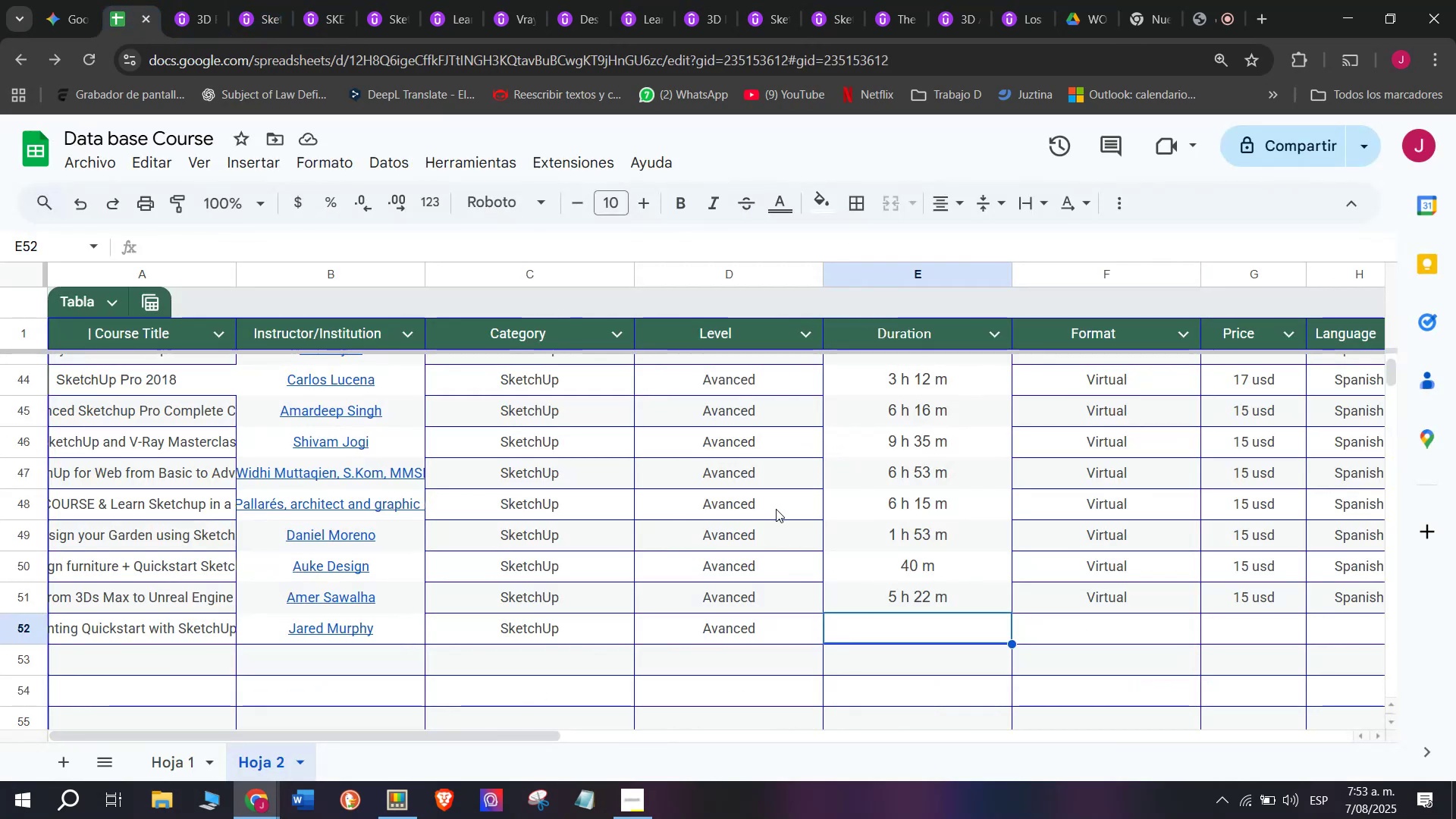 
key(Control+ControlLeft)
 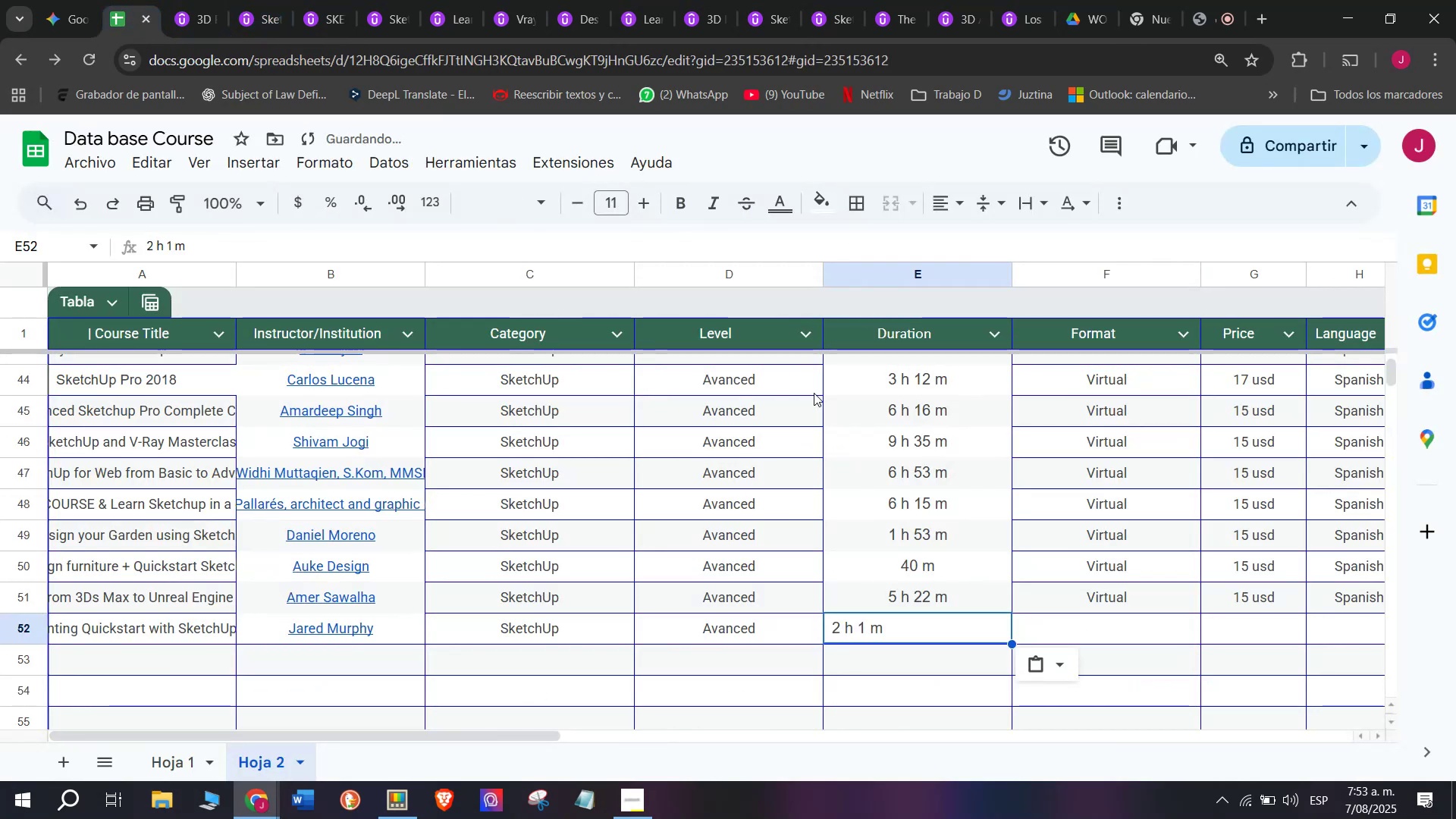 
key(Z)
 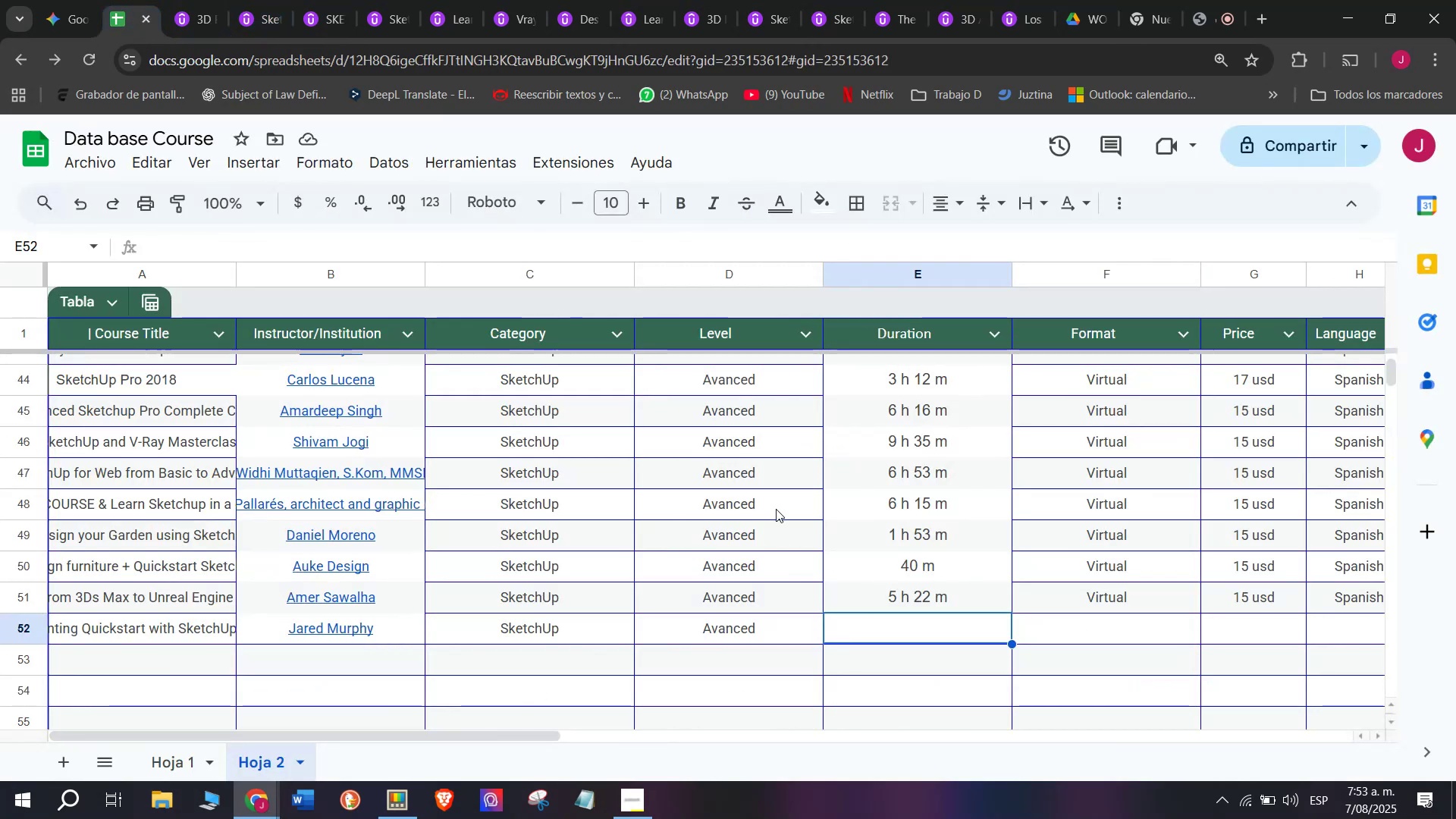 
key(Control+V)
 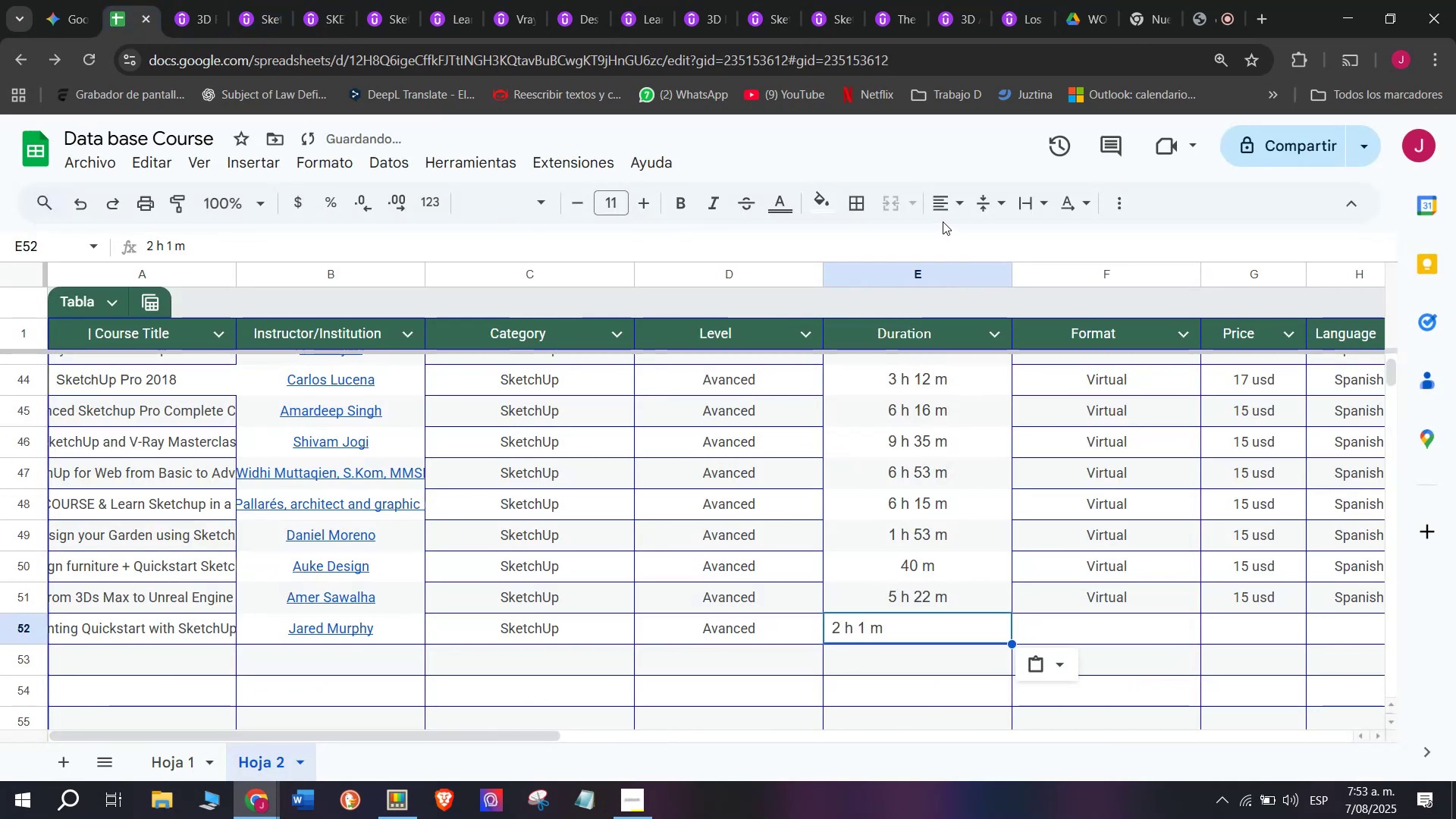 
left_click([943, 207])
 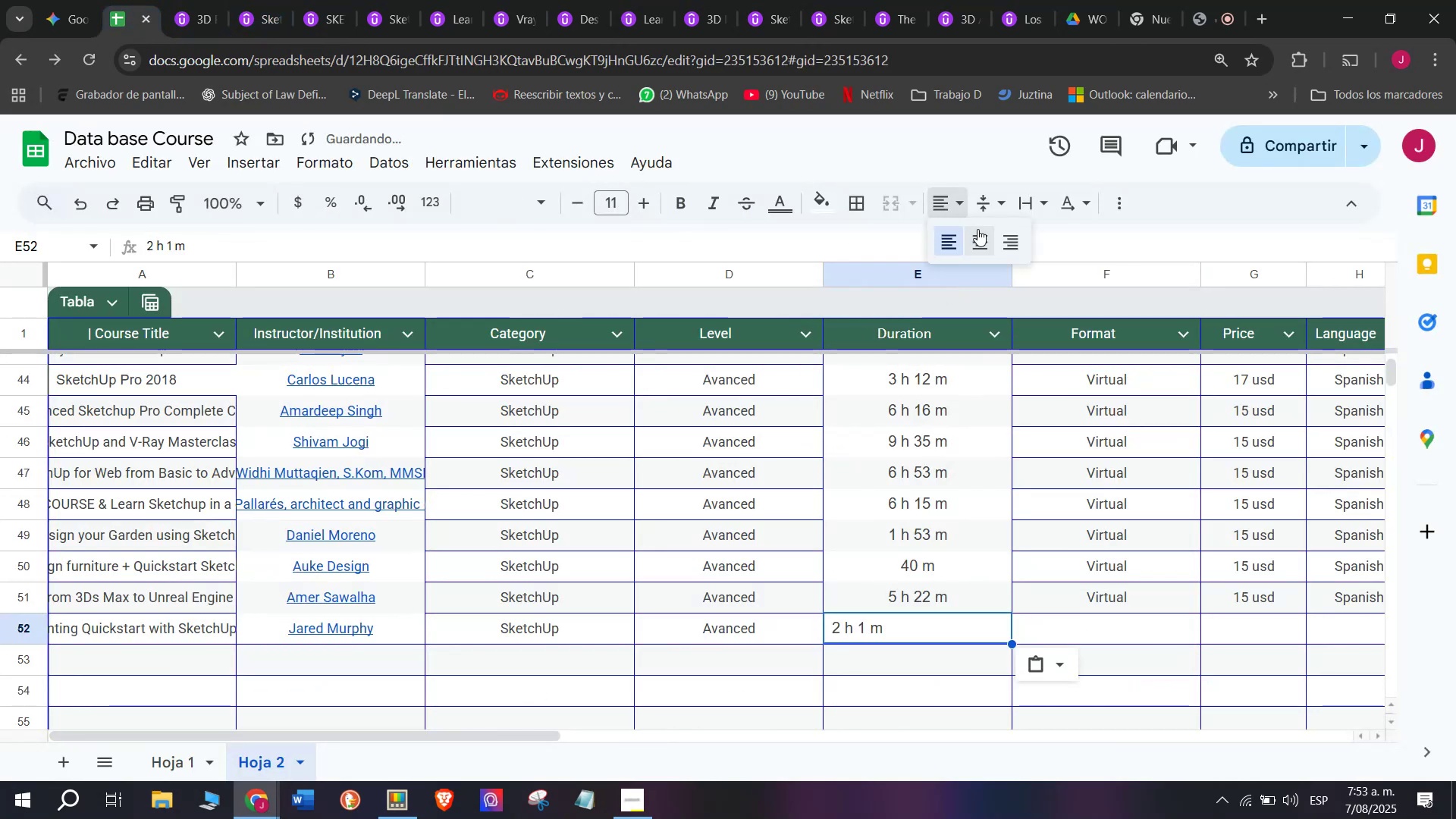 
double_click([977, 229])
 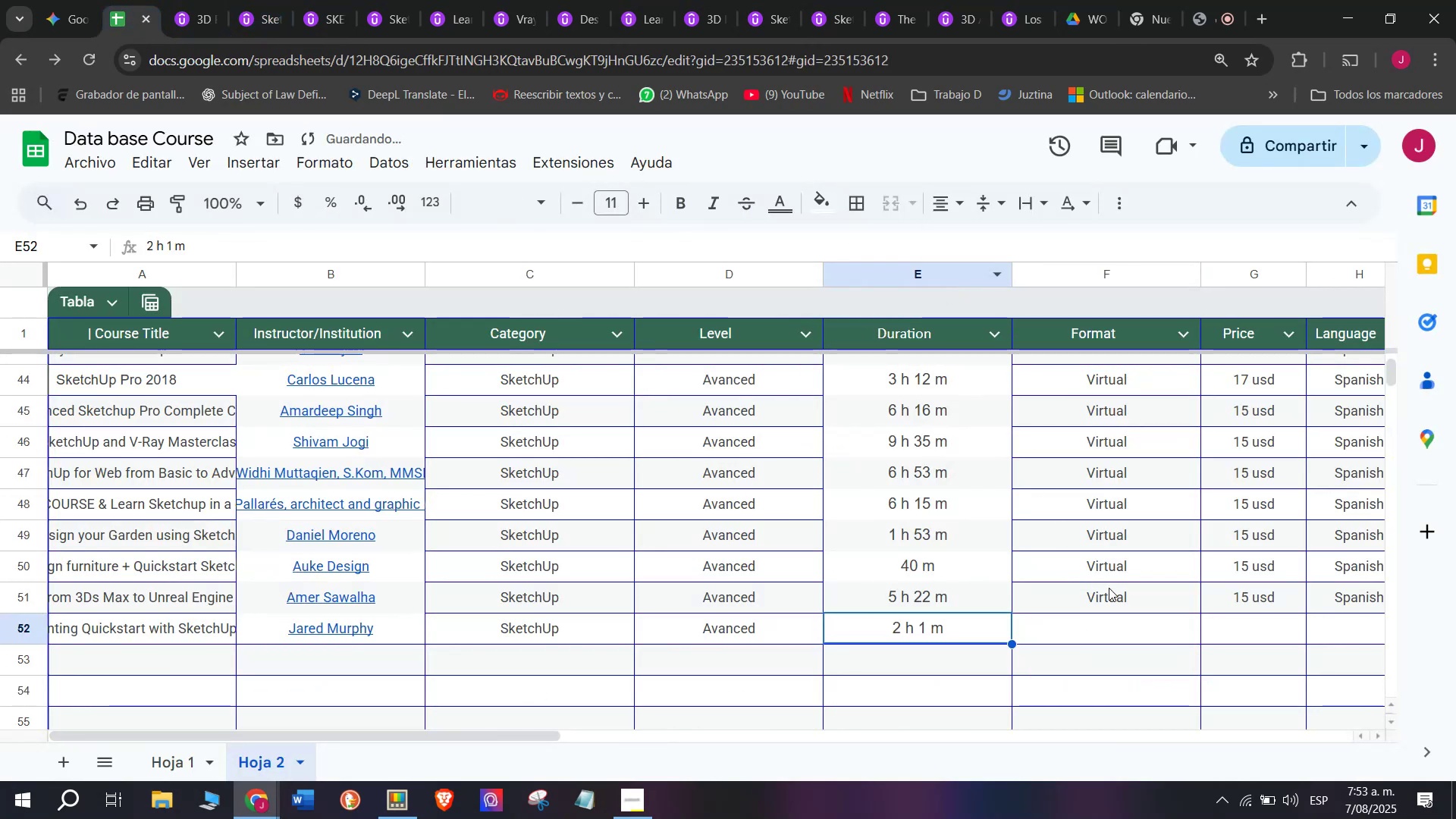 
left_click([1109, 590])
 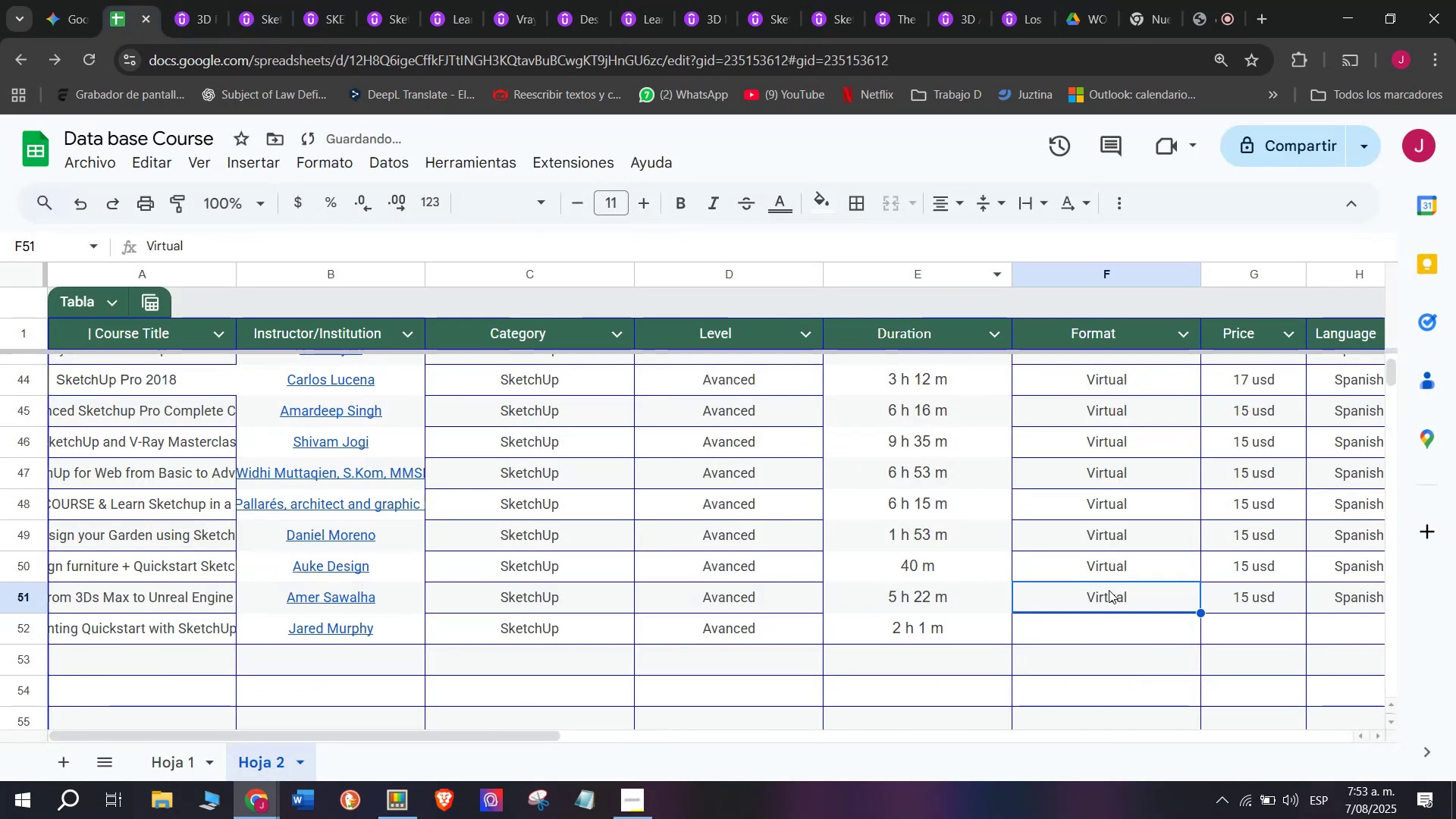 
key(Break)
 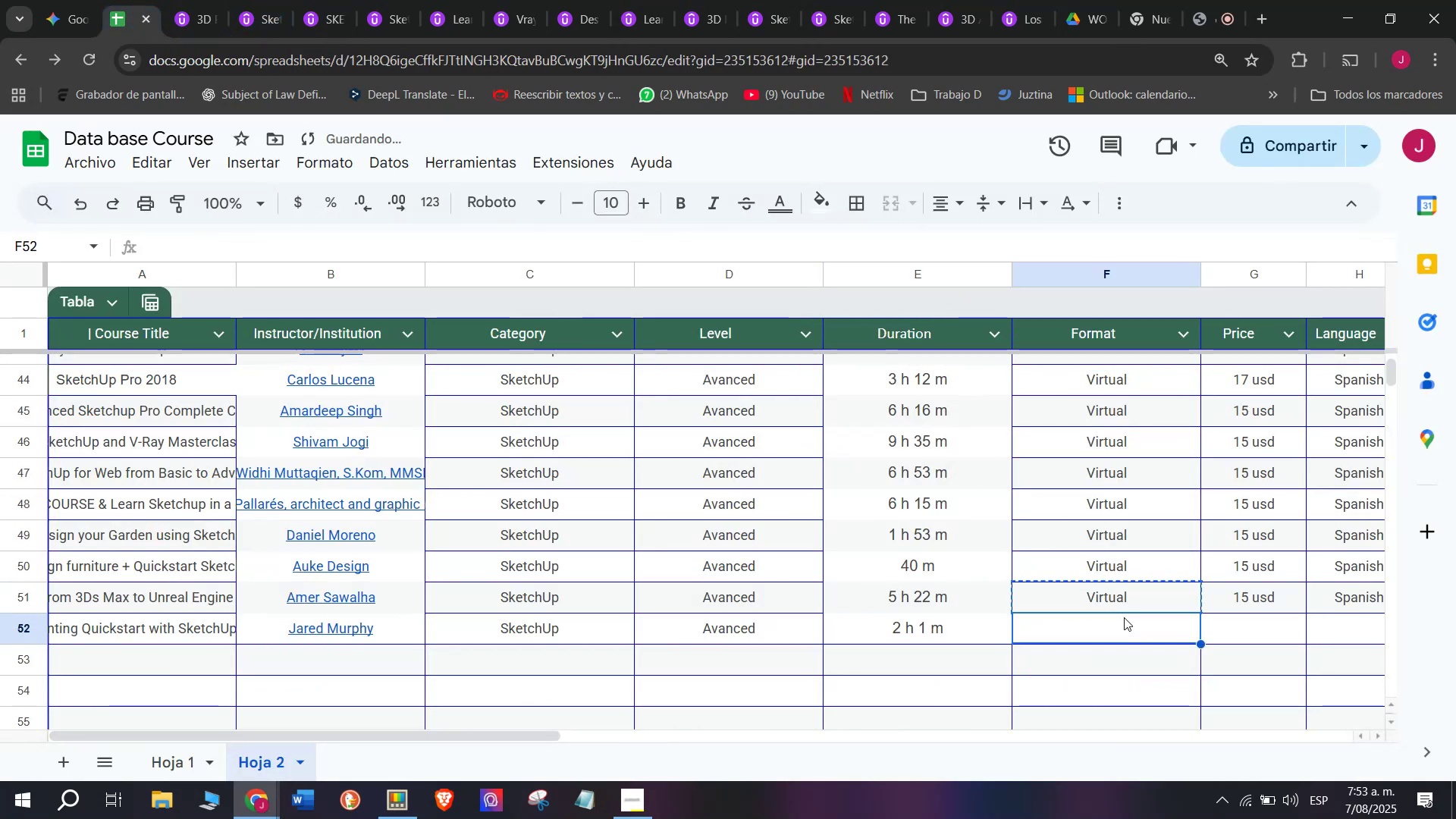 
key(Control+ControlLeft)
 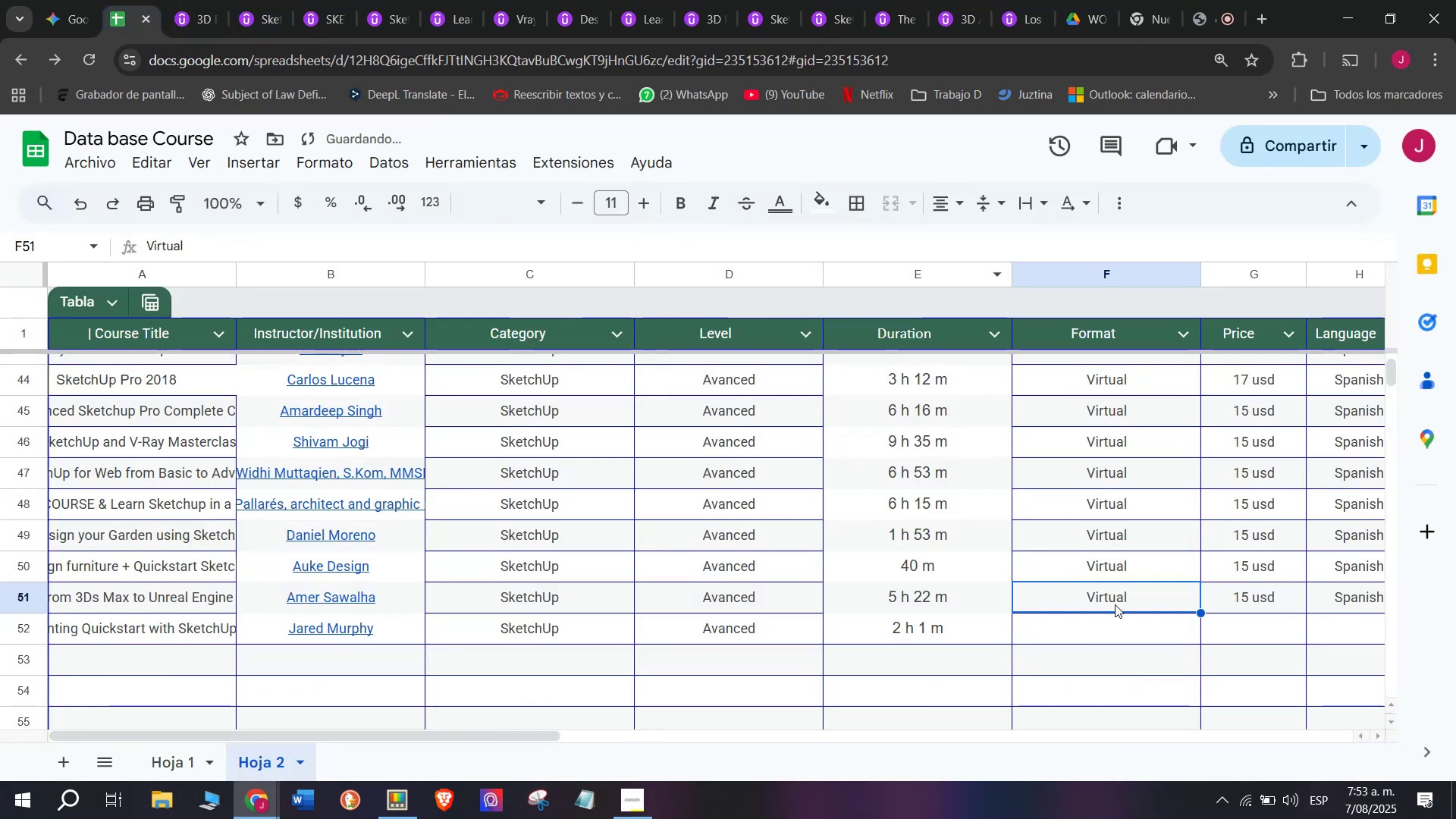 
key(Control+C)
 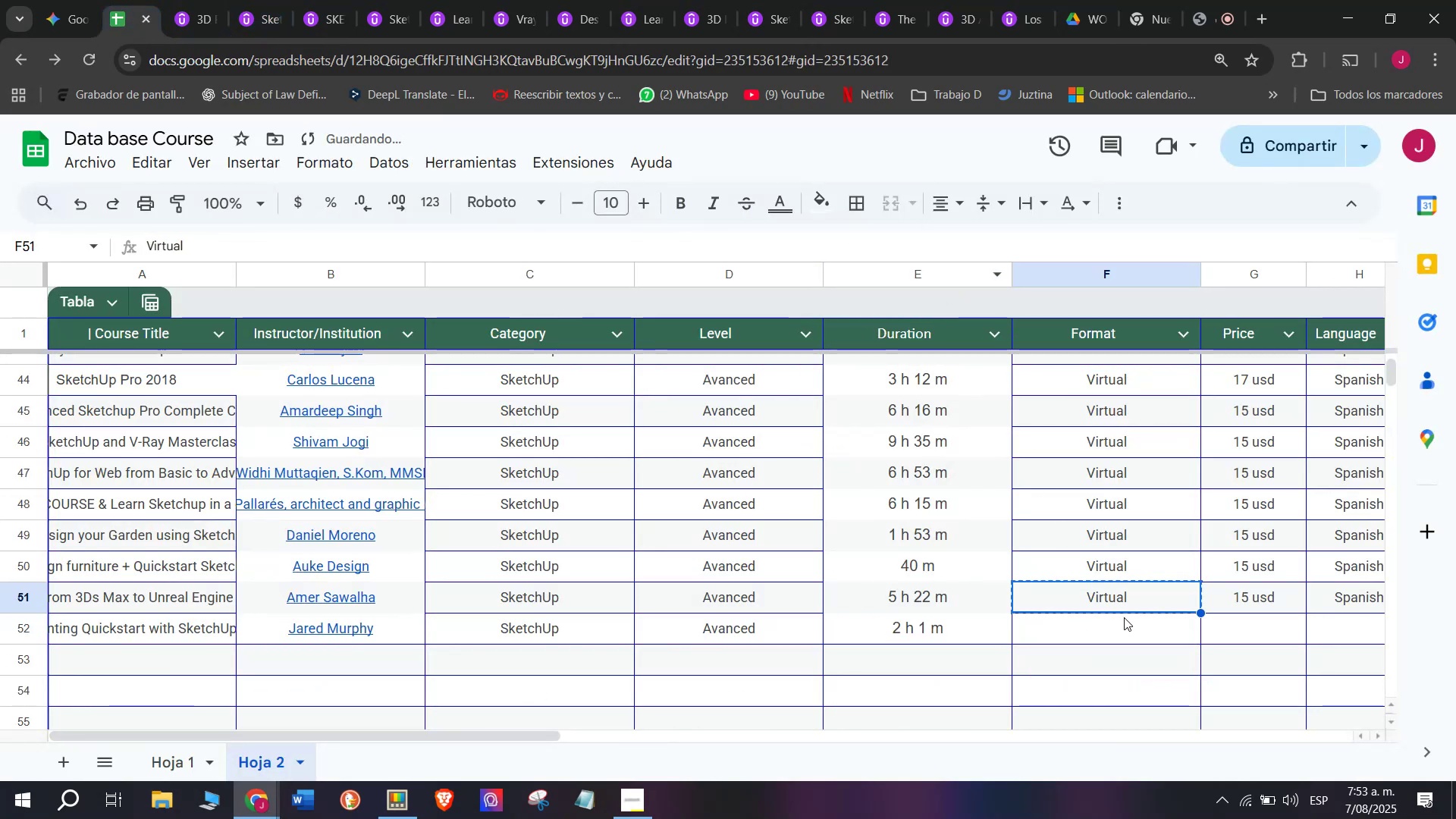 
left_click([1124, 617])
 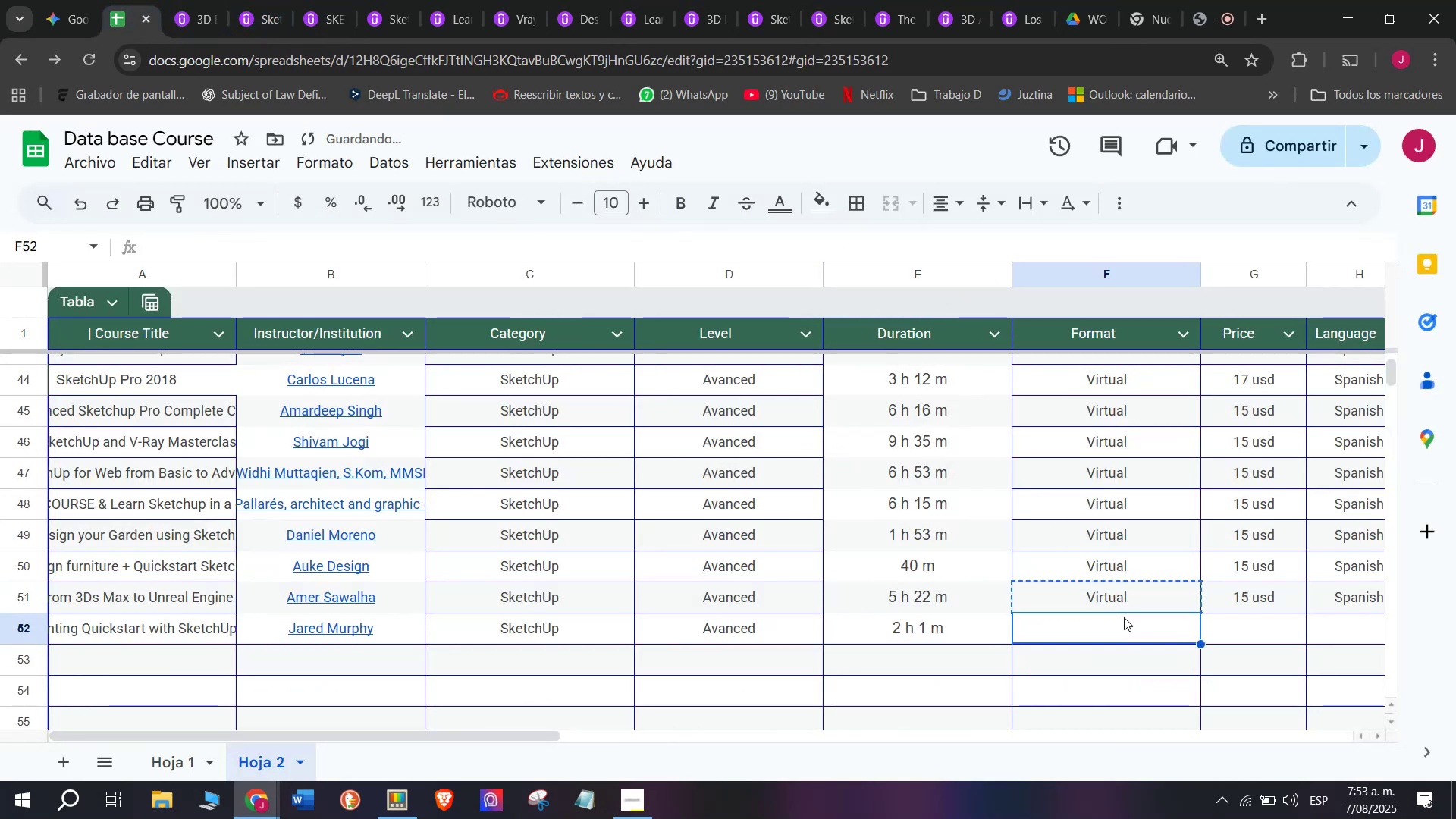 
key(Control+ControlLeft)
 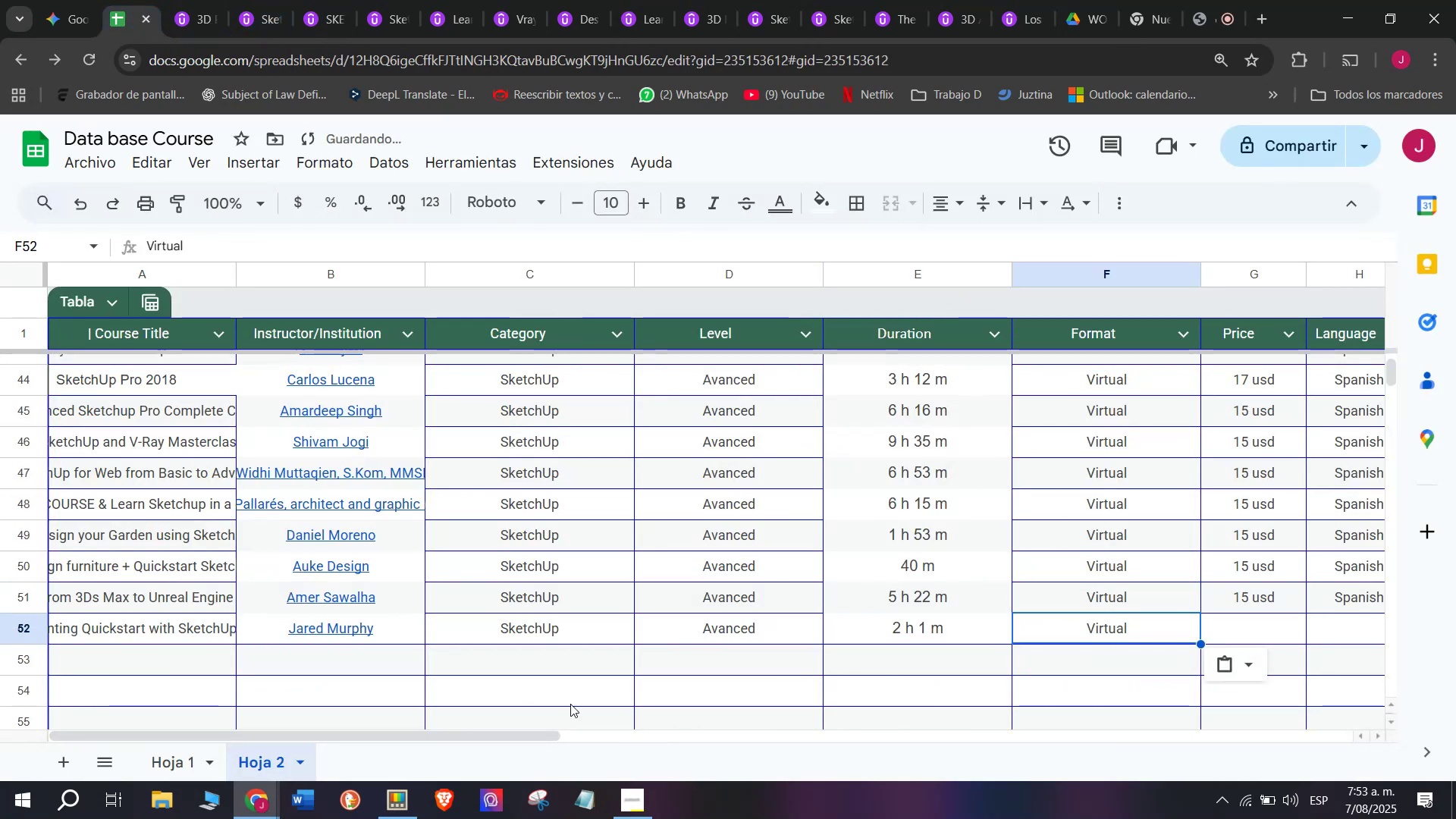 
key(Z)
 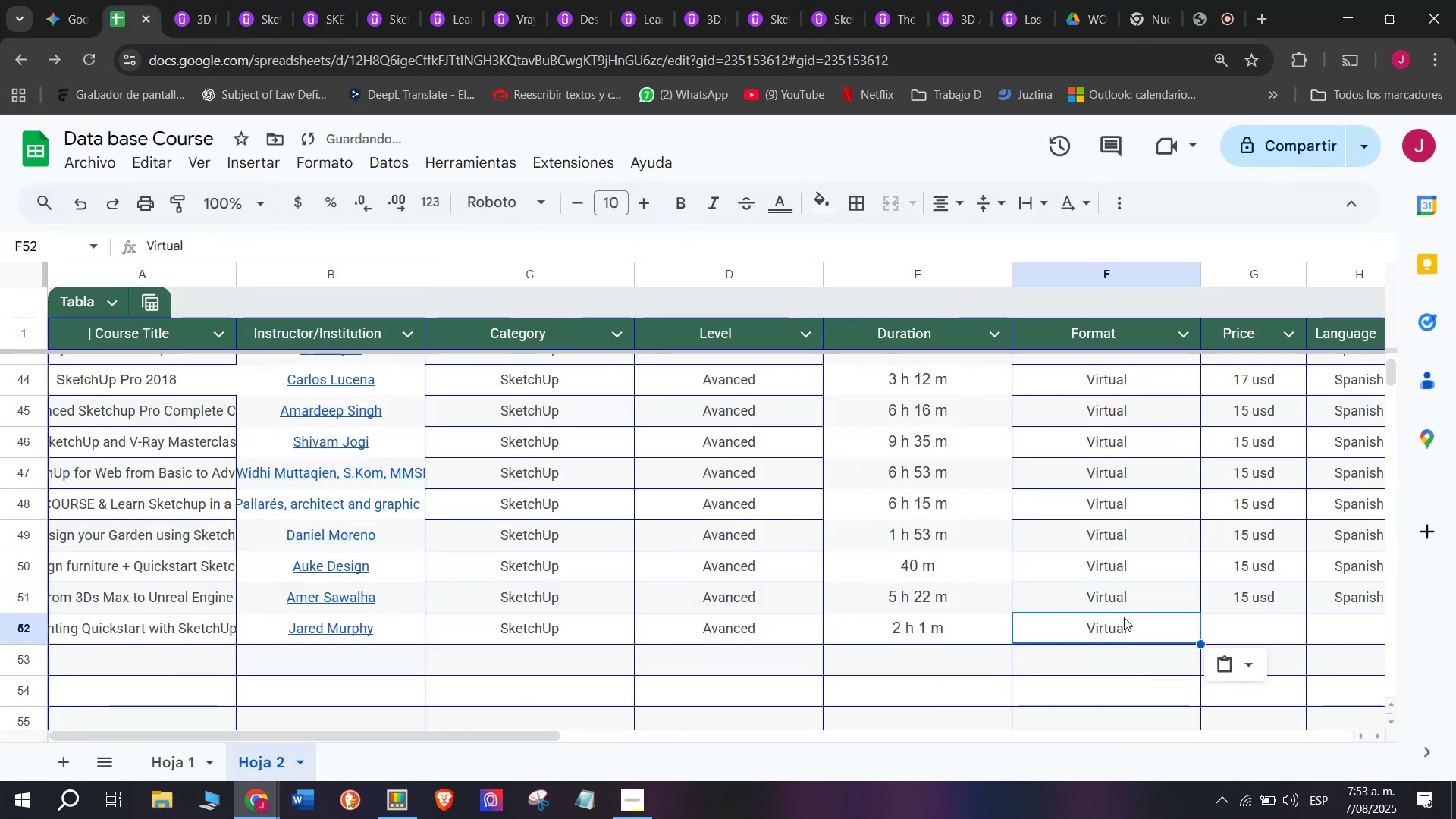 
key(Control+V)
 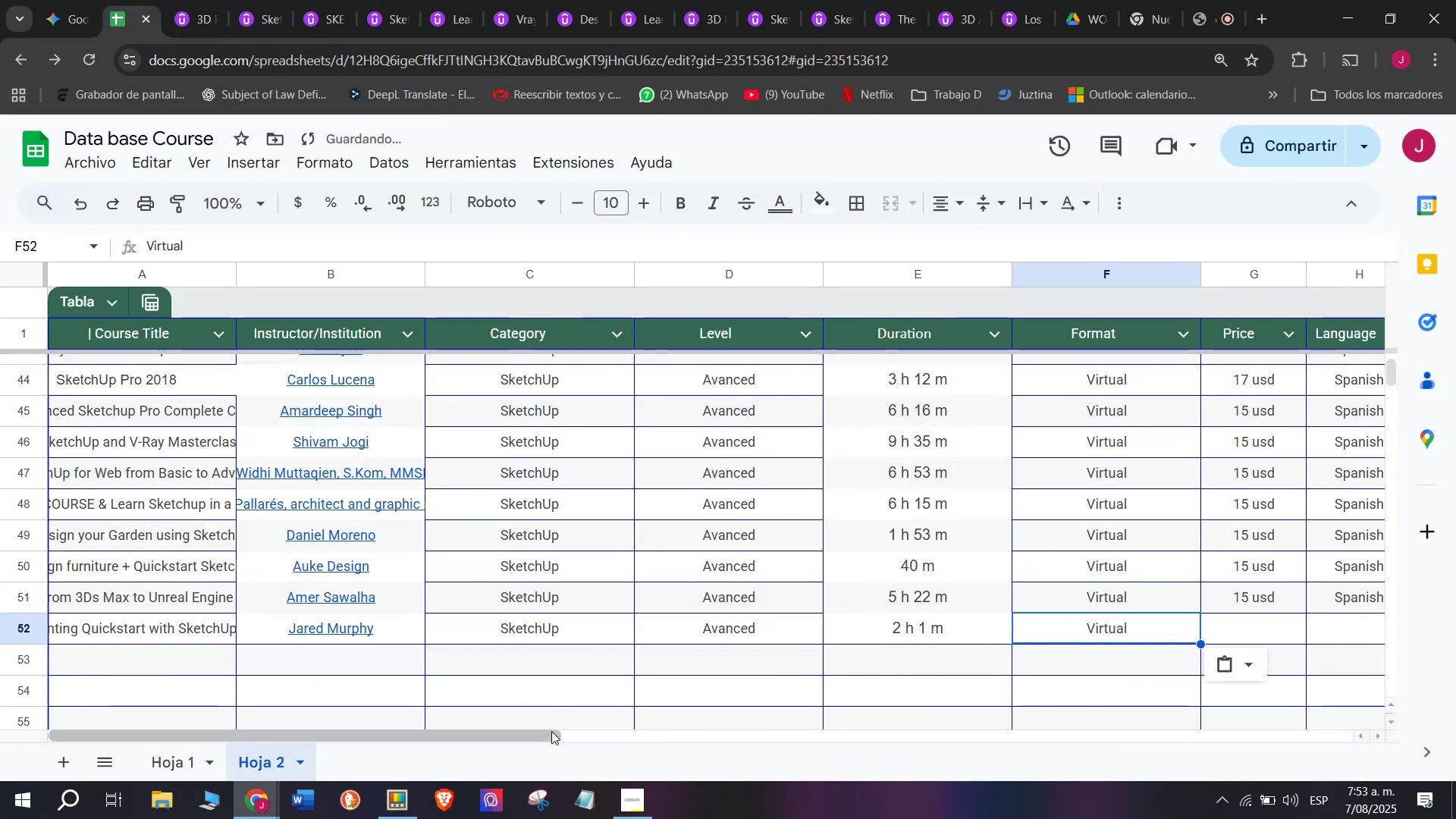 
left_click_drag(start_coordinate=[549, 733], to_coordinate=[733, 740])
 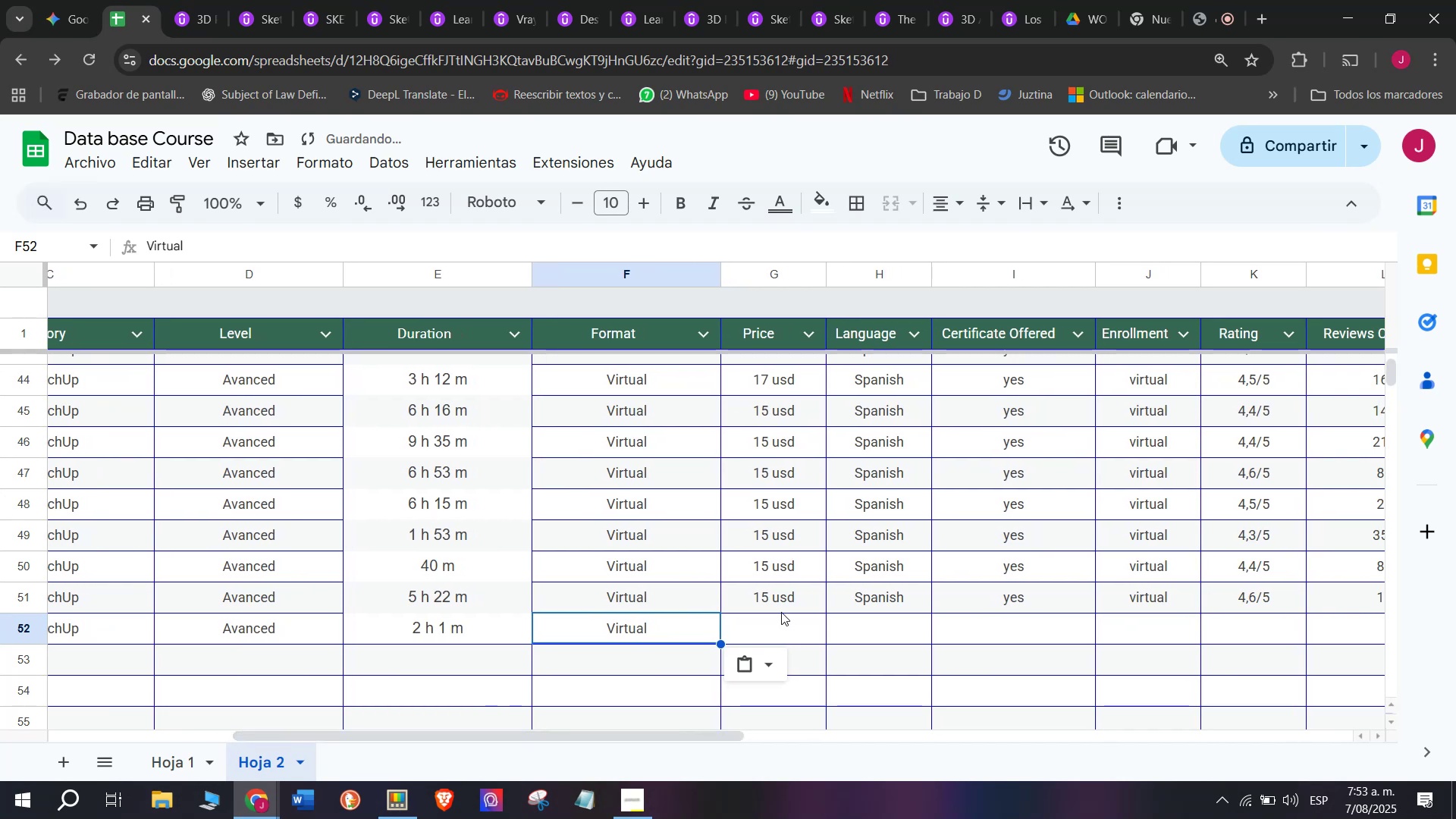 
left_click([780, 611])
 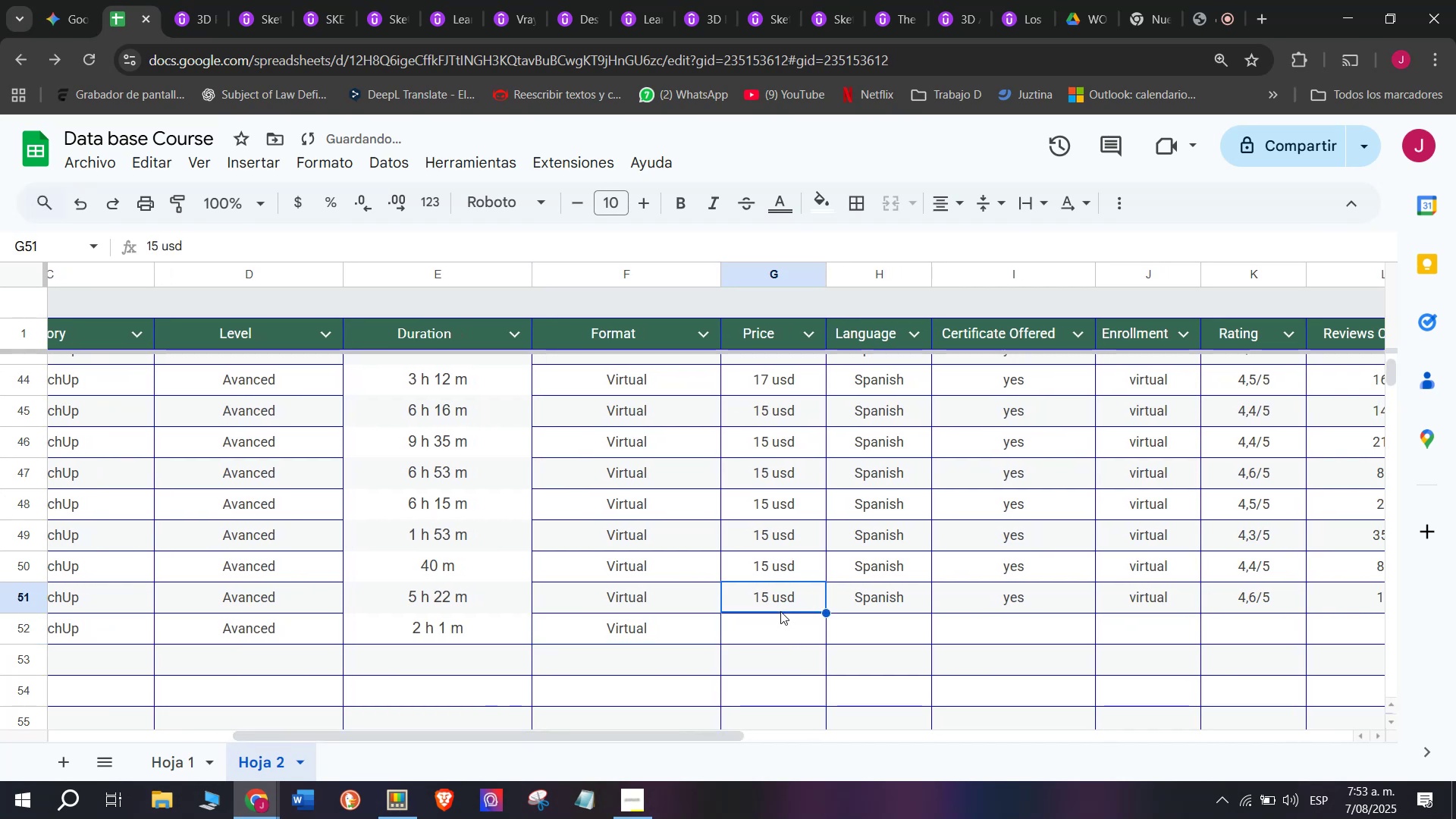 
key(Control+ControlLeft)
 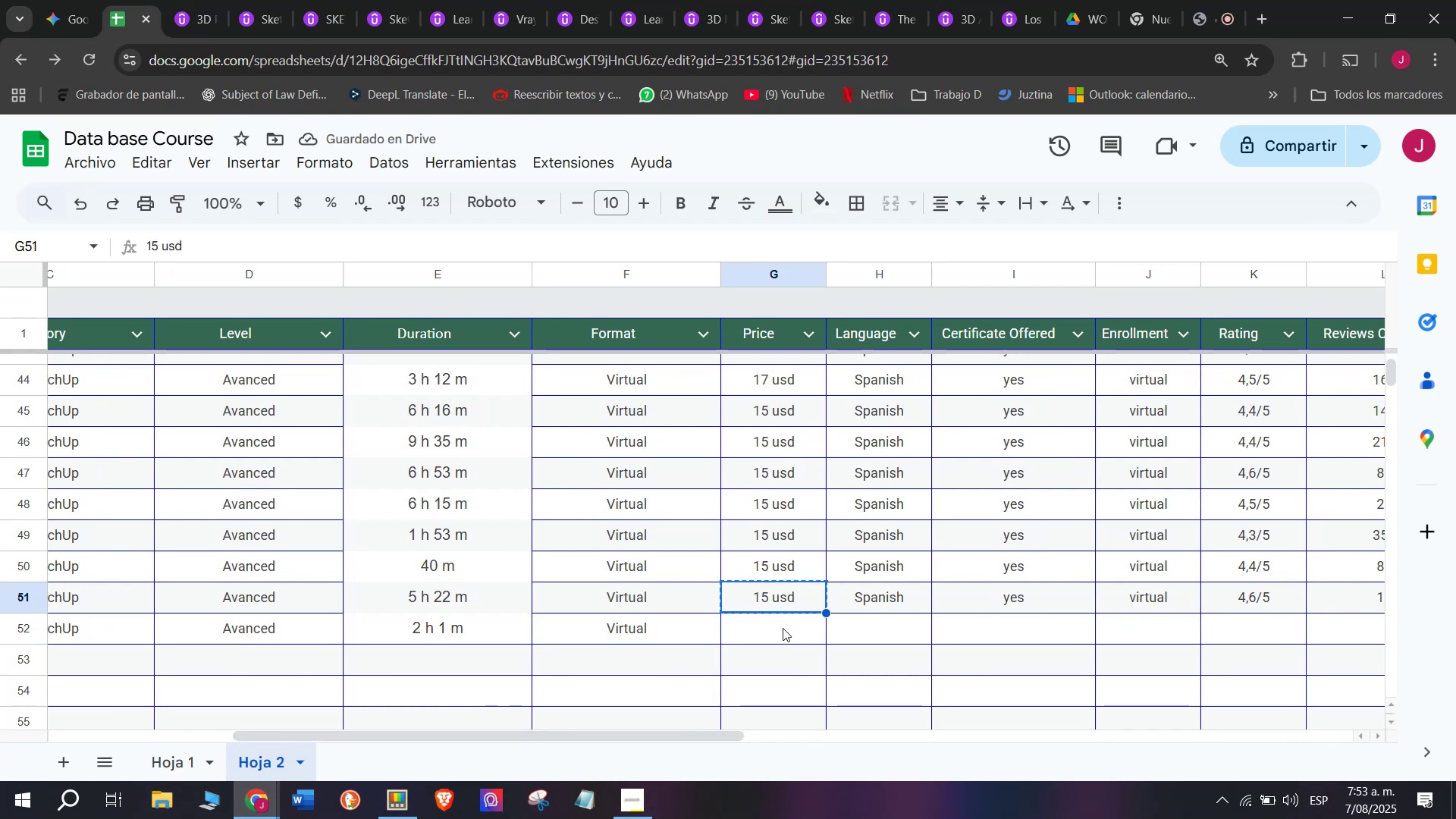 
key(Break)
 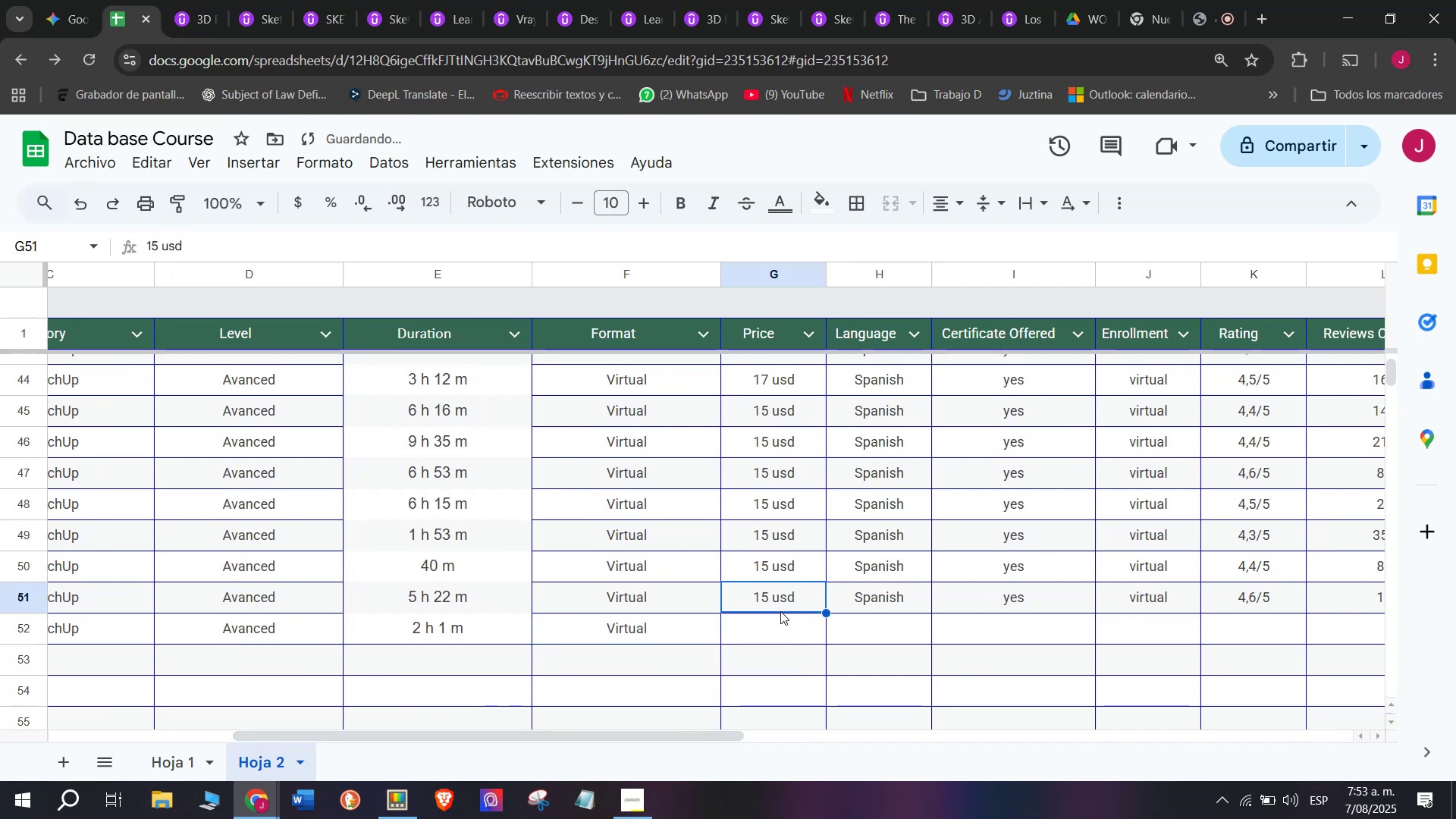 
key(Control+C)
 